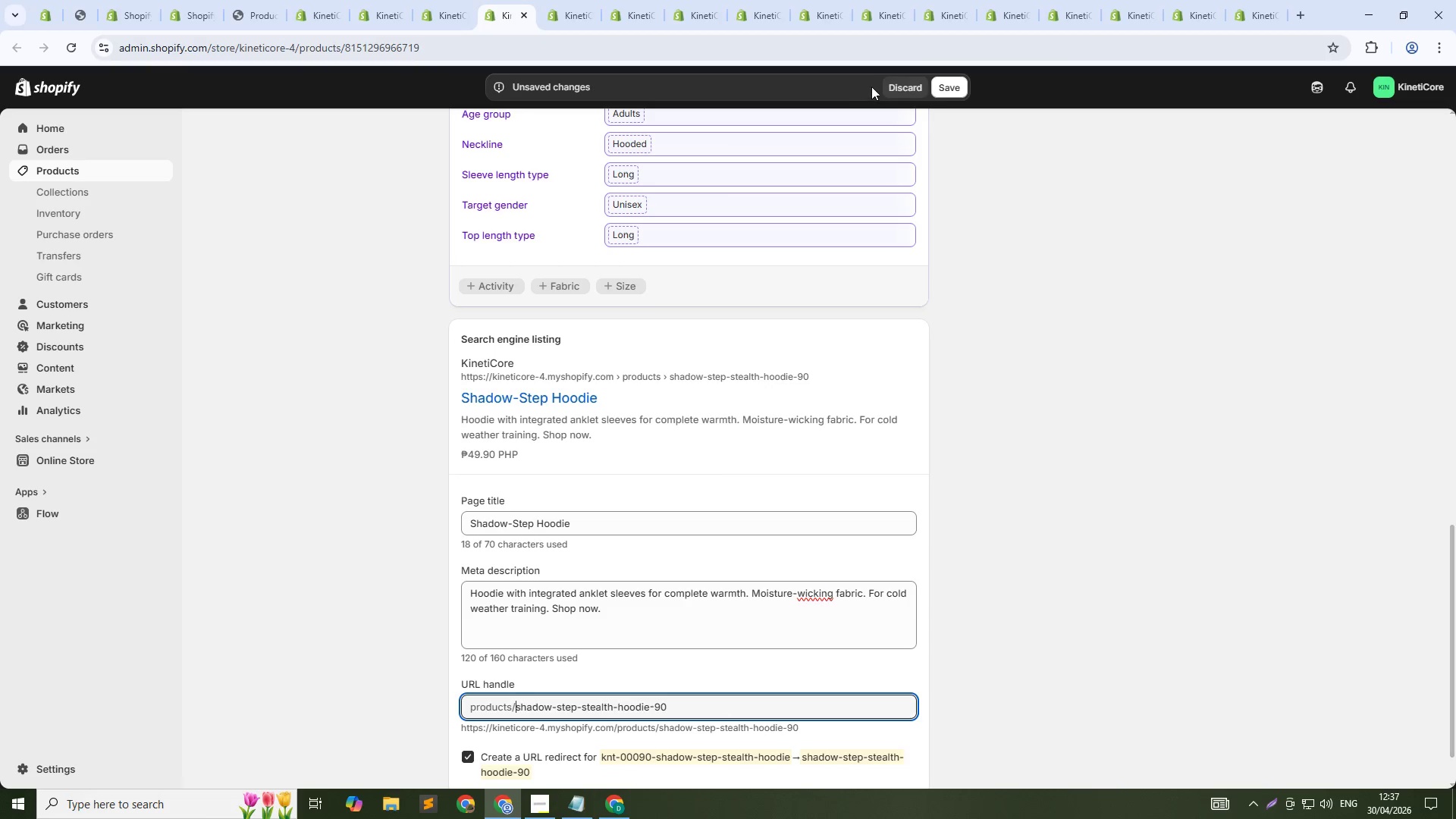 
left_click([943, 87])
 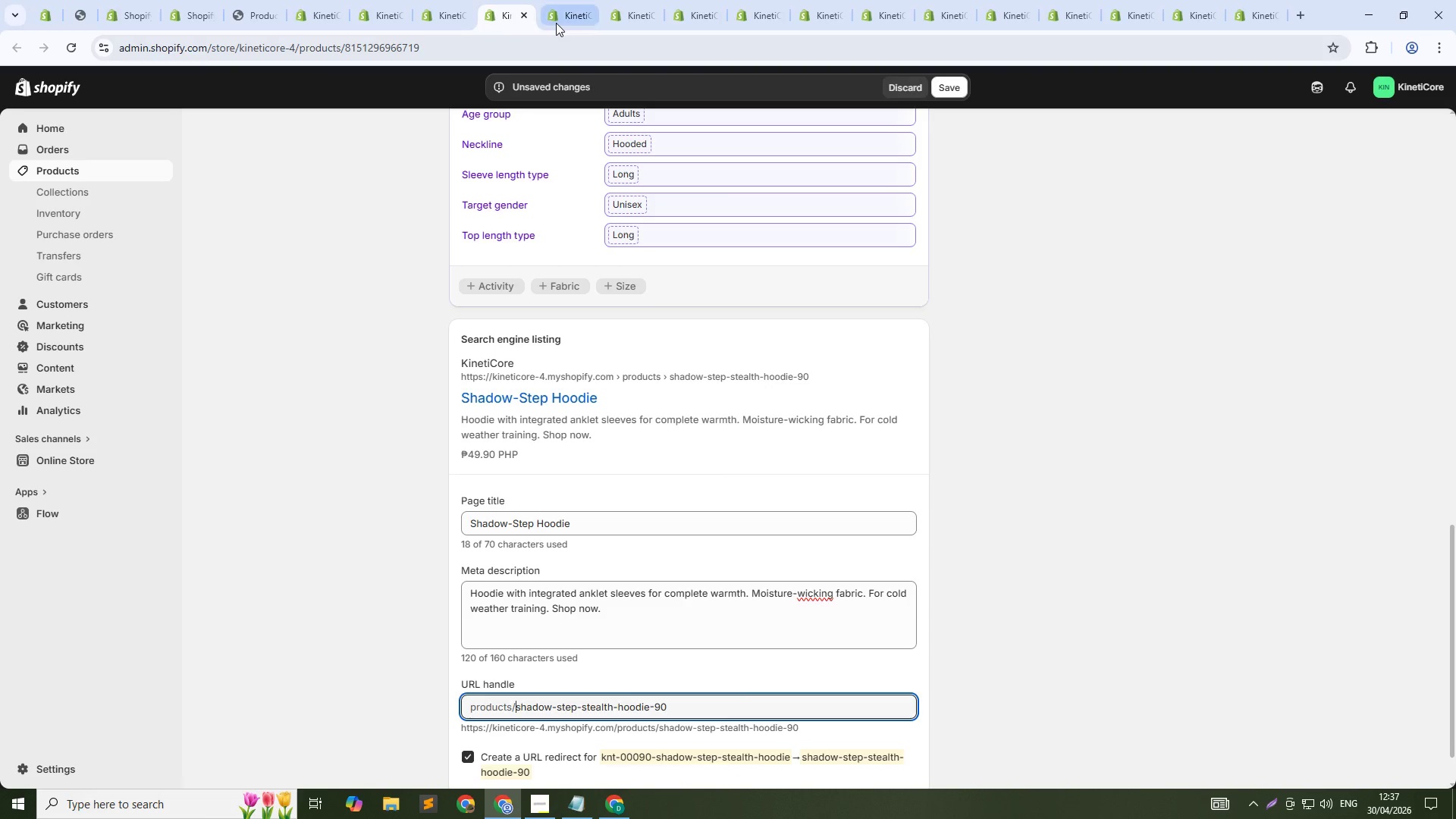 
left_click([556, 23])
 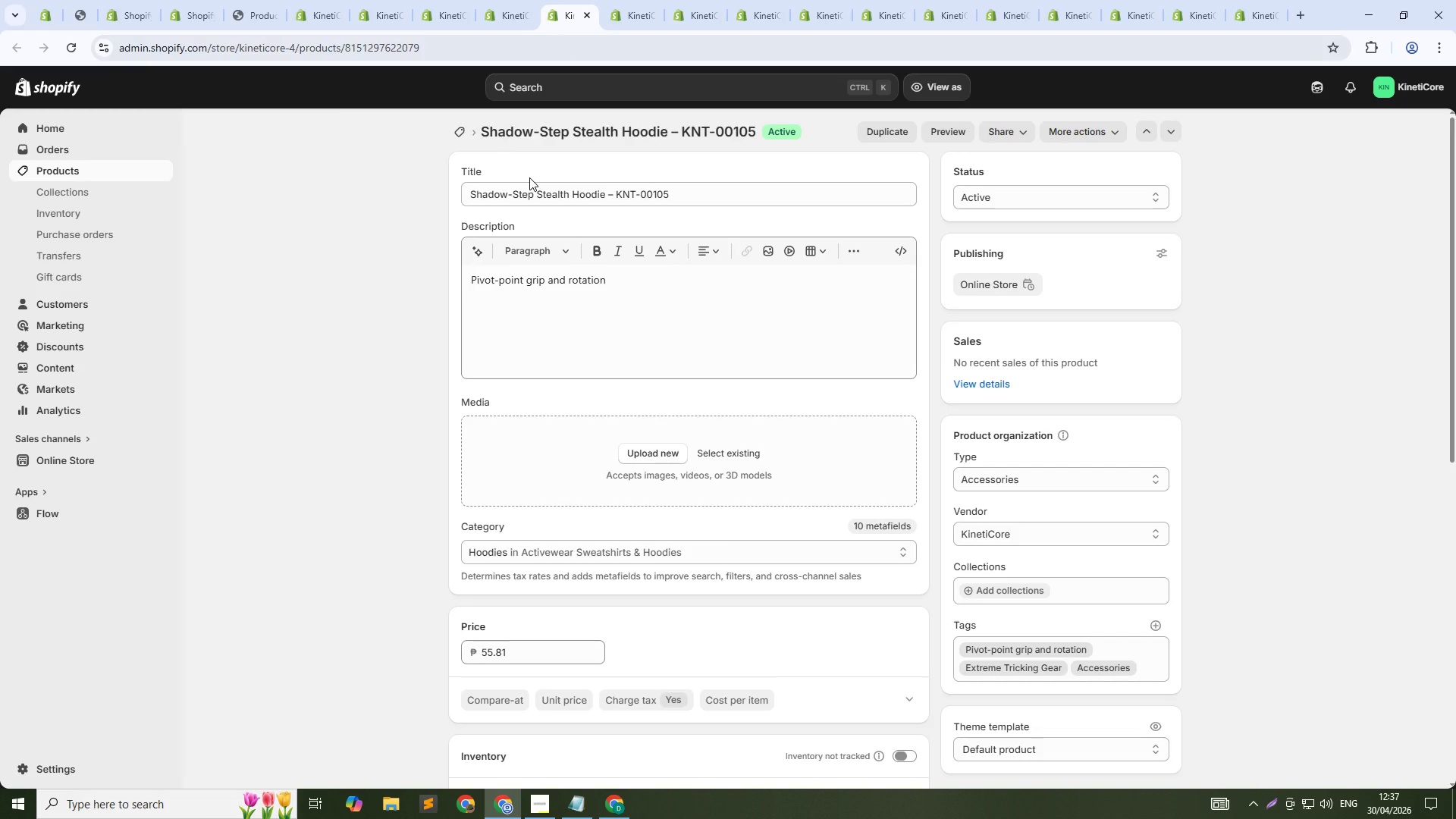 
scroll: coordinate [859, 637], scroll_direction: down, amount: 16.0
 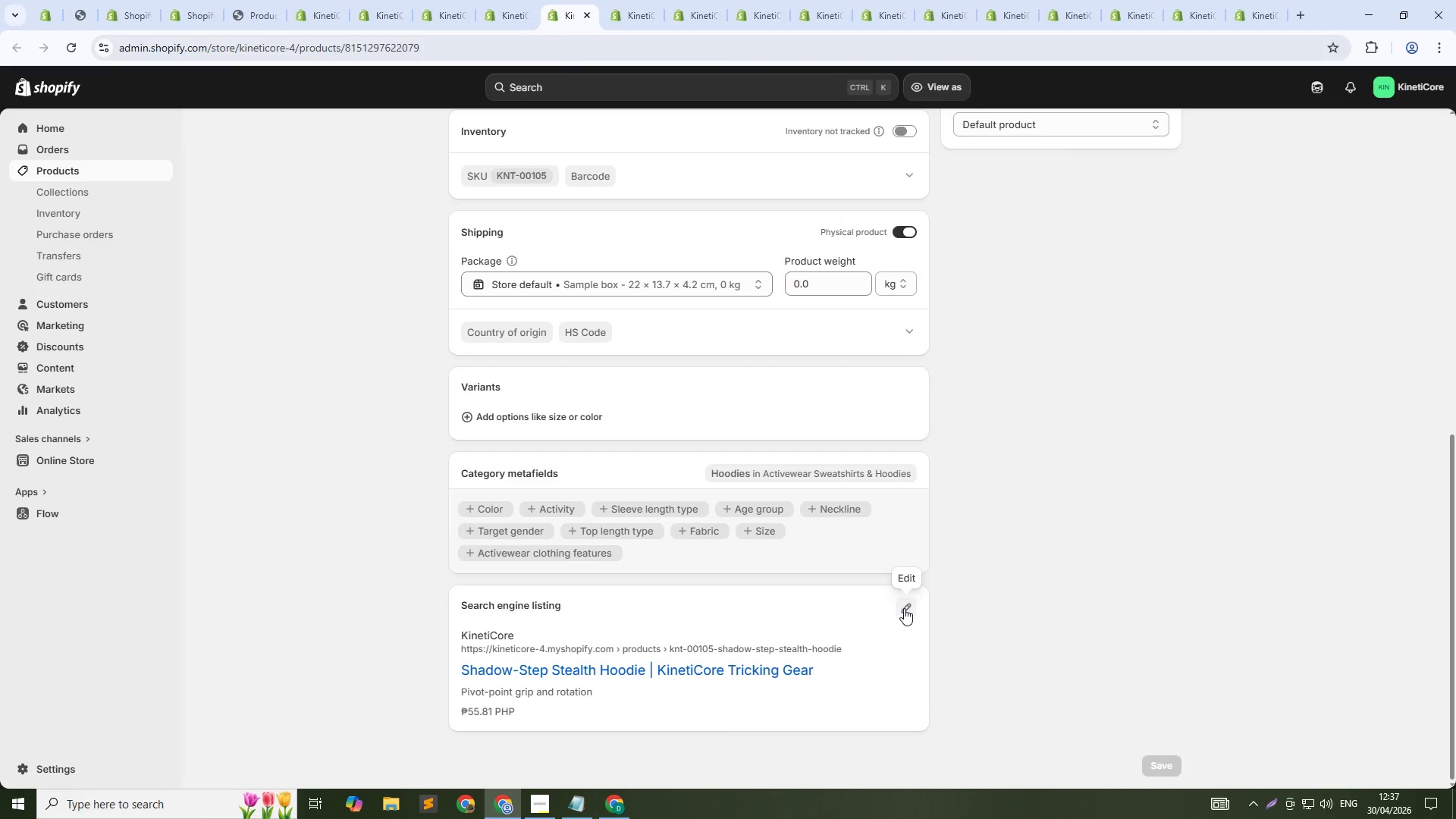 
left_click([904, 608])
 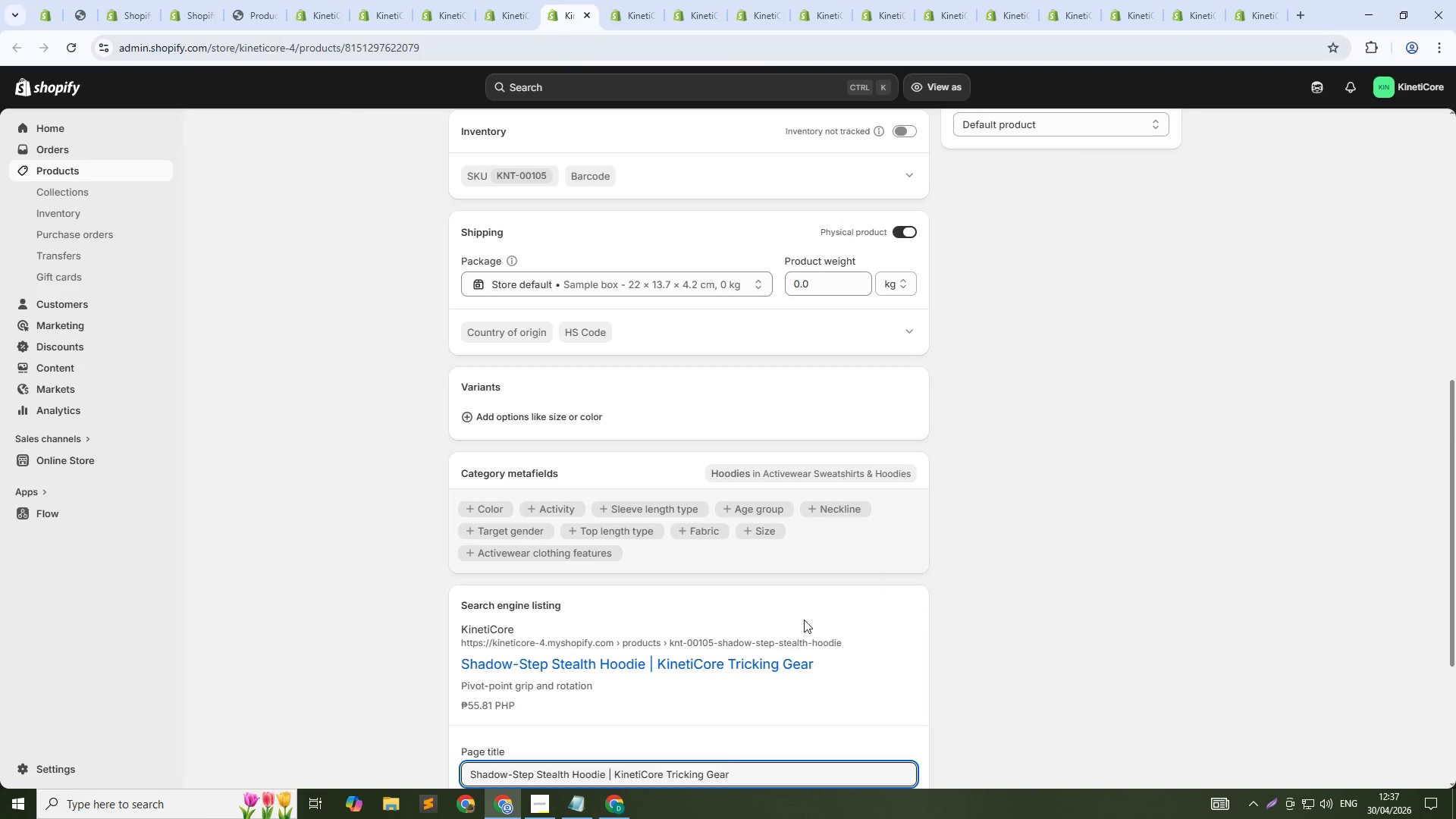 
scroll: coordinate [748, 639], scroll_direction: down, amount: 5.0
 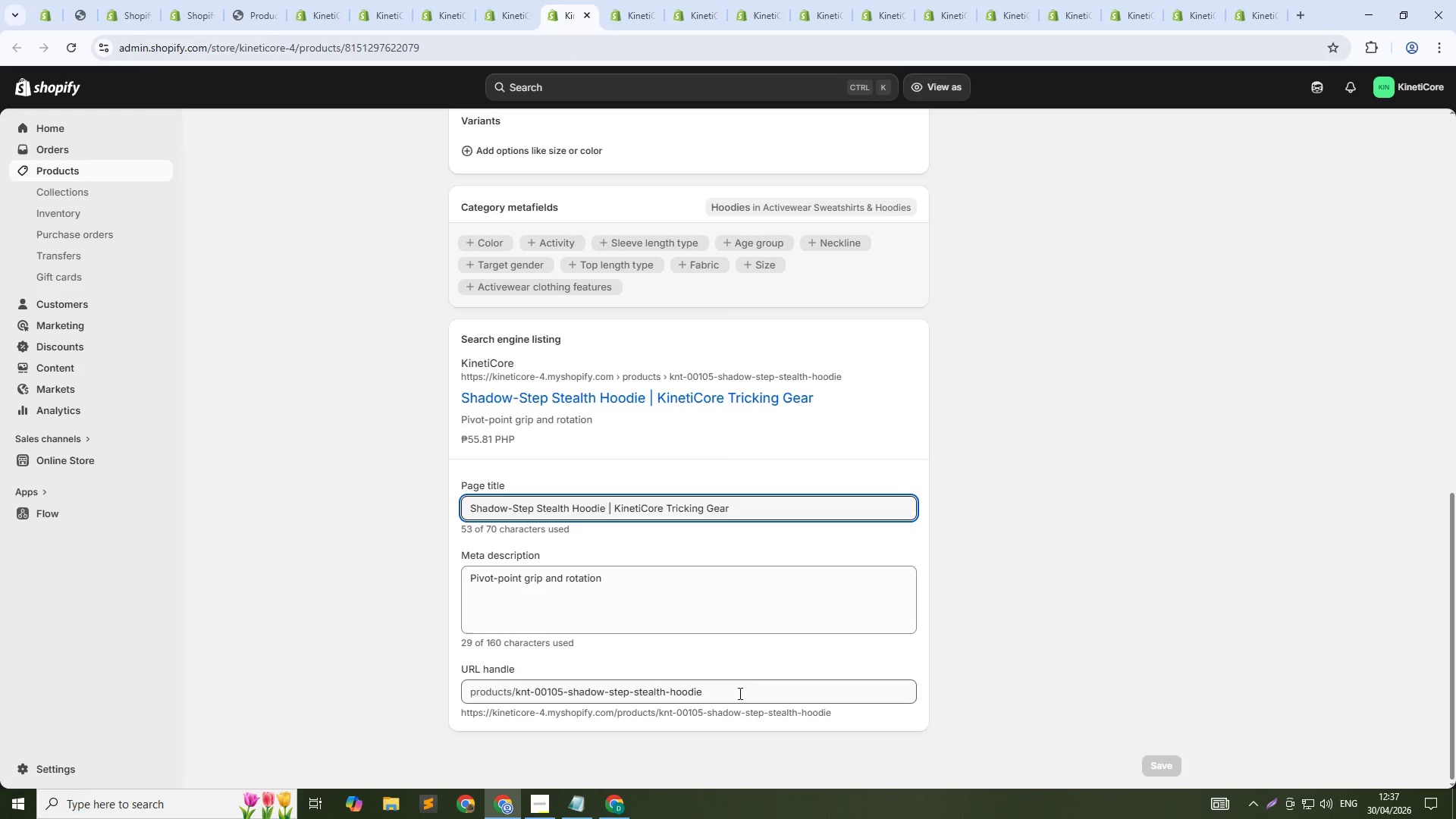 
left_click([739, 695])
 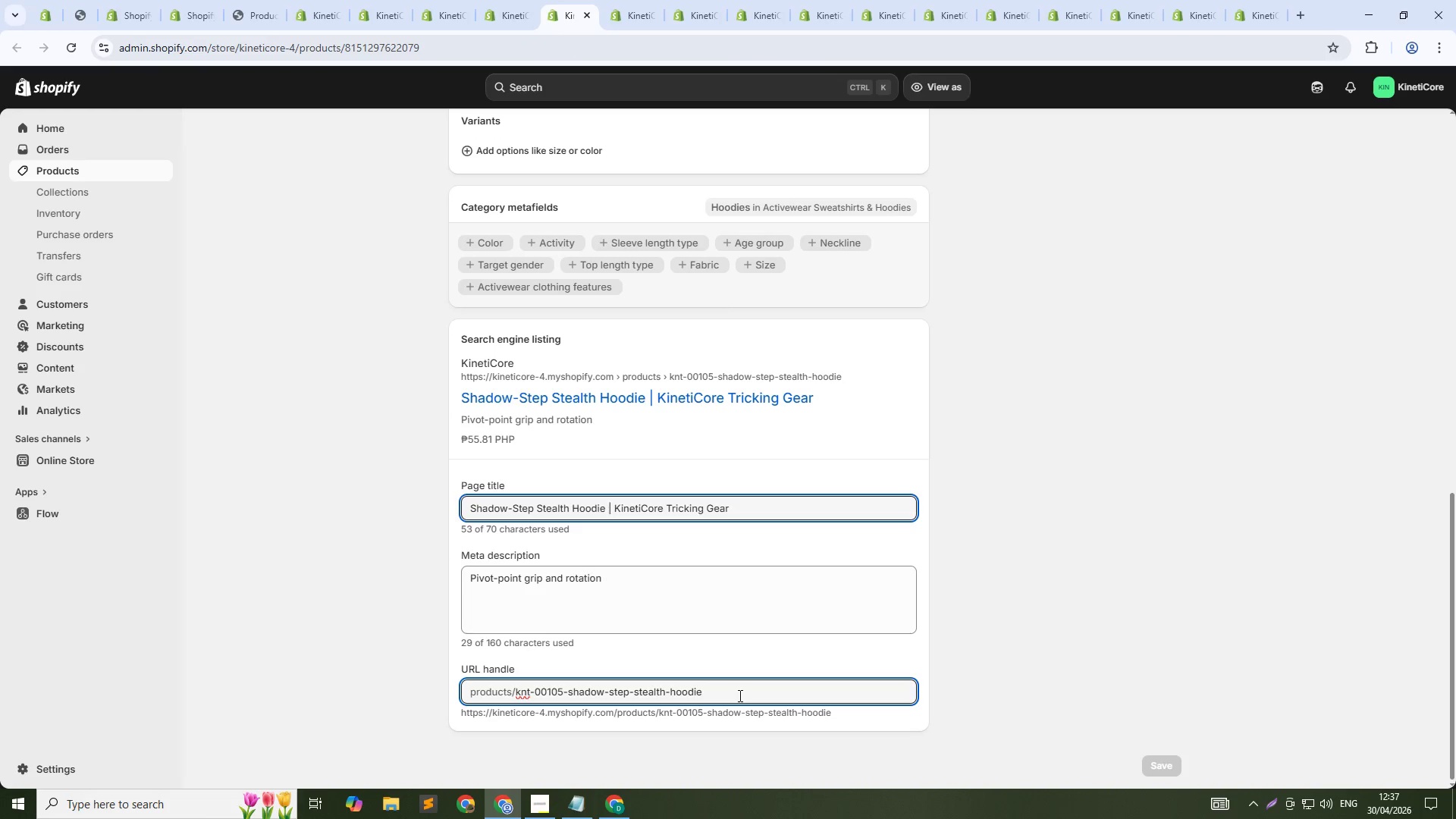 
key(NumpadSubtract)
 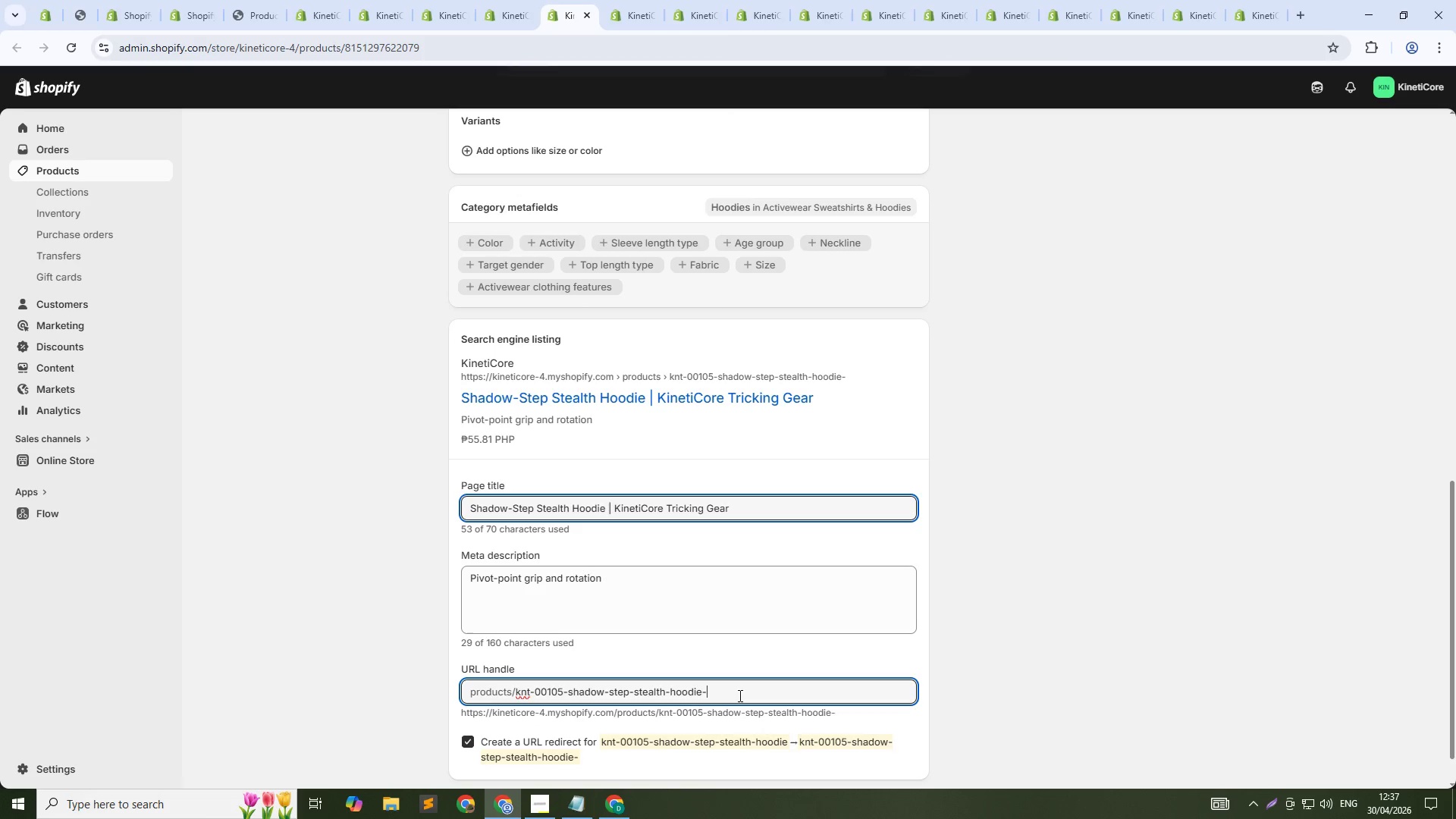 
key(Numpad1)
 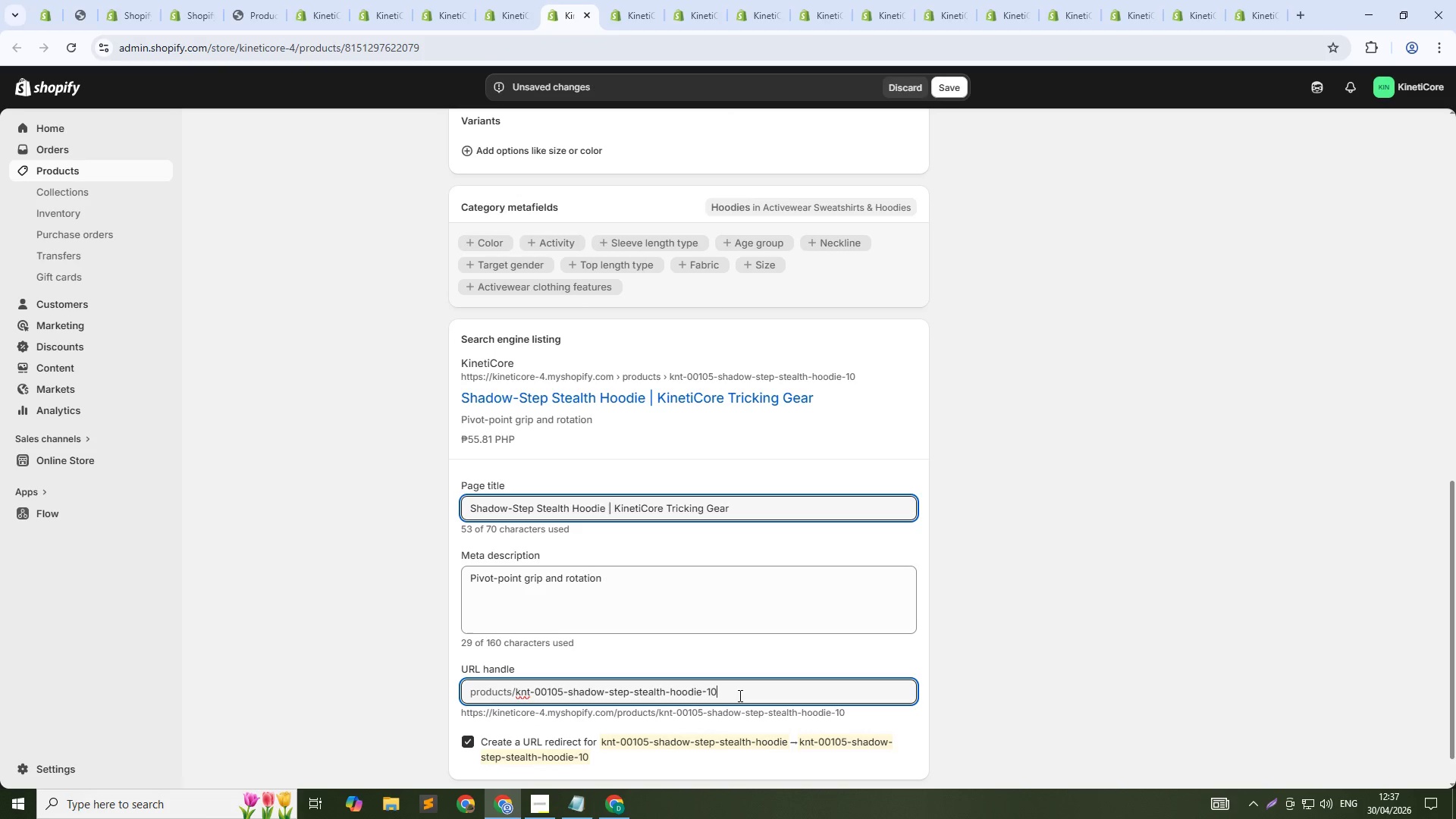 
key(Numpad0)
 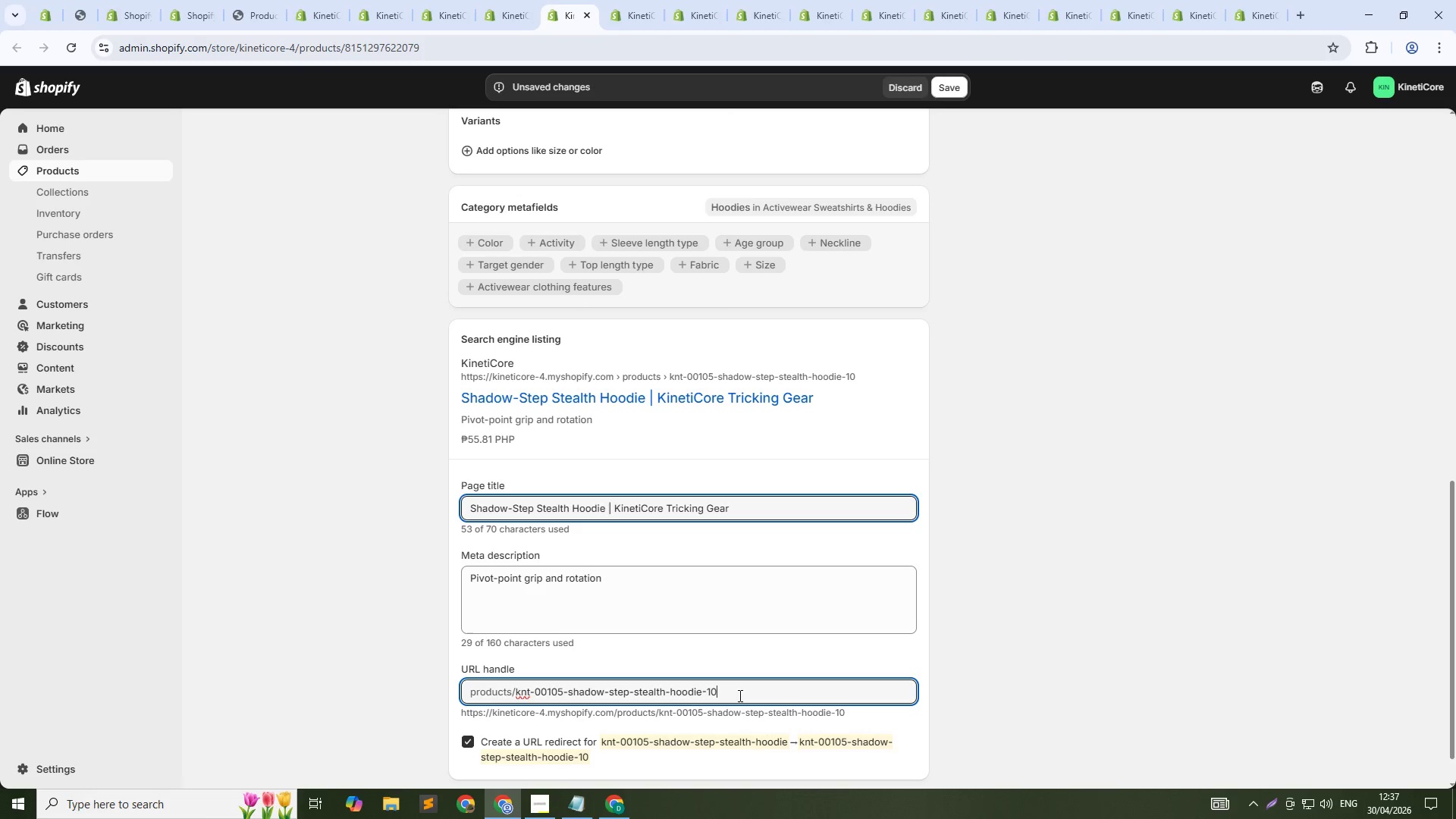 
key(Numpad5)
 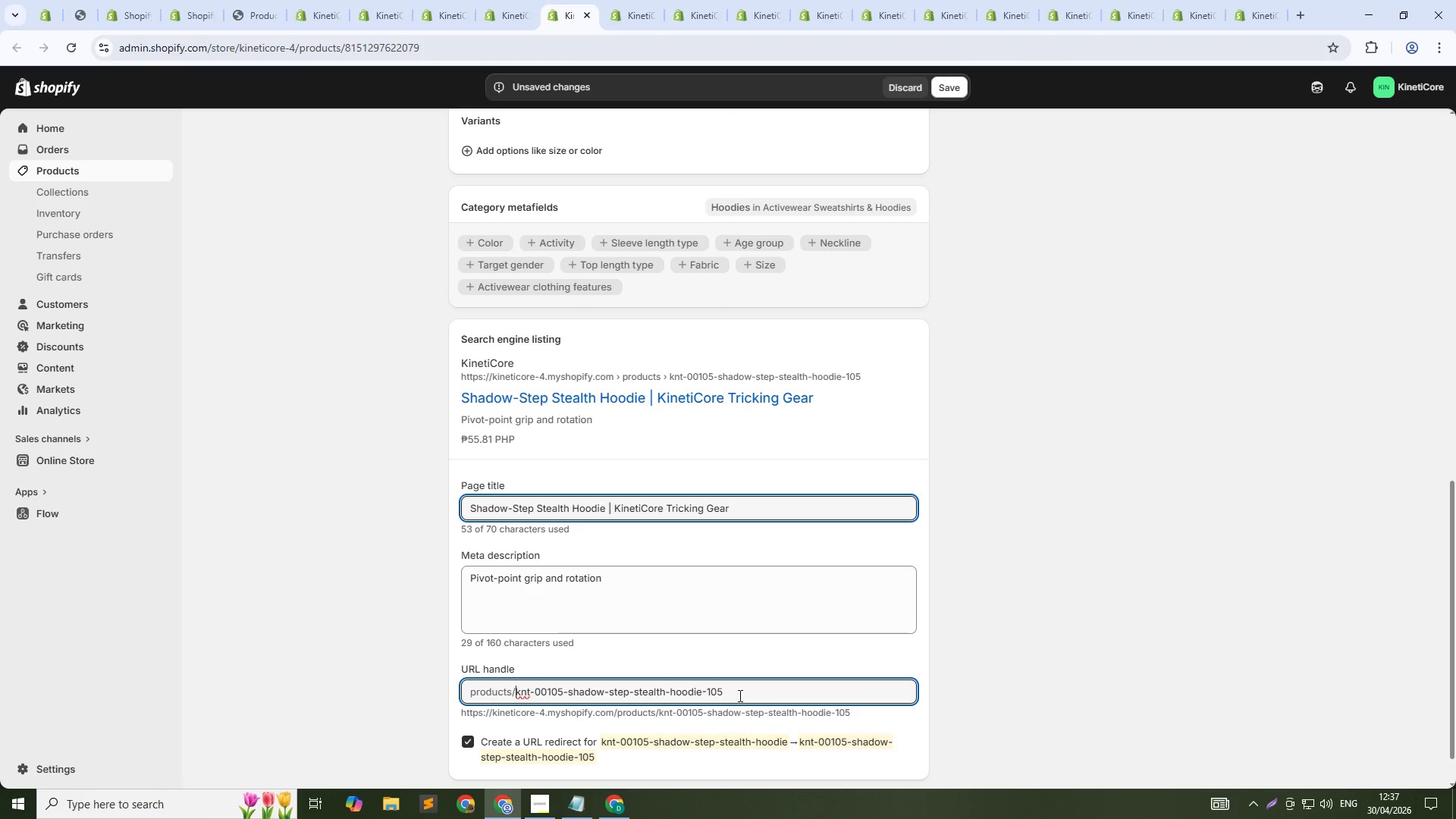 
key(ArrowUp)
 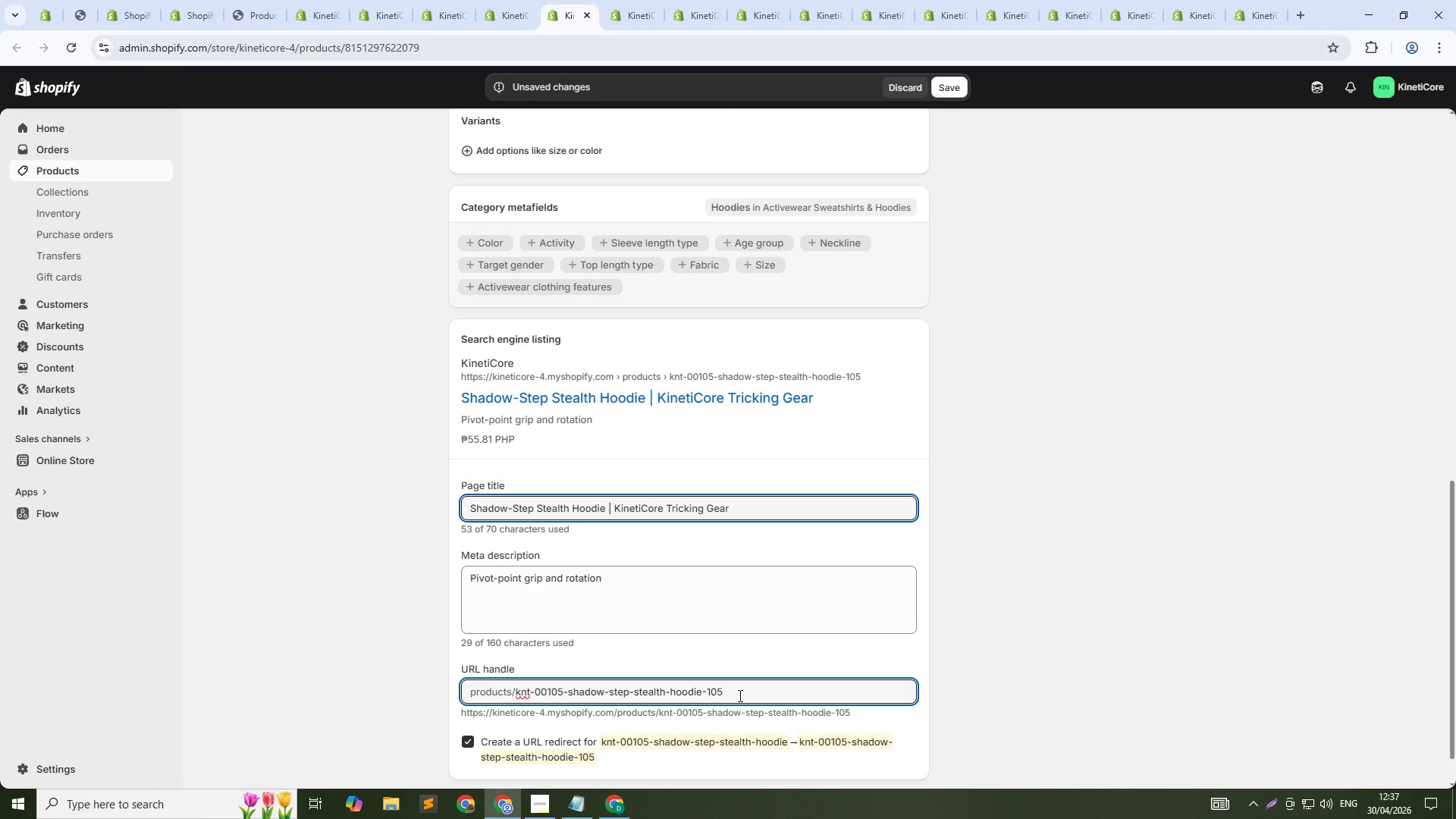 
key(Control+Shift+ArrowDown)
 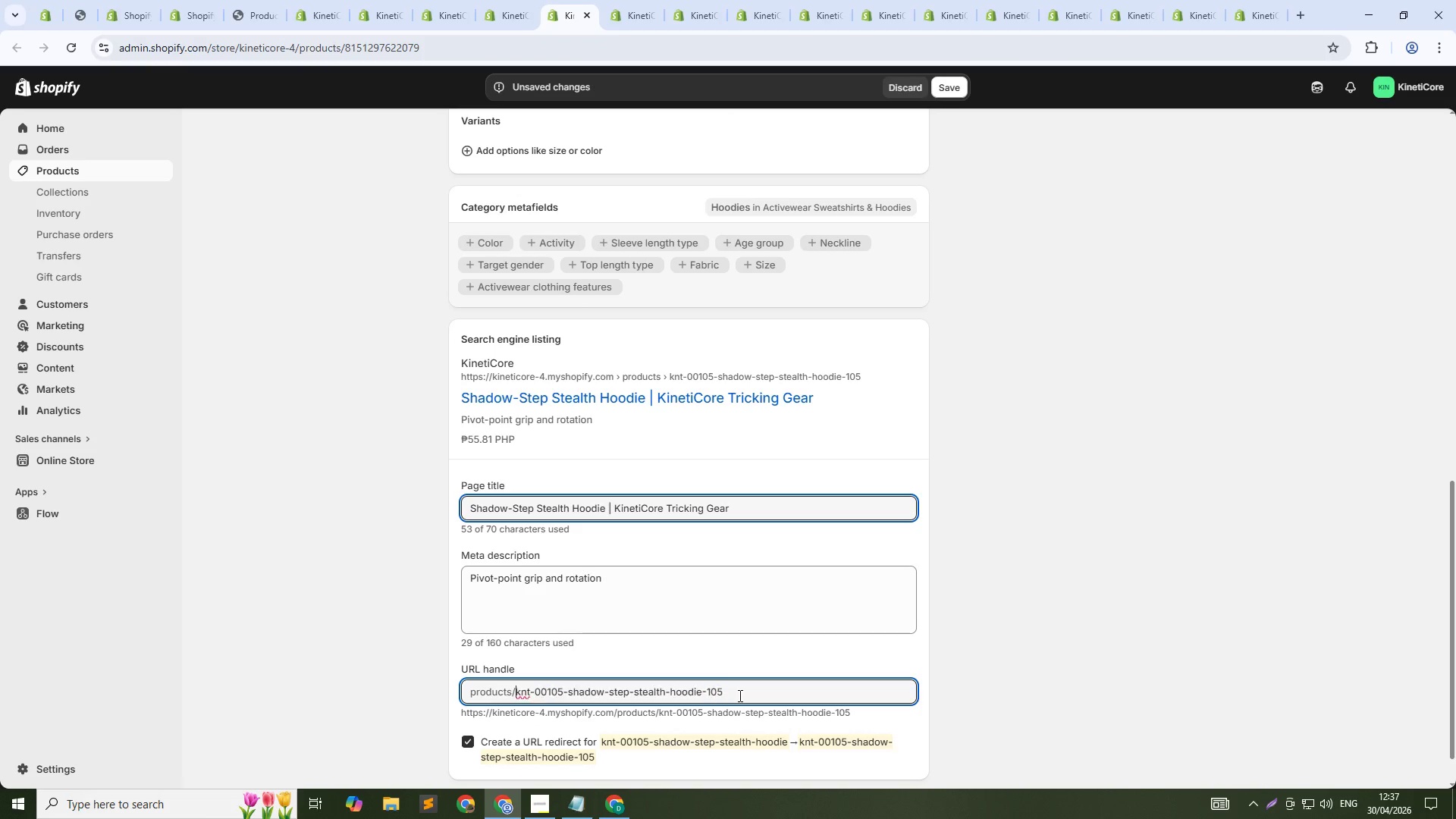 
key(Control+Shift+ArrowUp)
 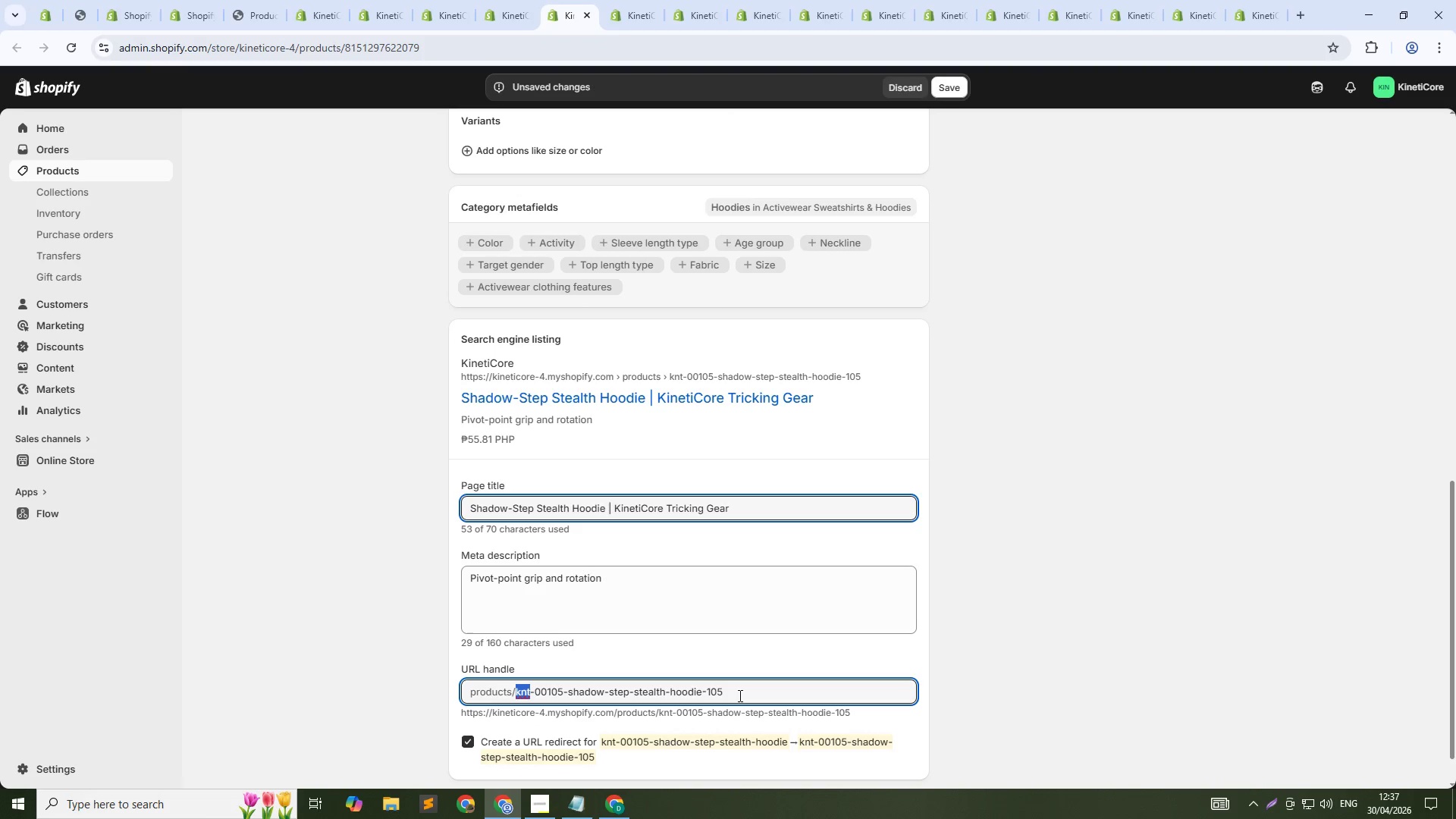 
key(Control+Shift+ArrowRight)
 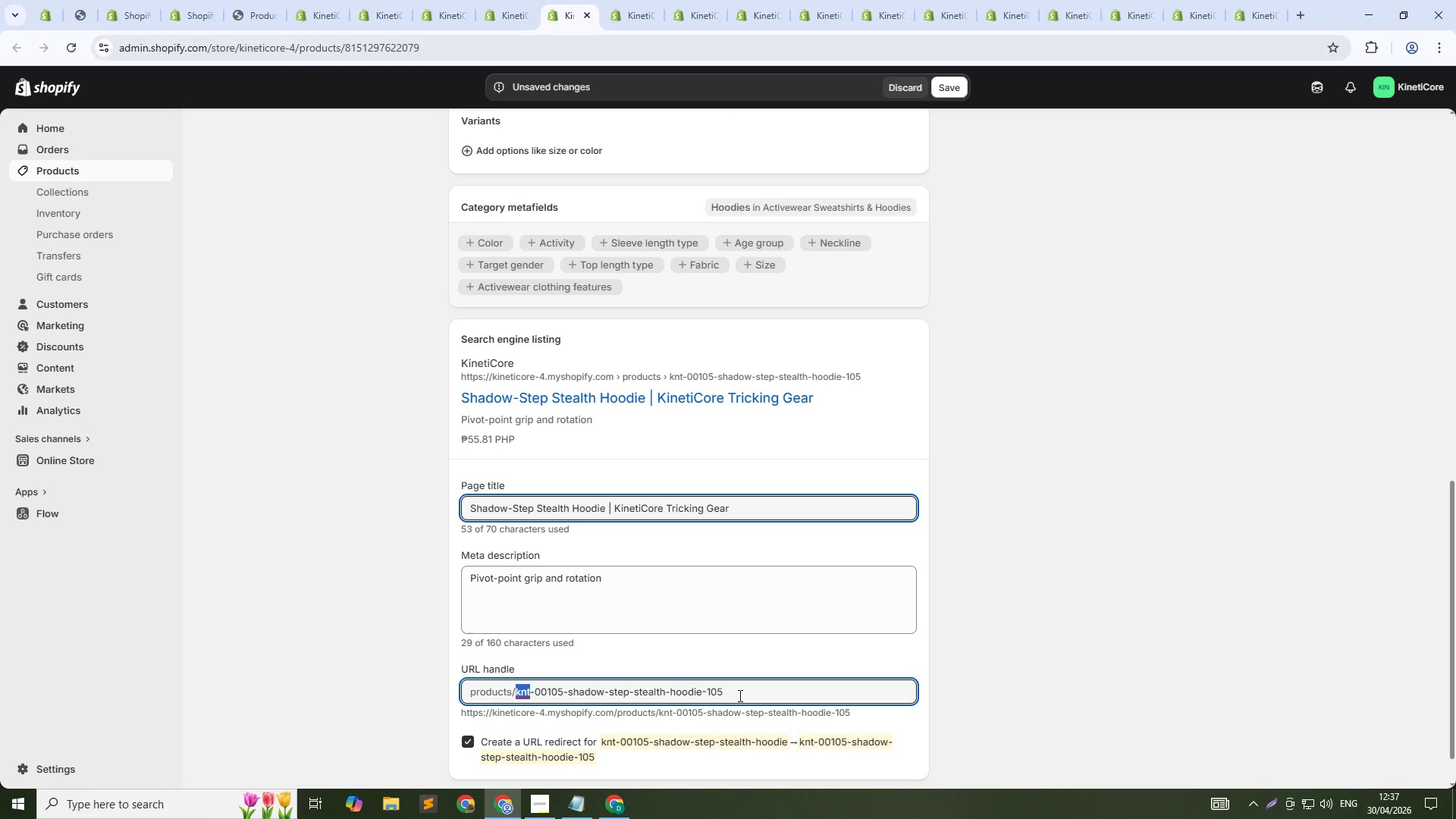 
key(Control+Shift+ArrowRight)
 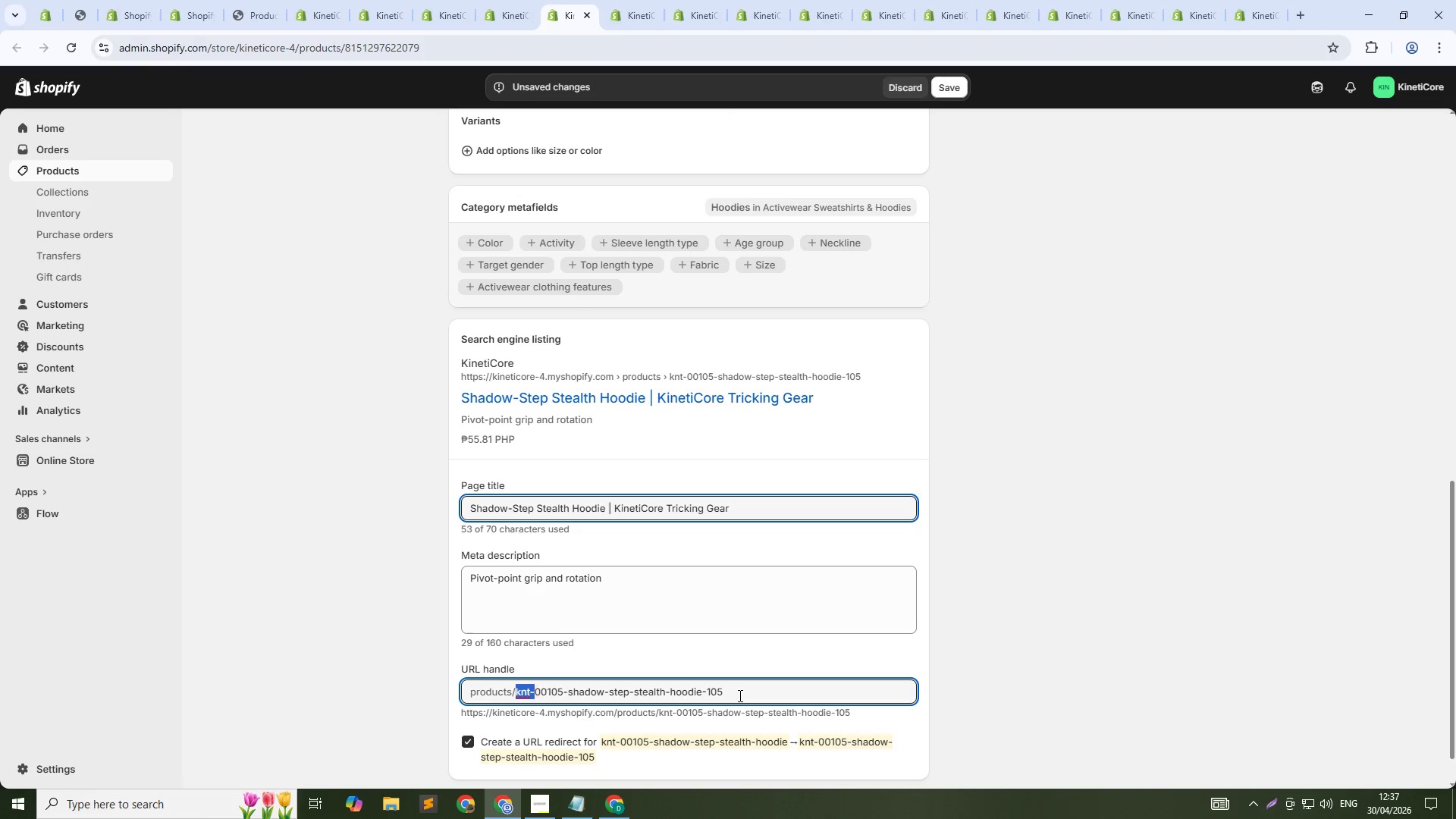 
key(Control+Shift+ArrowRight)
 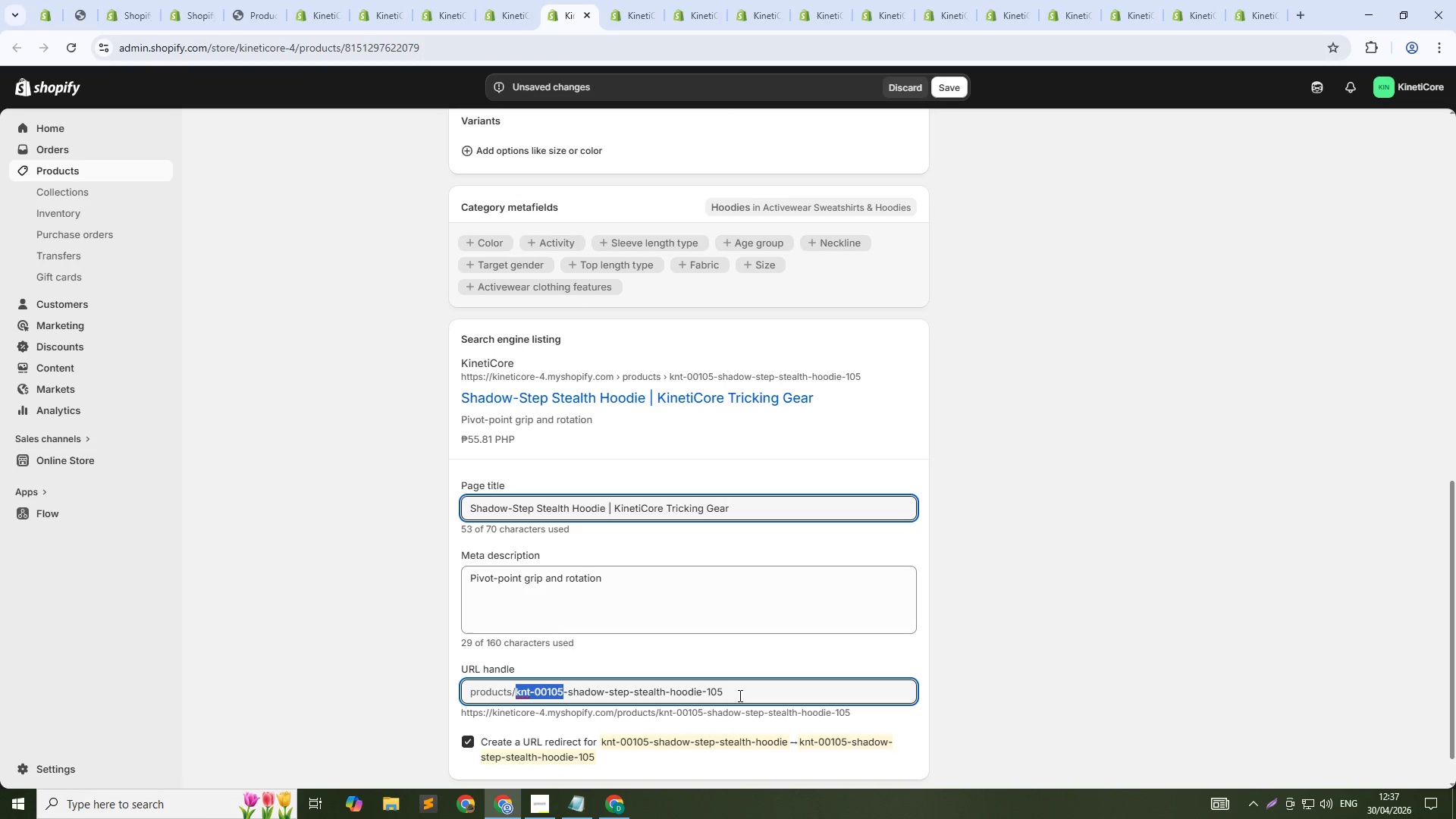 
key(Control+Shift+ArrowRight)
 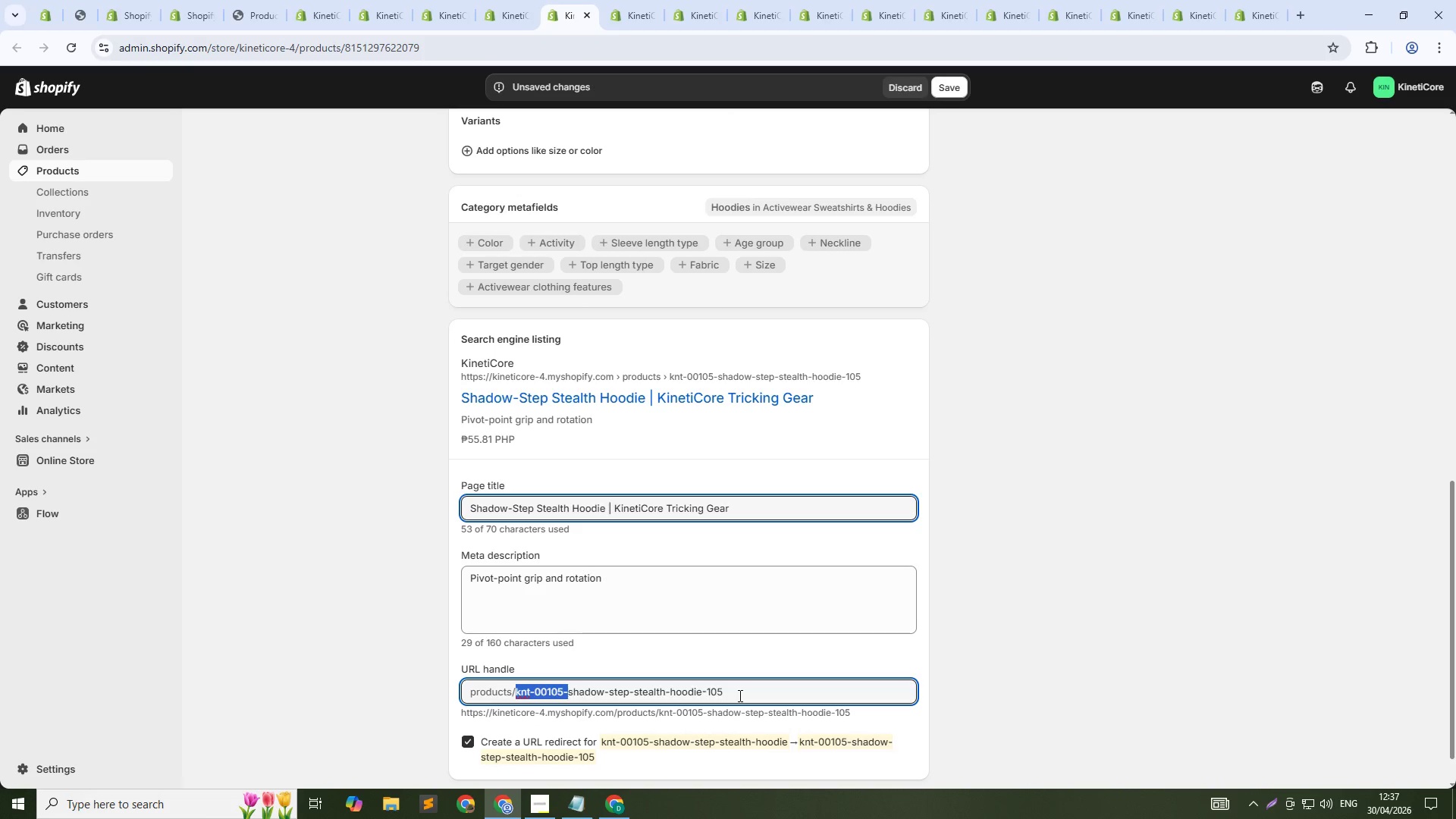 
key(Backspace)
 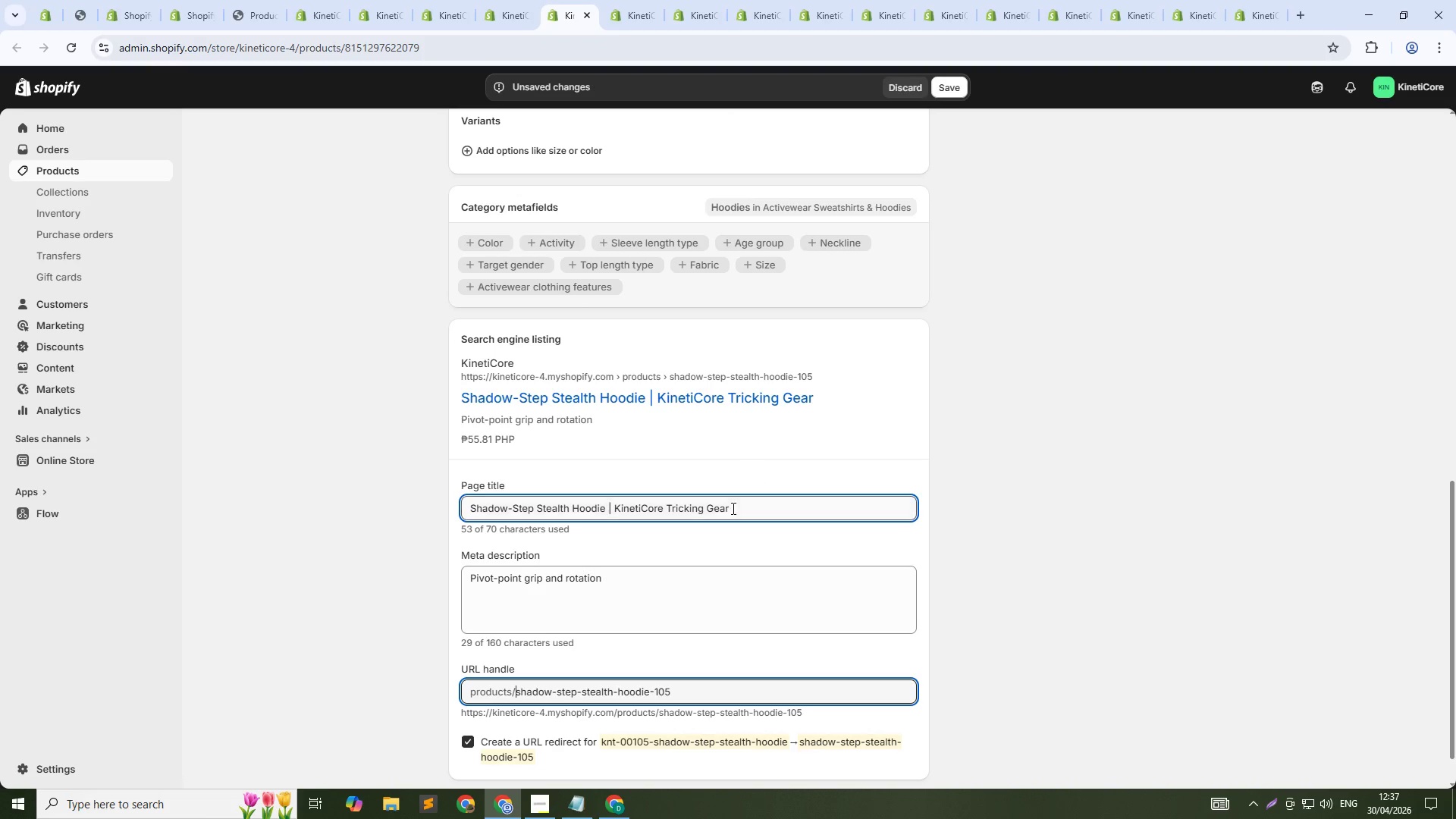 
key(Control+Shift+ArrowLeft)
 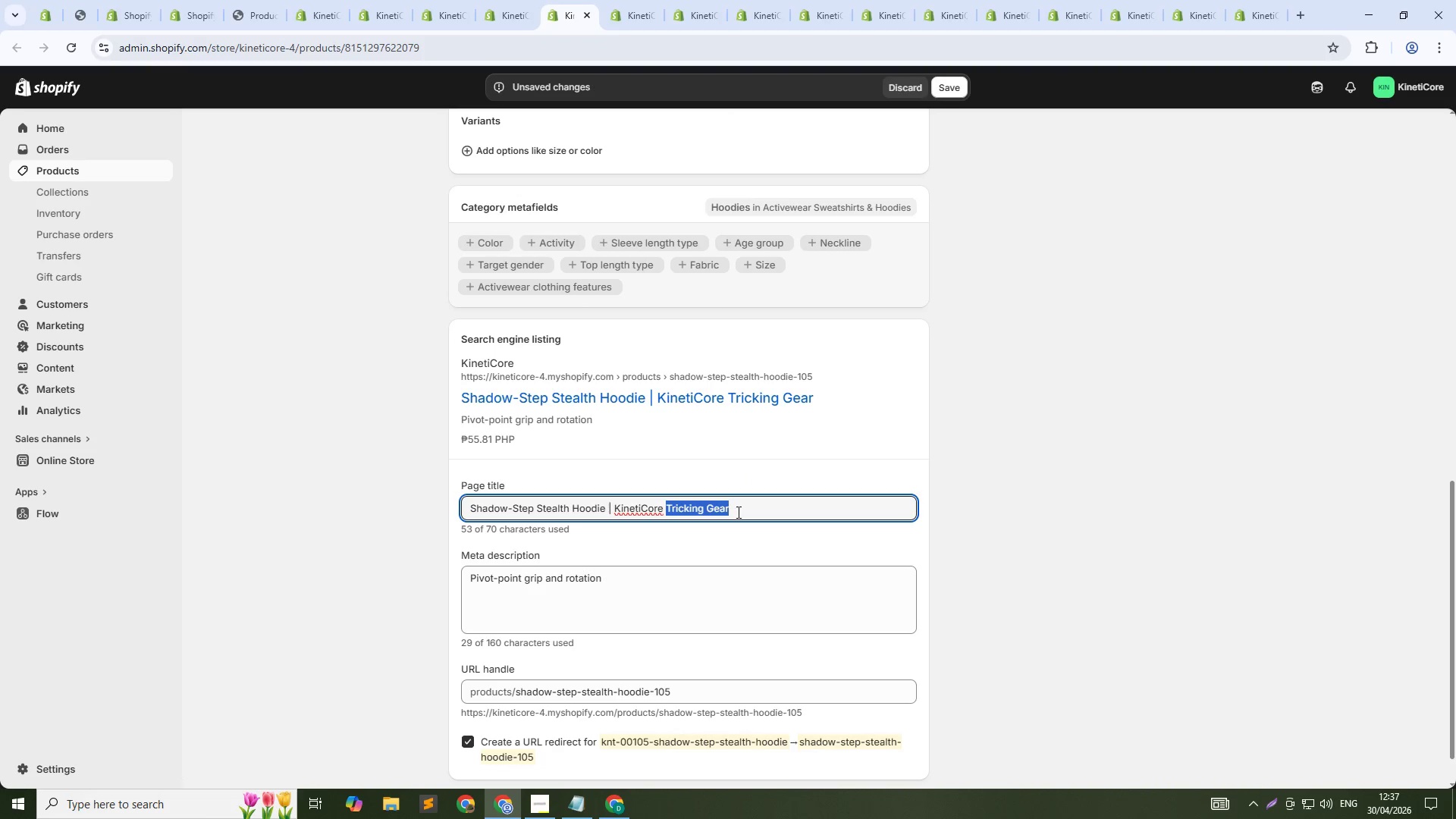 
key(Control+Shift+ArrowLeft)
 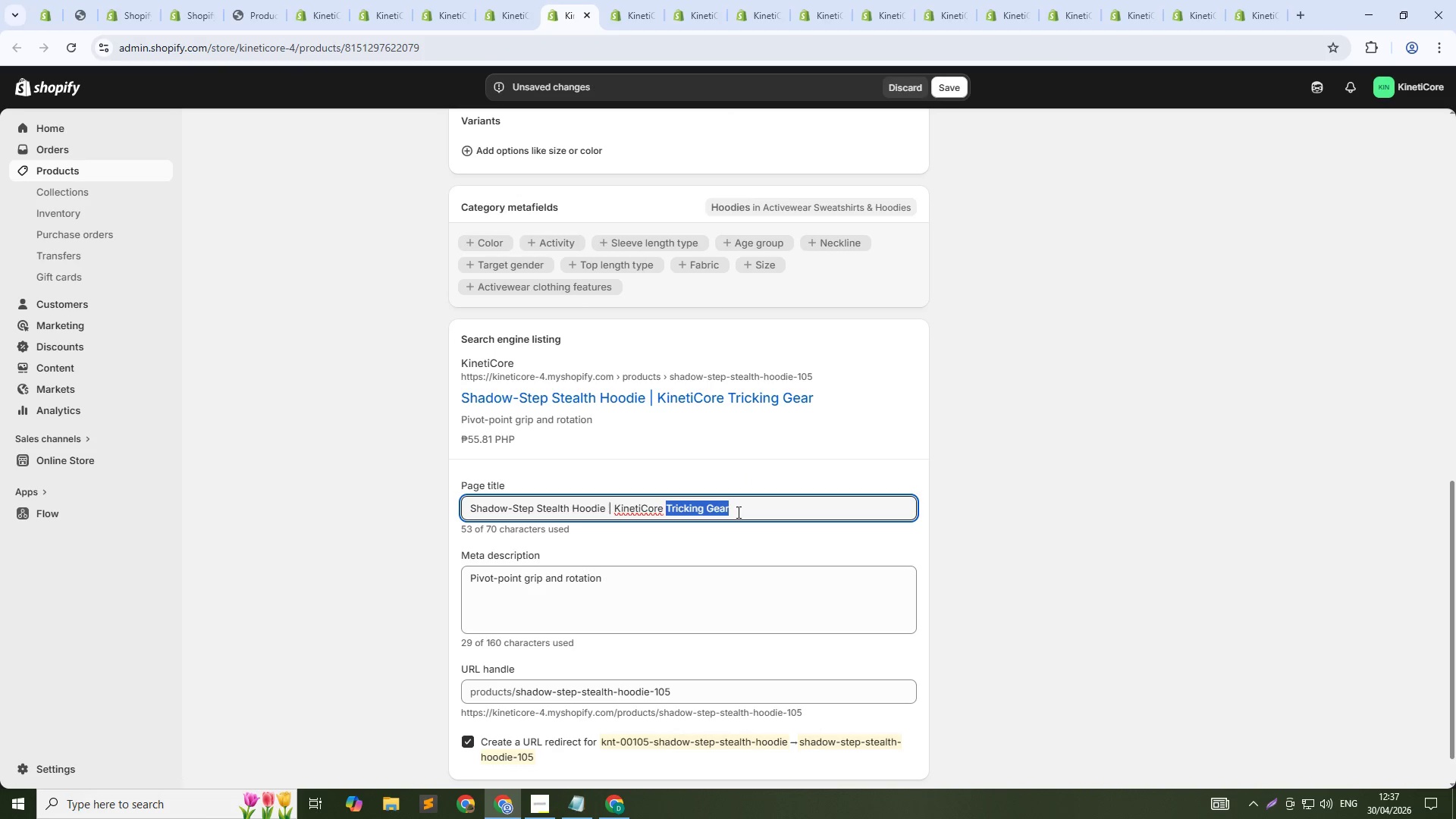 
key(Control+Shift+ArrowLeft)
 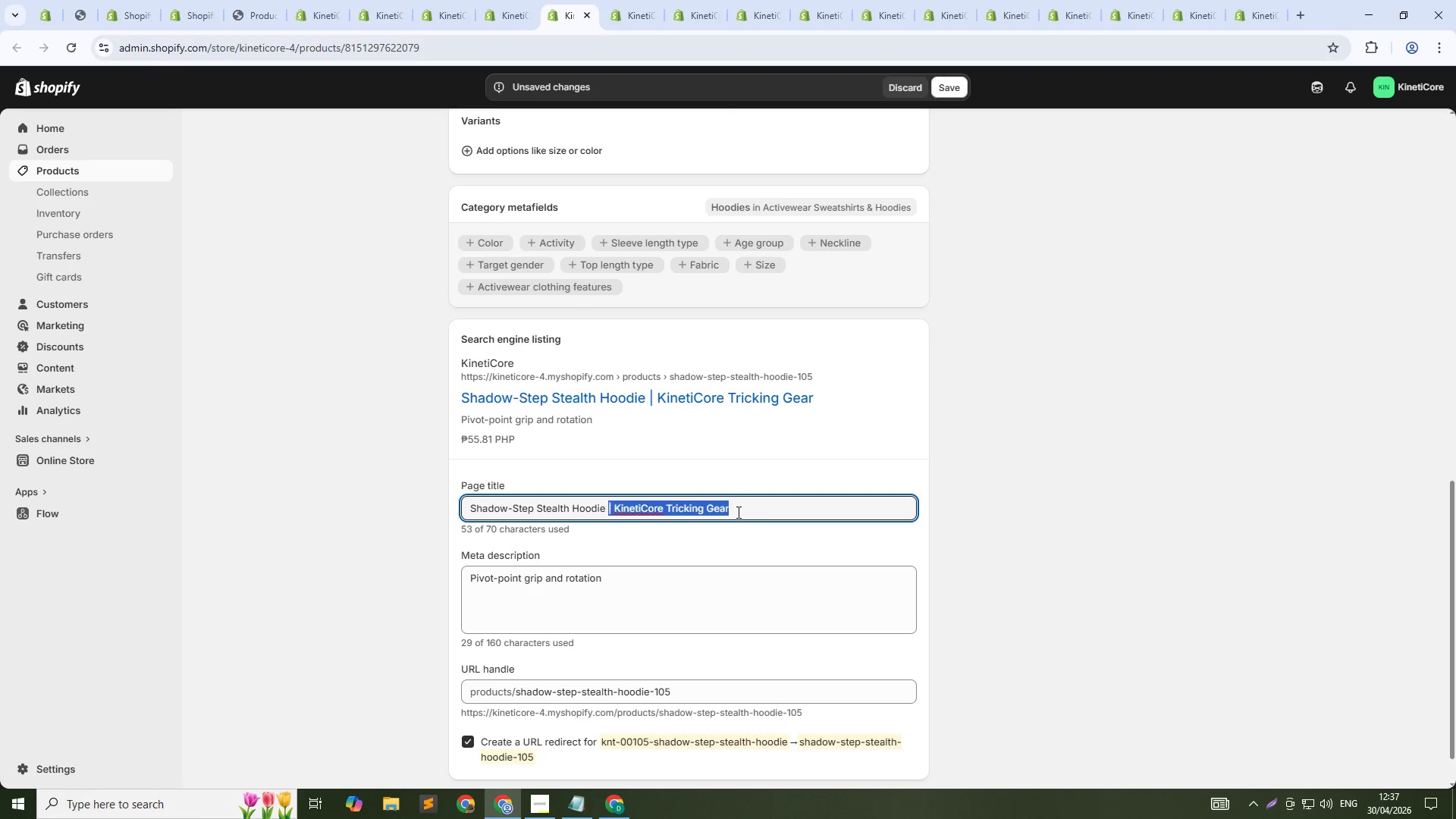 
key(Control+Shift+ArrowLeft)
 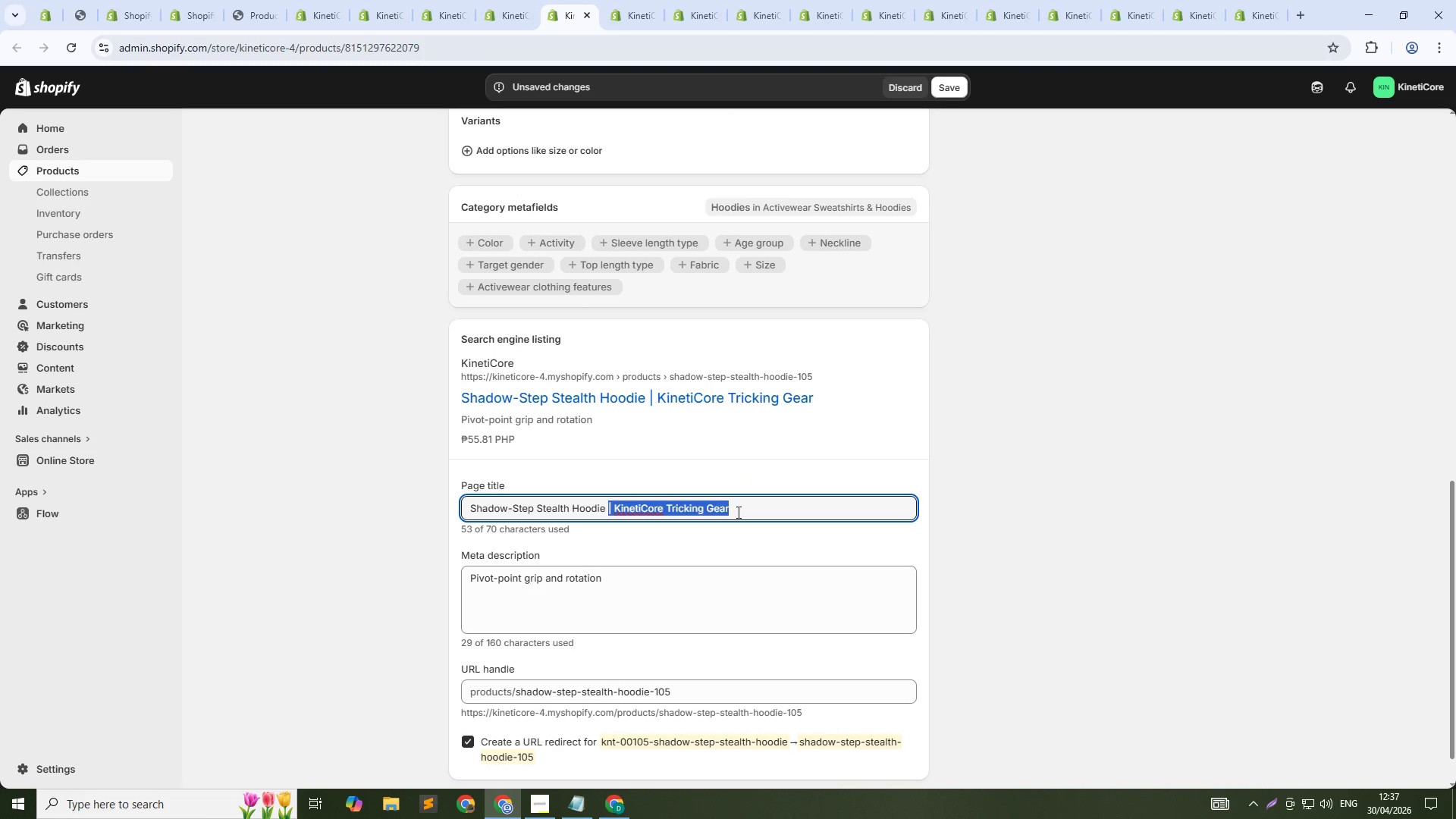 
key(Shift+ArrowLeft)
 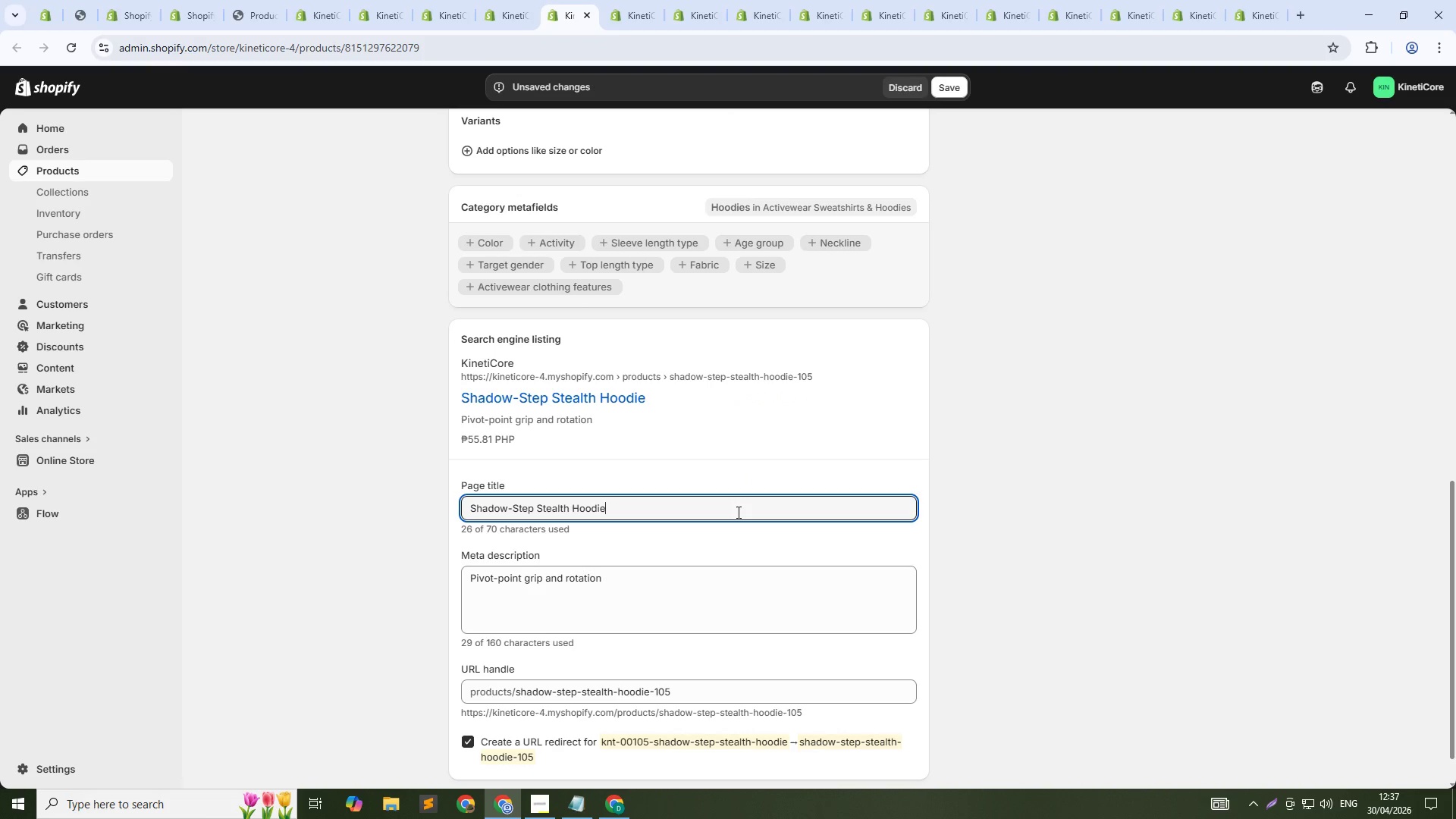 
key(Backspace)
 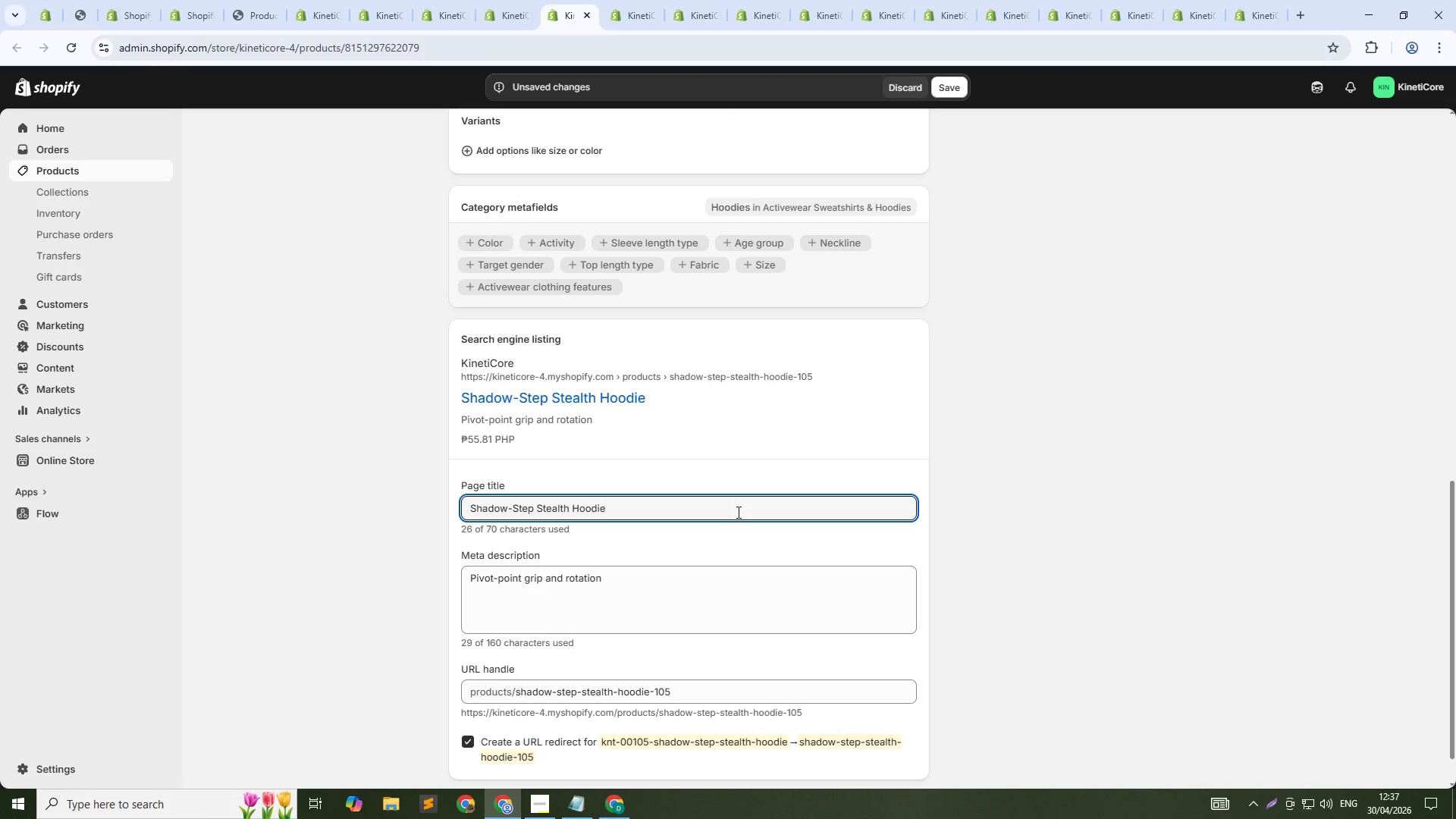 
key(ArrowLeft)
 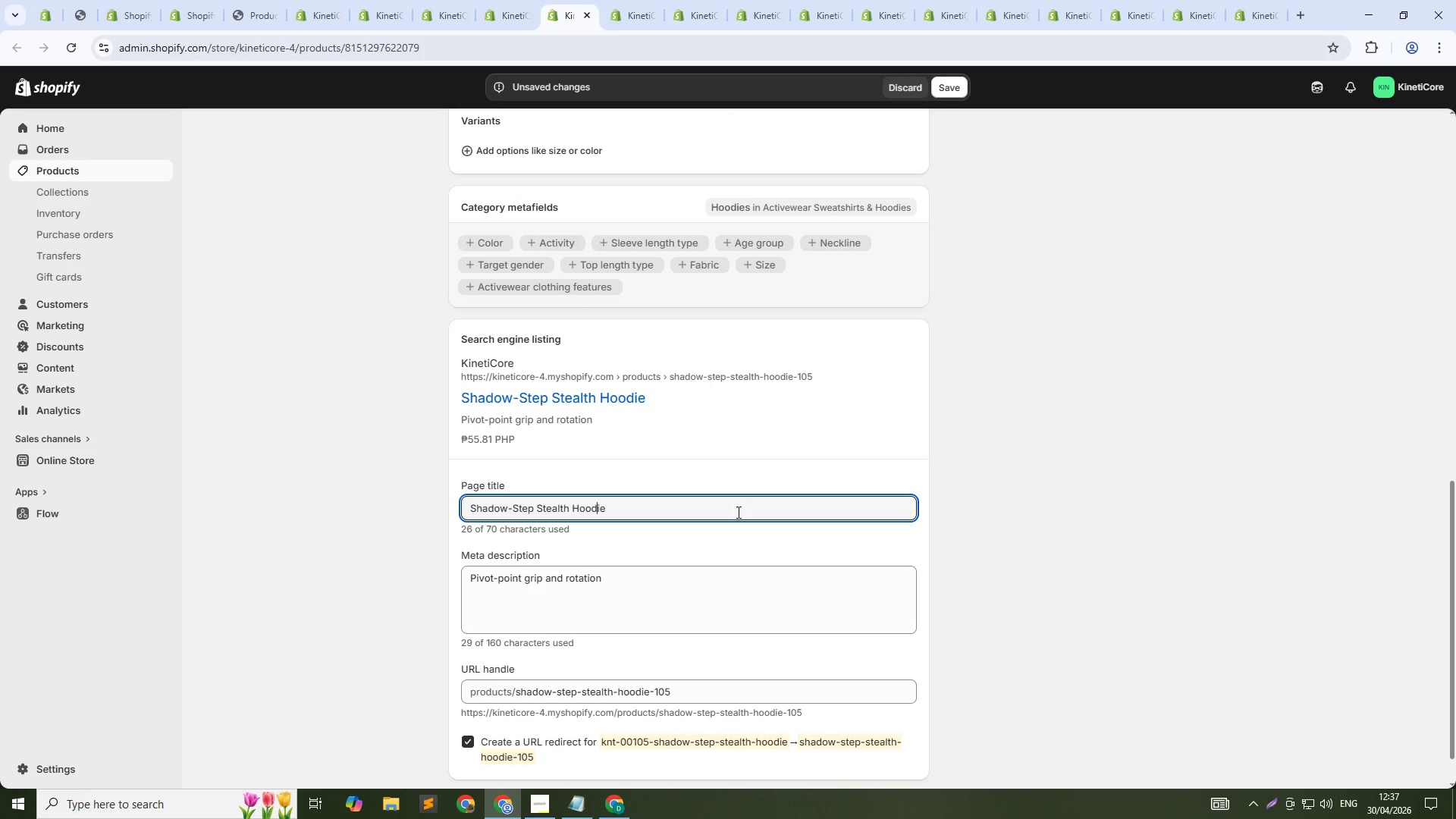 
key(ArrowLeft)
 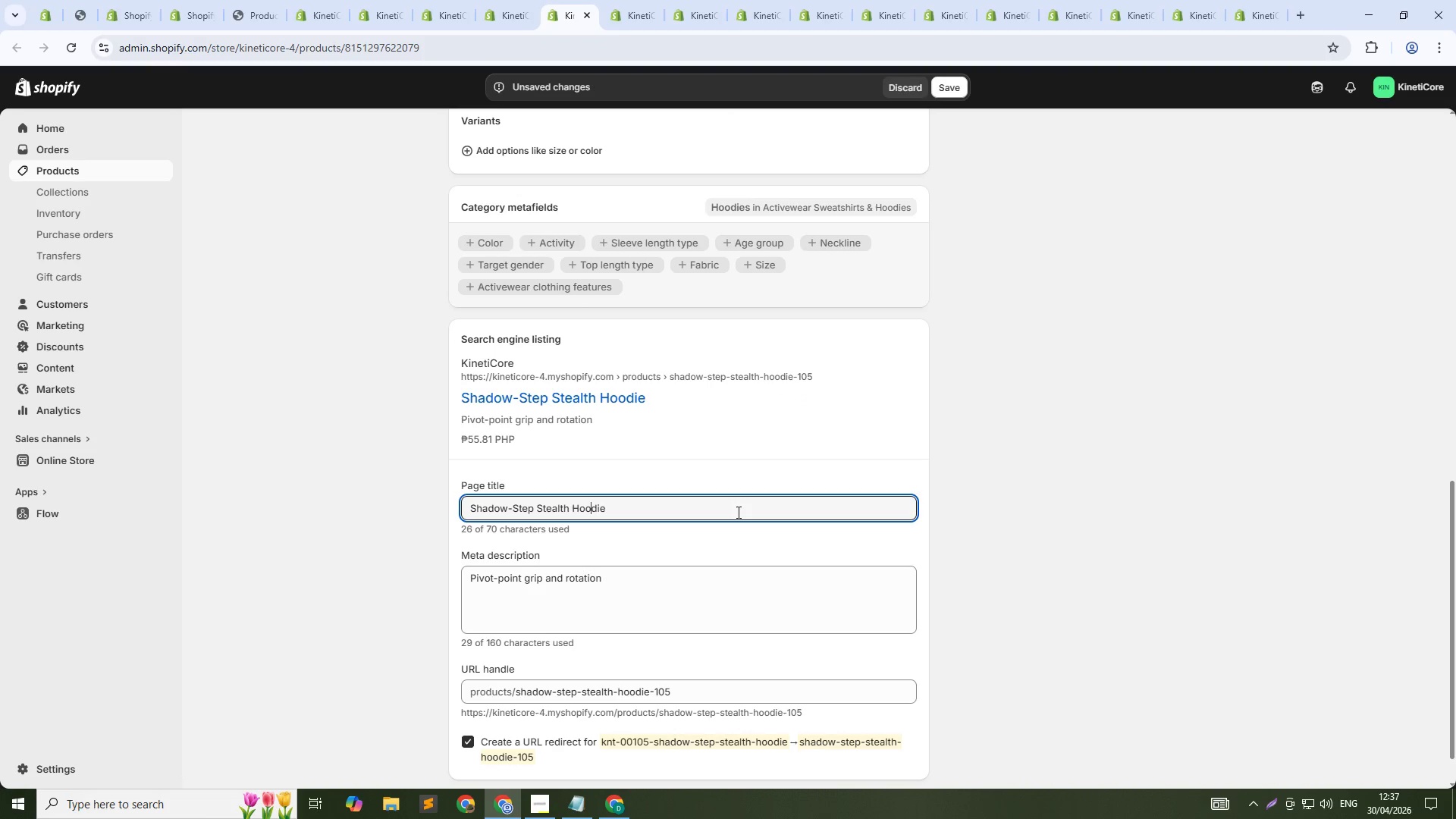 
key(ArrowLeft)
 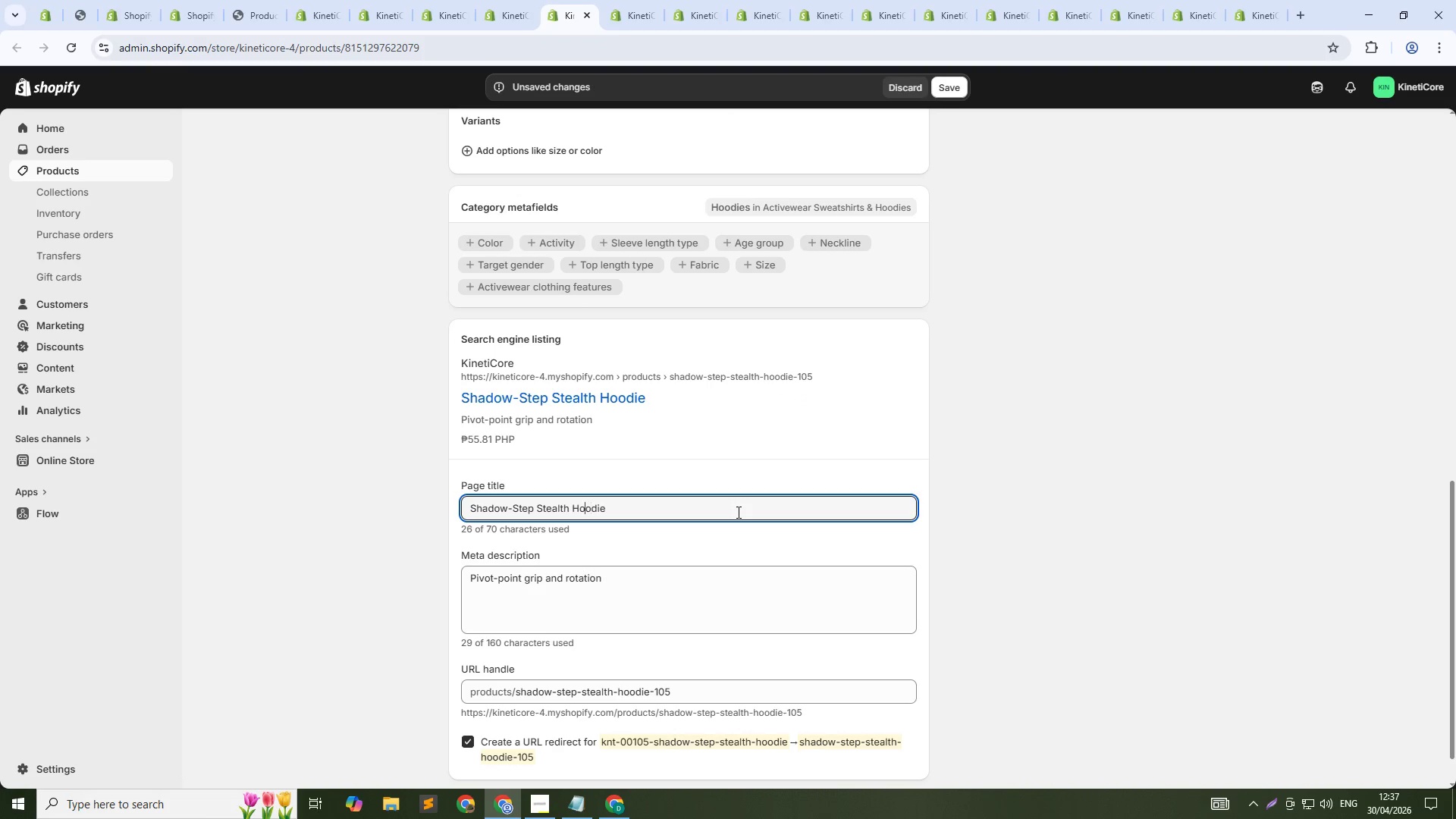 
key(ArrowLeft)
 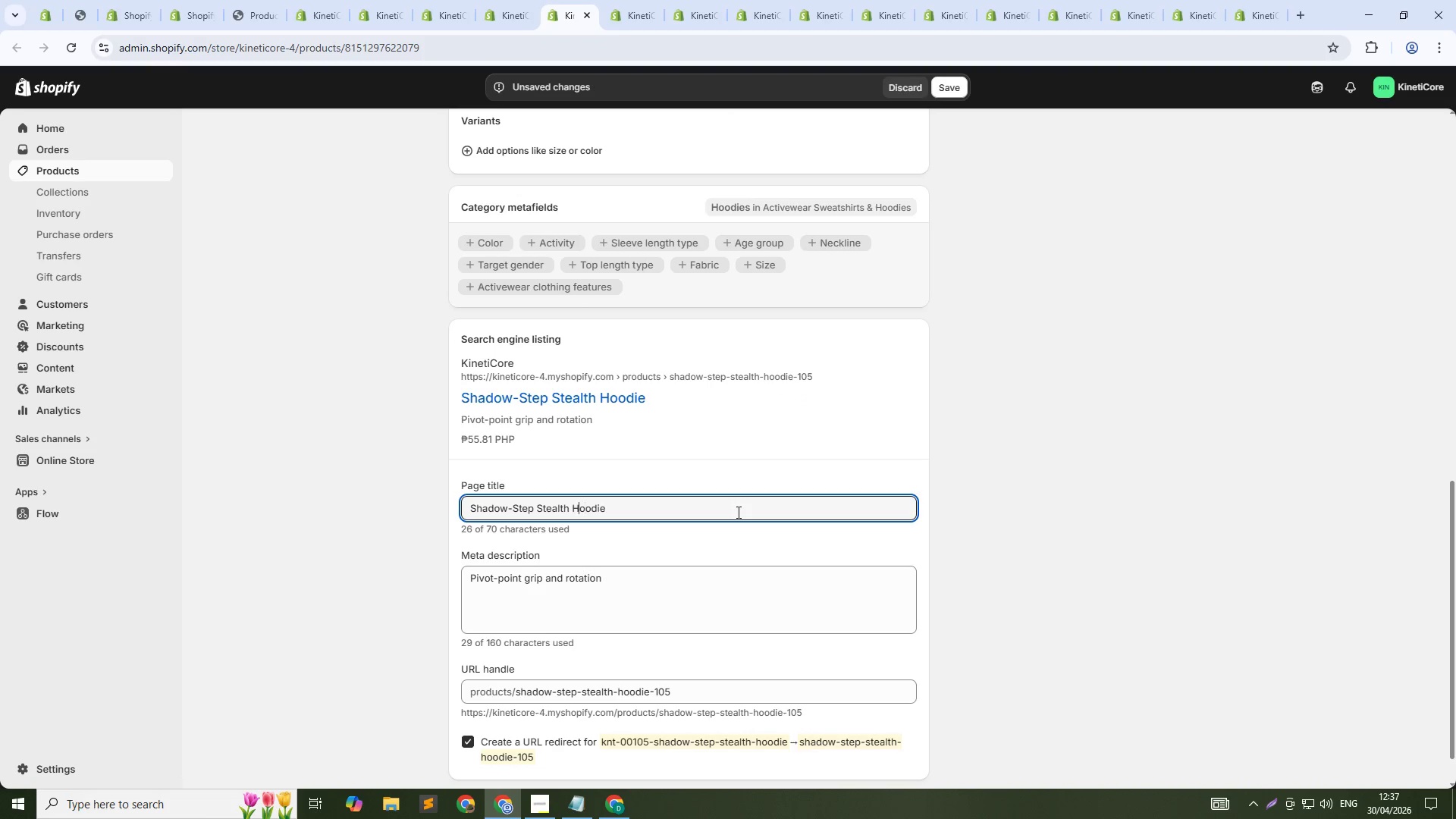 
key(ArrowLeft)
 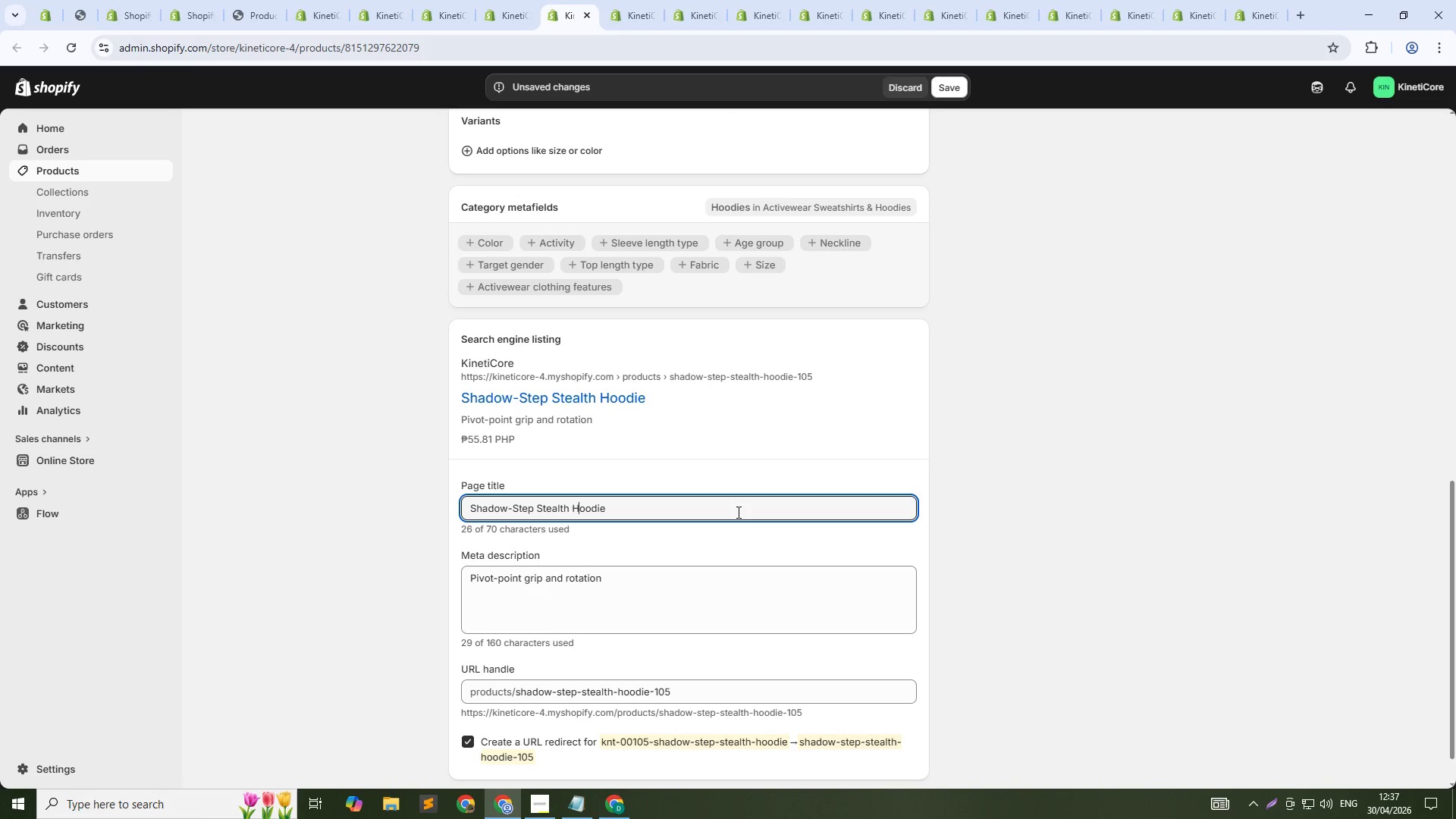 
key(ArrowLeft)
 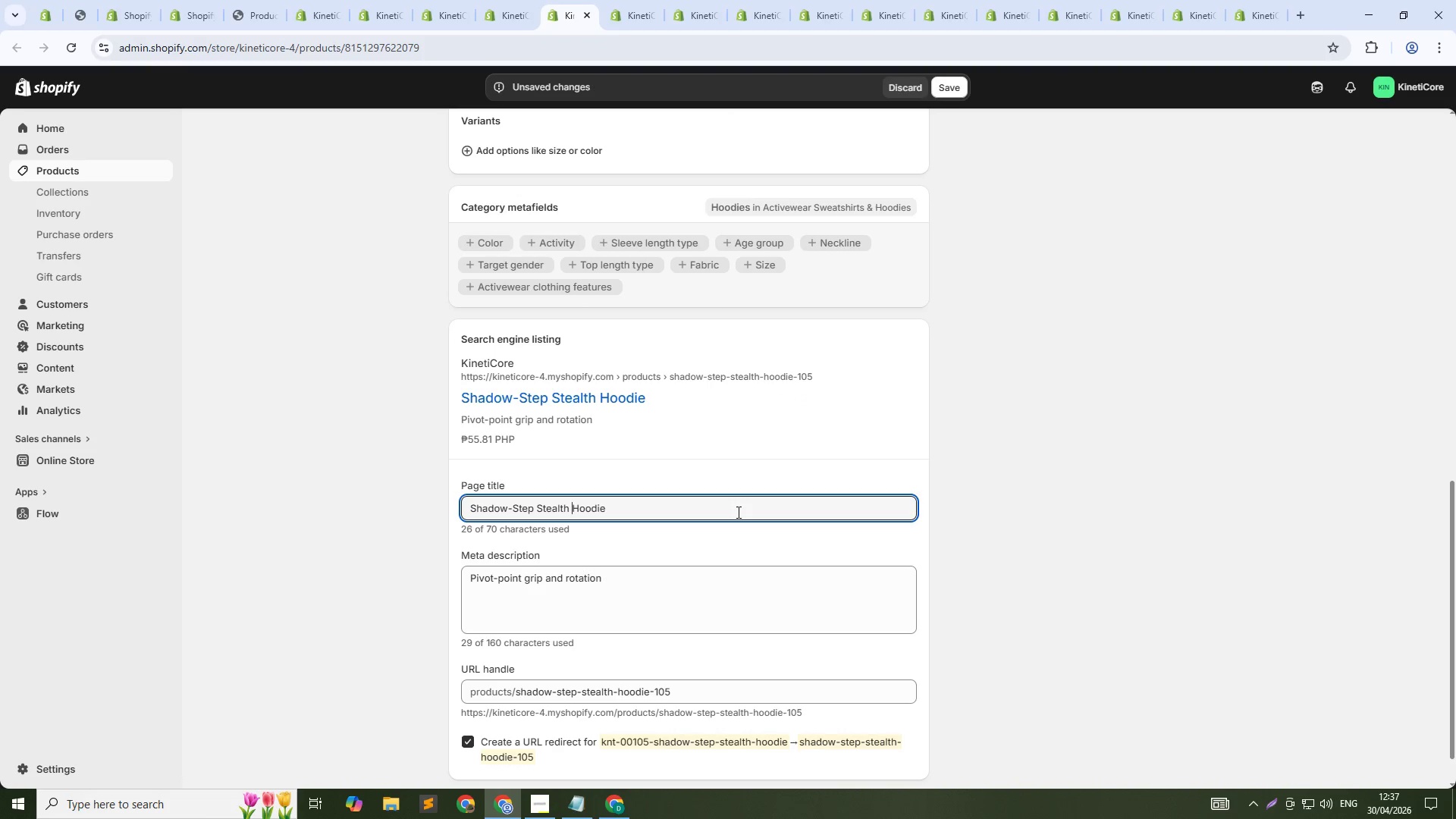 
key(ArrowLeft)
 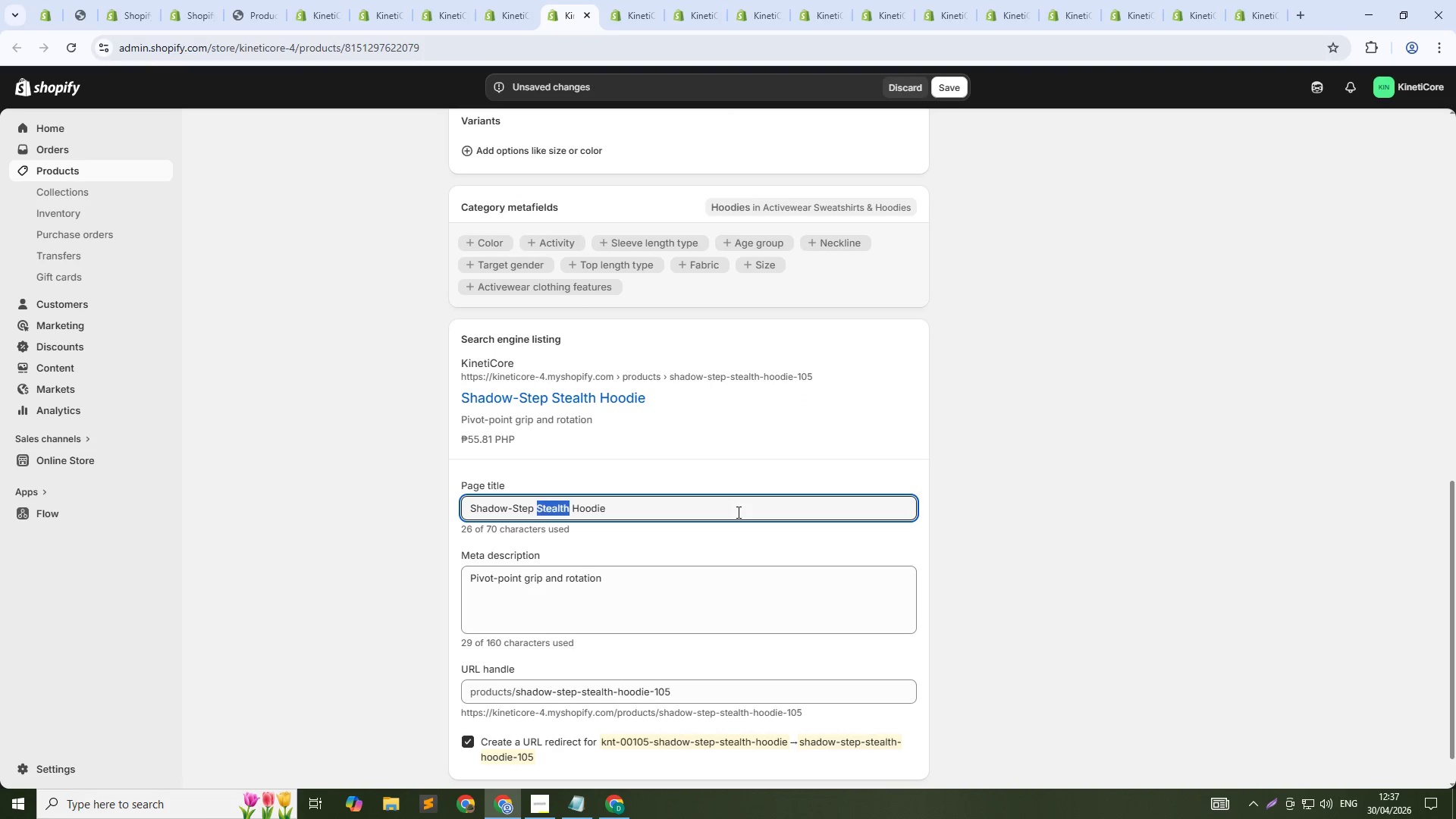 
key(Control+ControlLeft)
 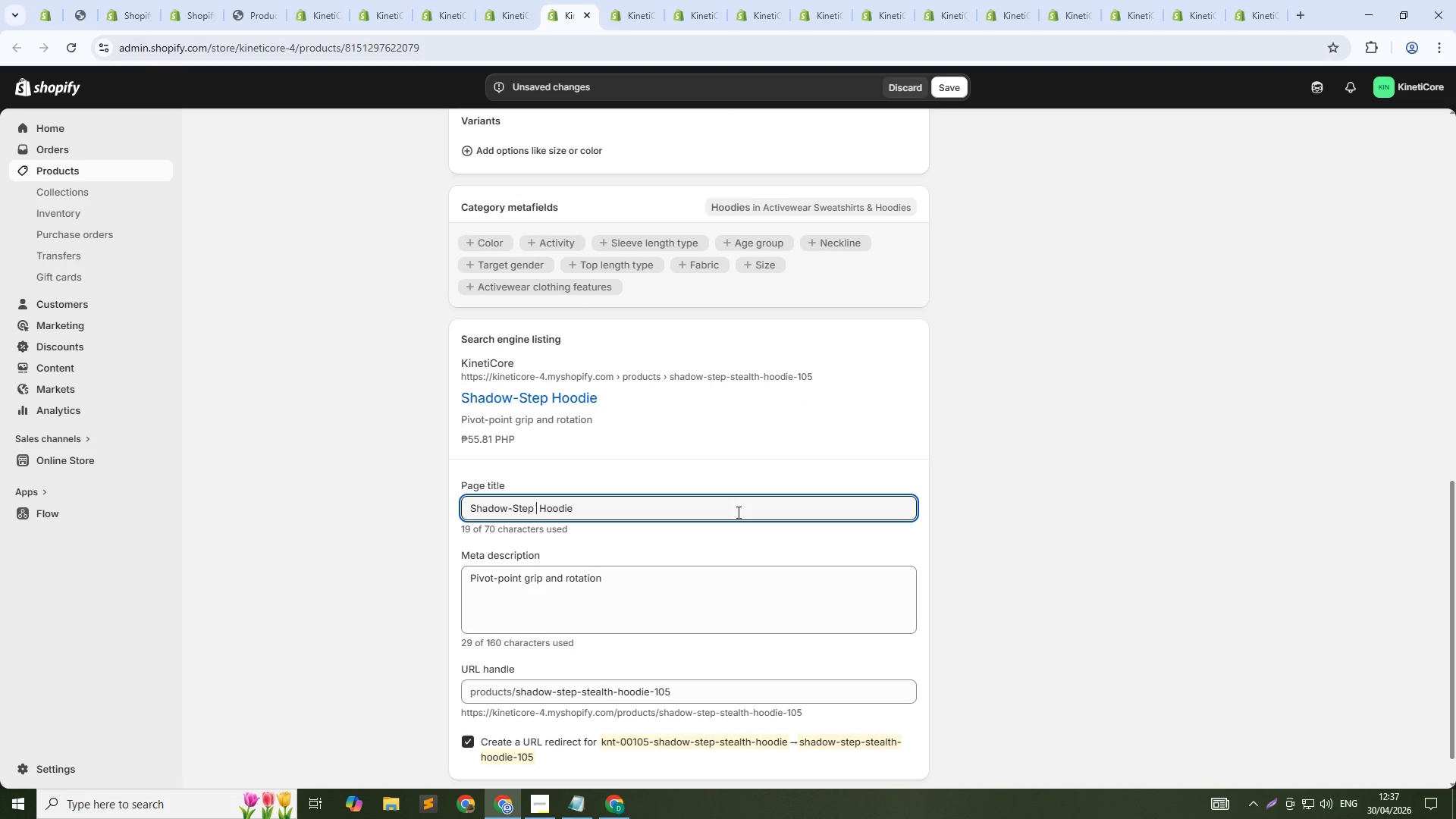 
key(Control+Shift+ShiftLeft)
 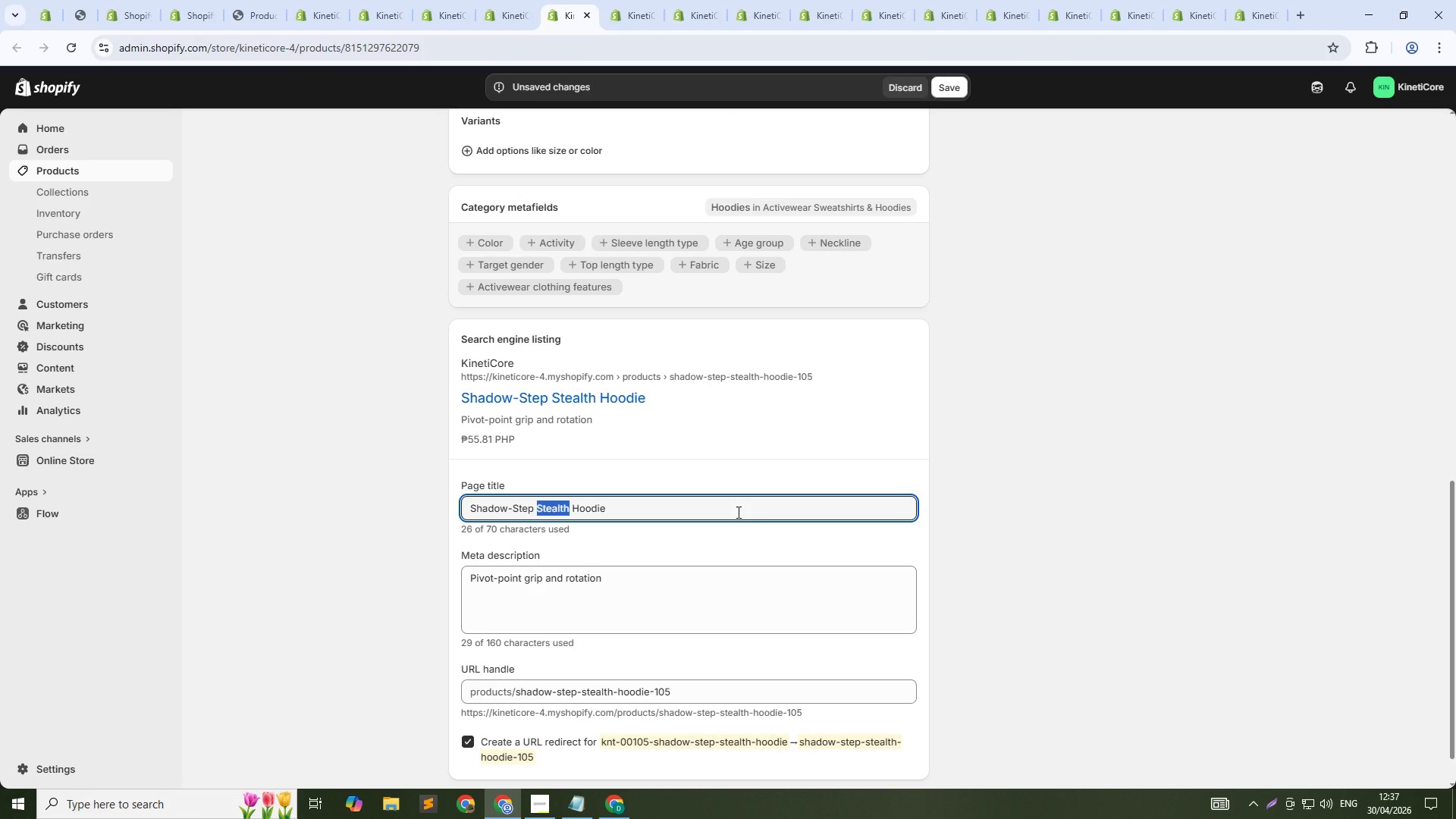 
key(Control+Shift+ArrowLeft)
 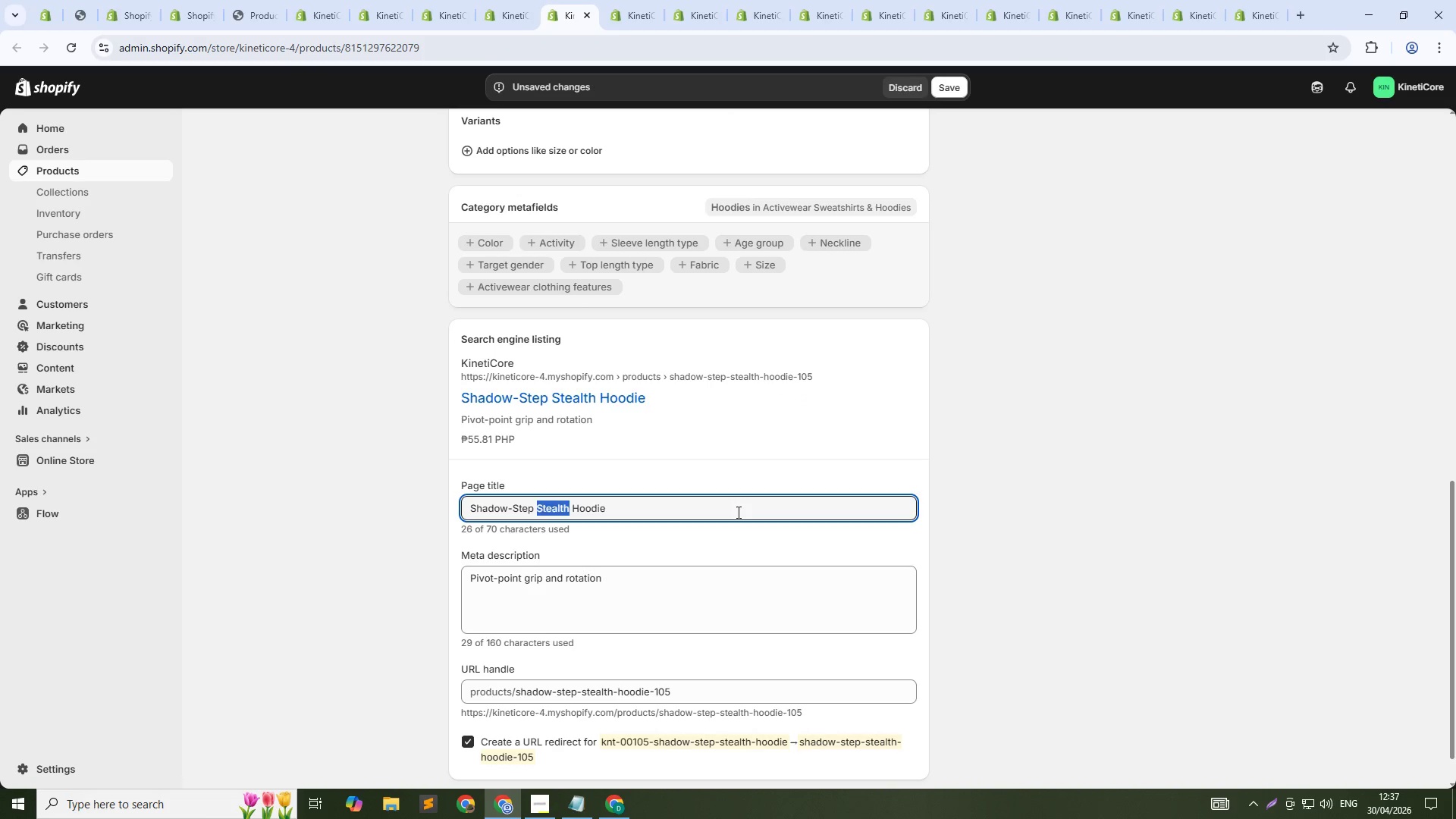 
key(Backspace)
 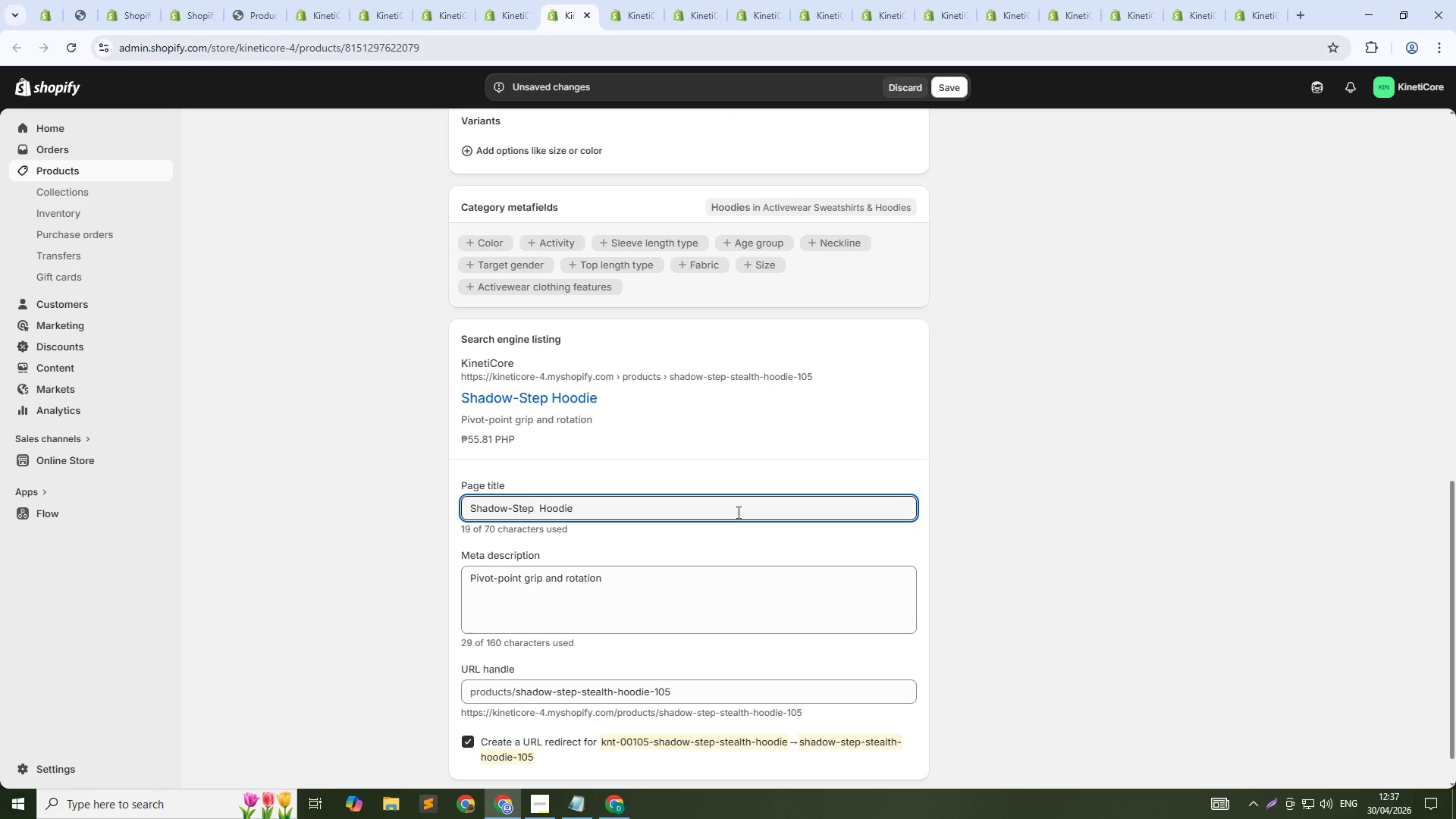 
key(Backspace)
 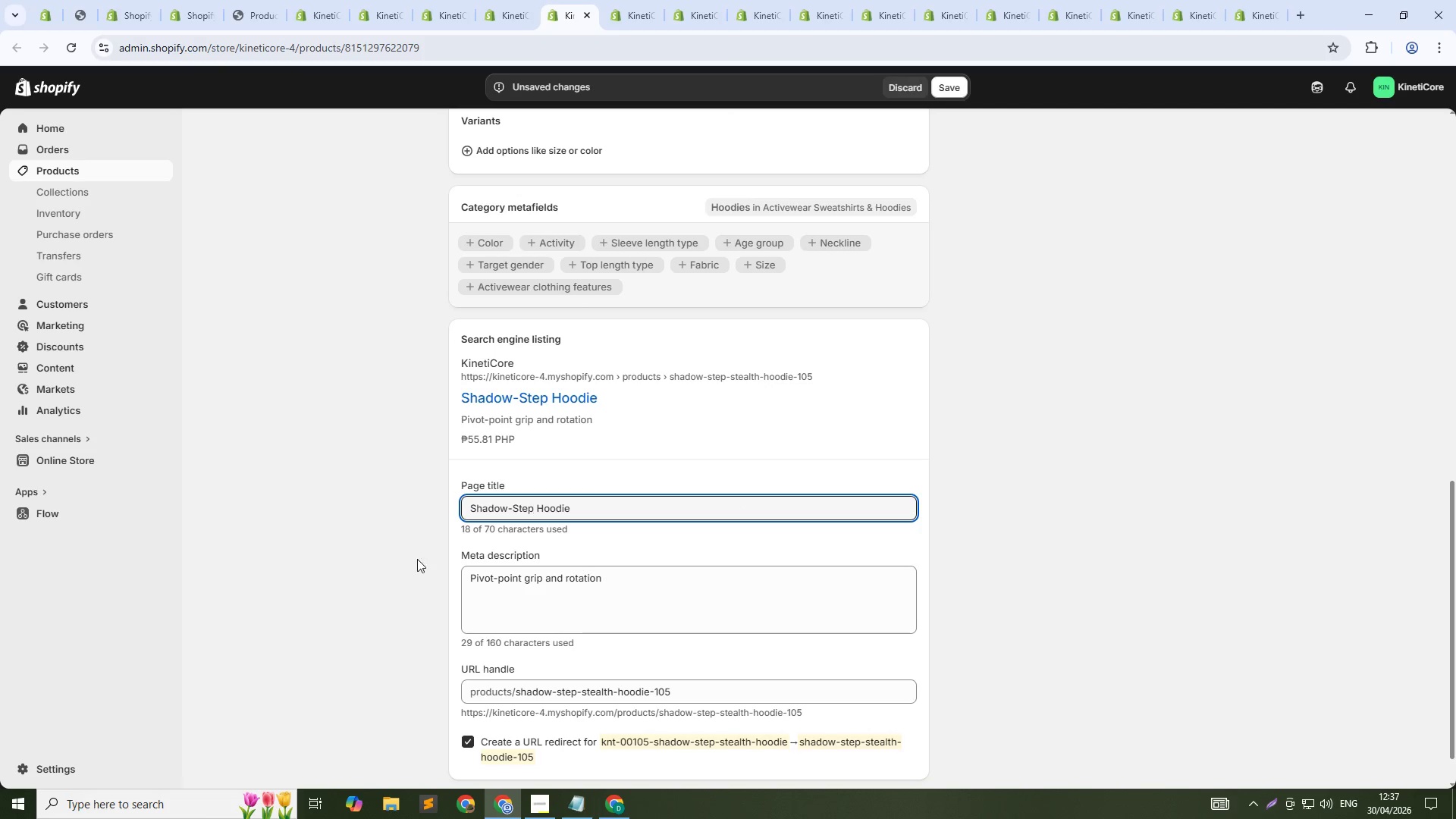 
left_click([550, 595])
 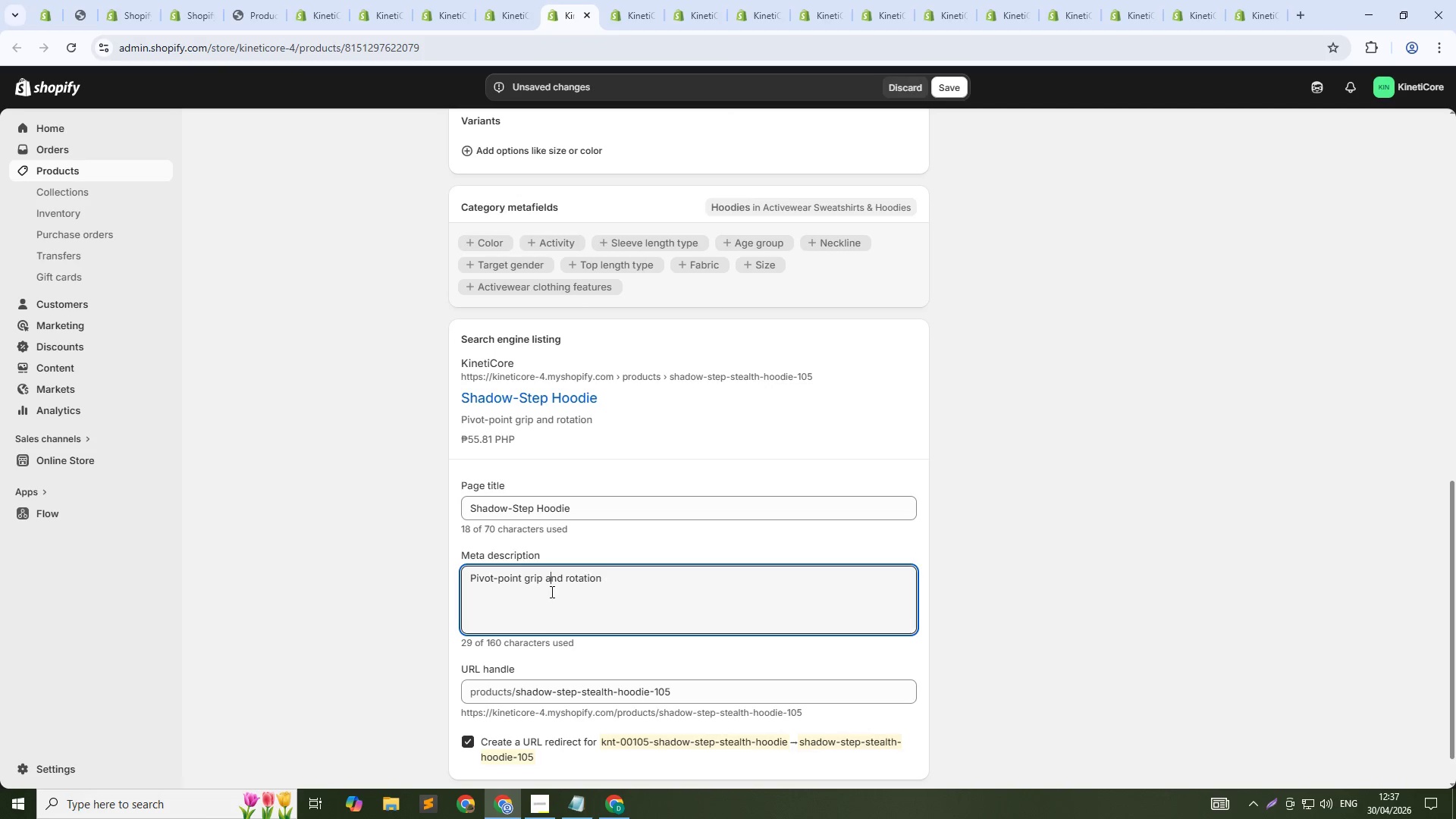 
key(Control+A)
 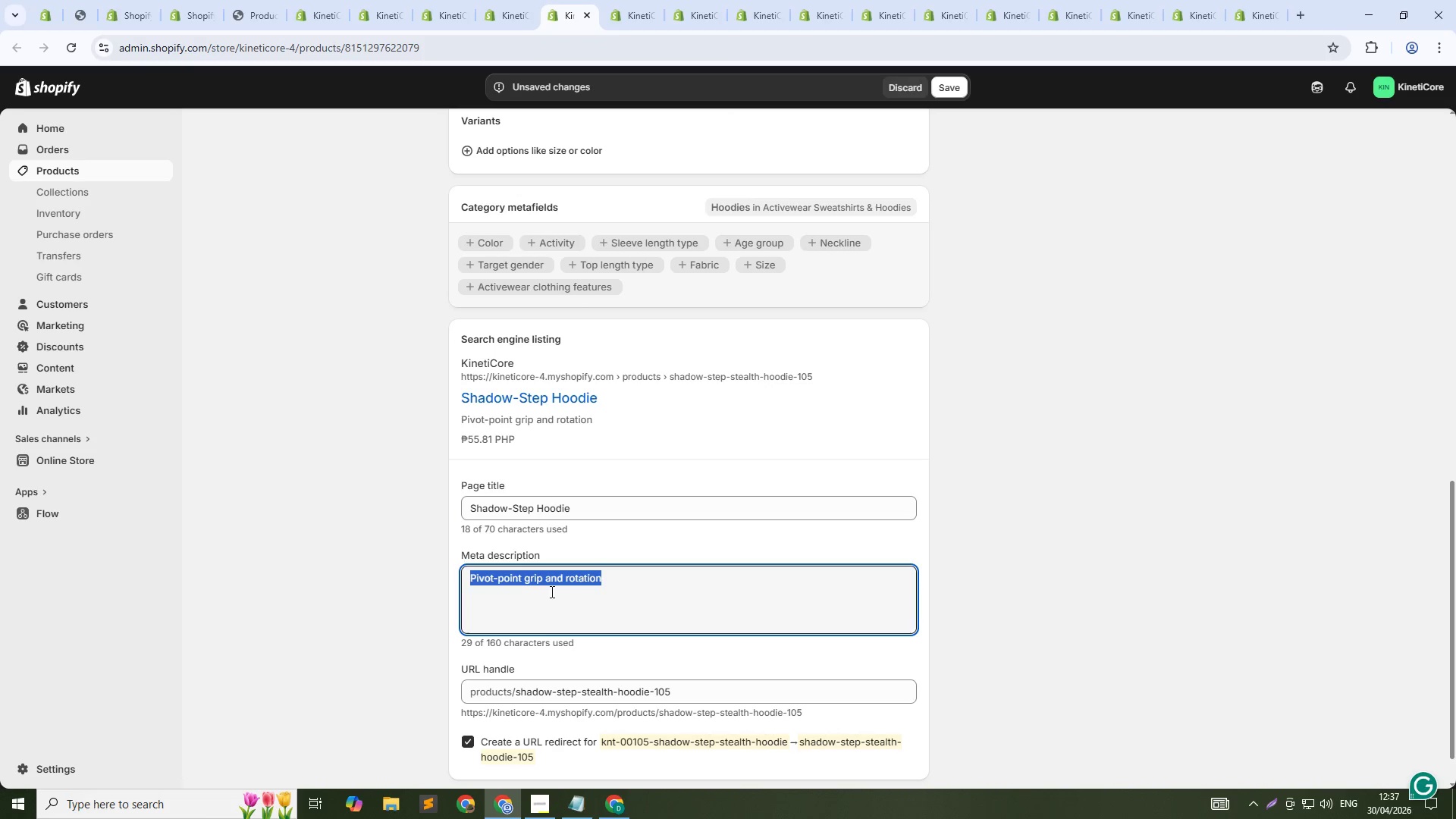 
type(Pivot path)
key(Backspace)
type(ches on back g)
key(Backspace)
type(for smooth flooe spins. MOisture-wicking fabric. For breakdance and capoeira. Shop now.)
 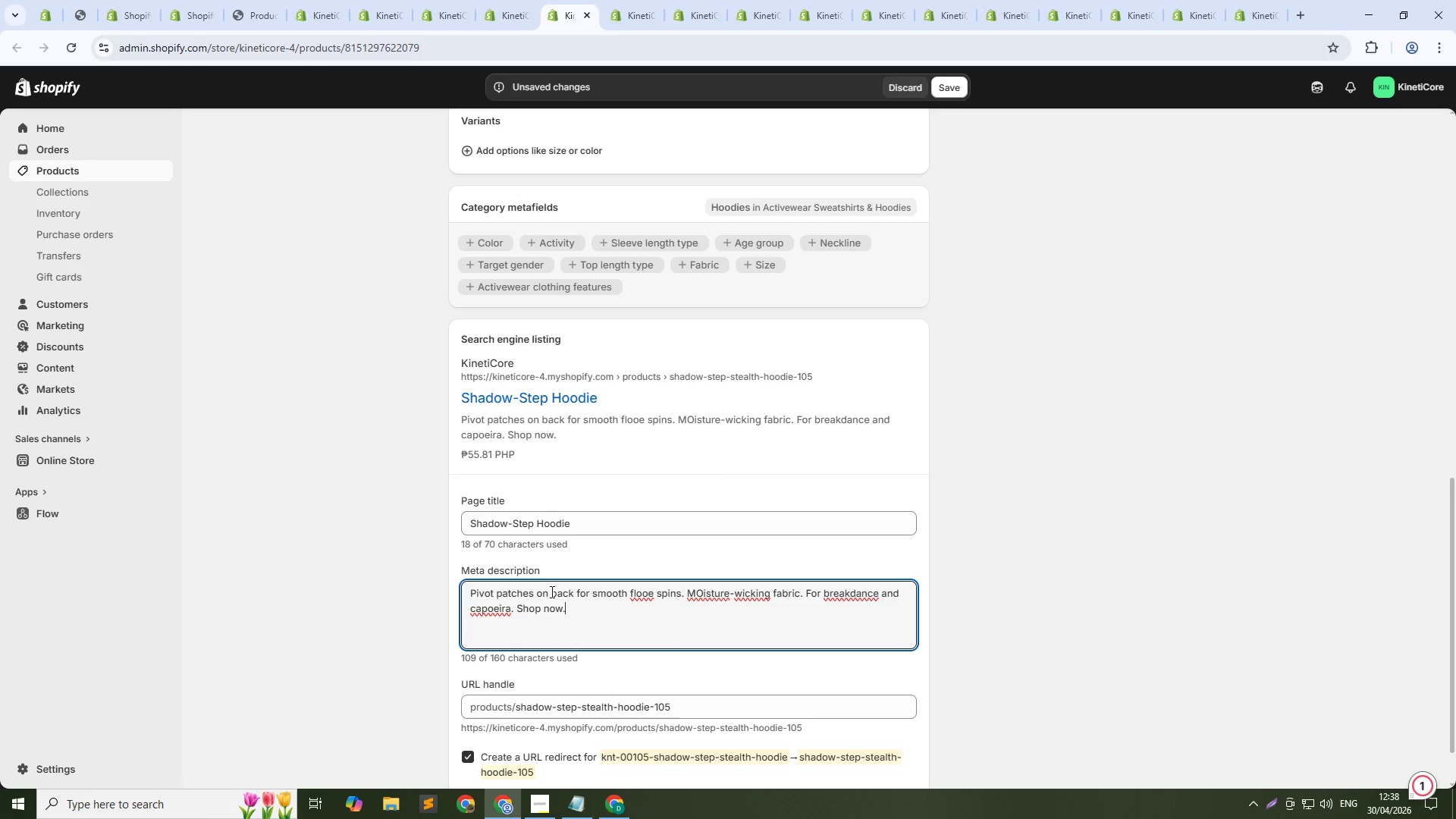 
key(Backspace)
 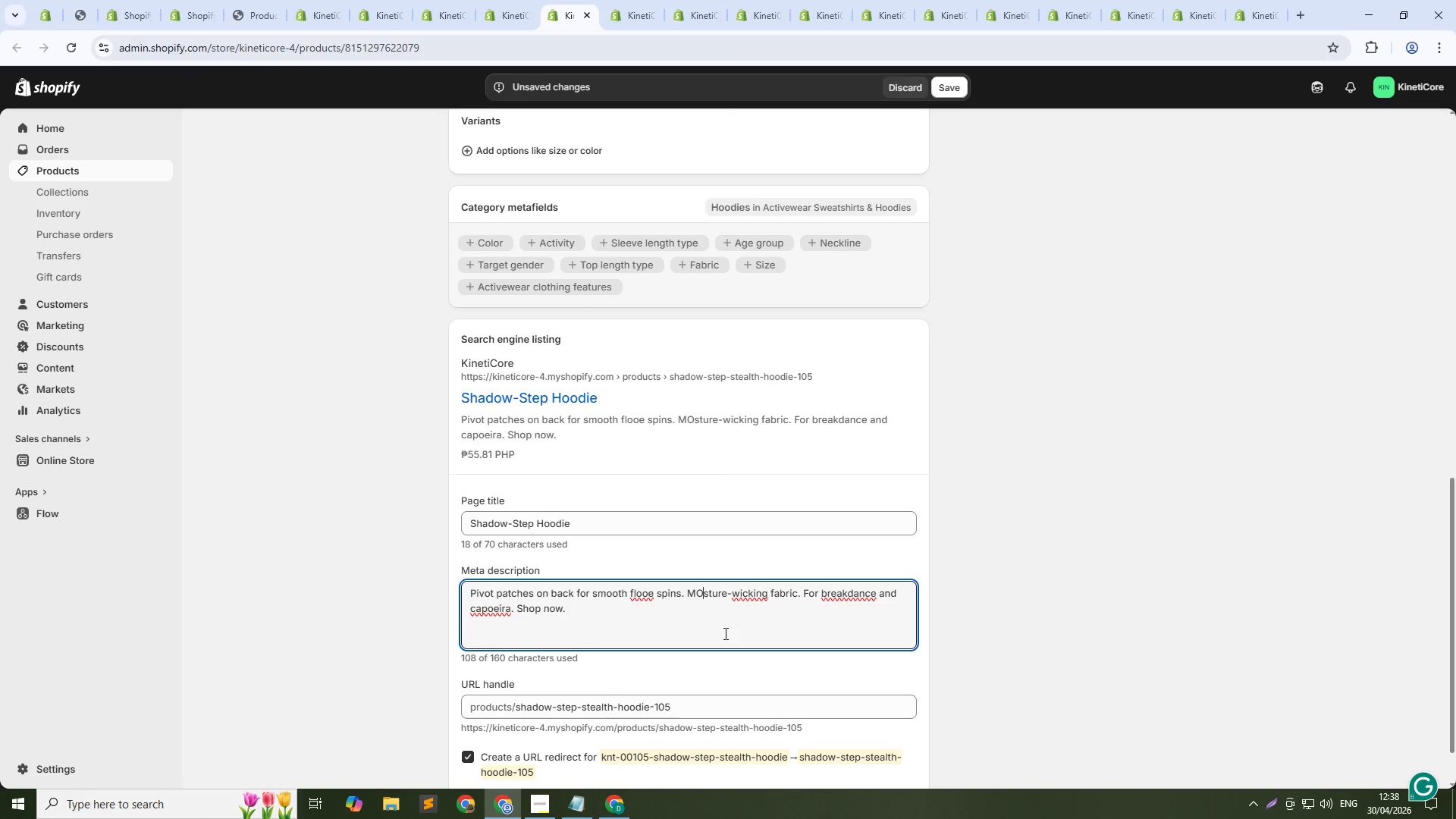 
key(O)
 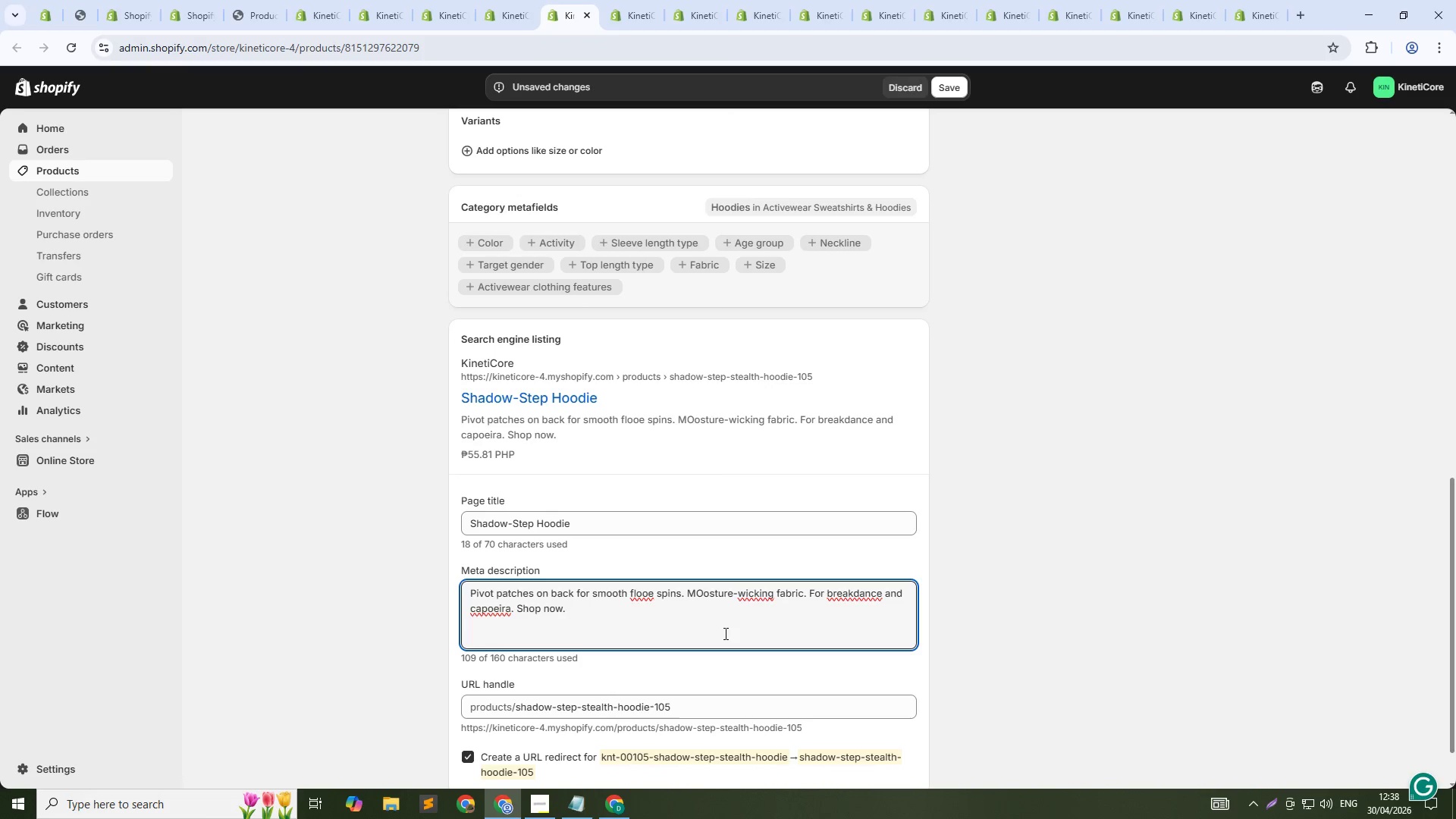 
key(Backspace)
 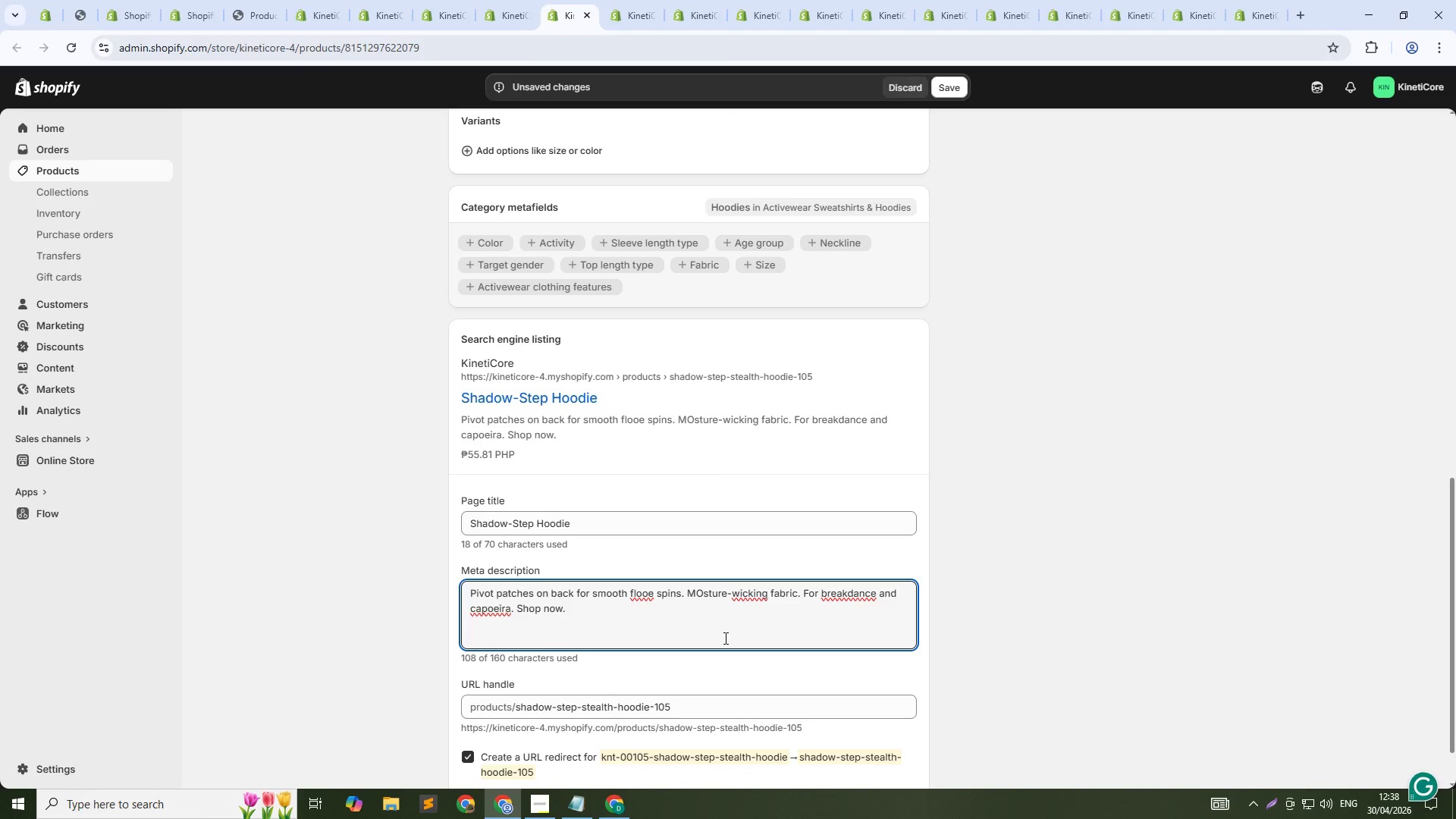 
key(Backspace)
type(oi)
 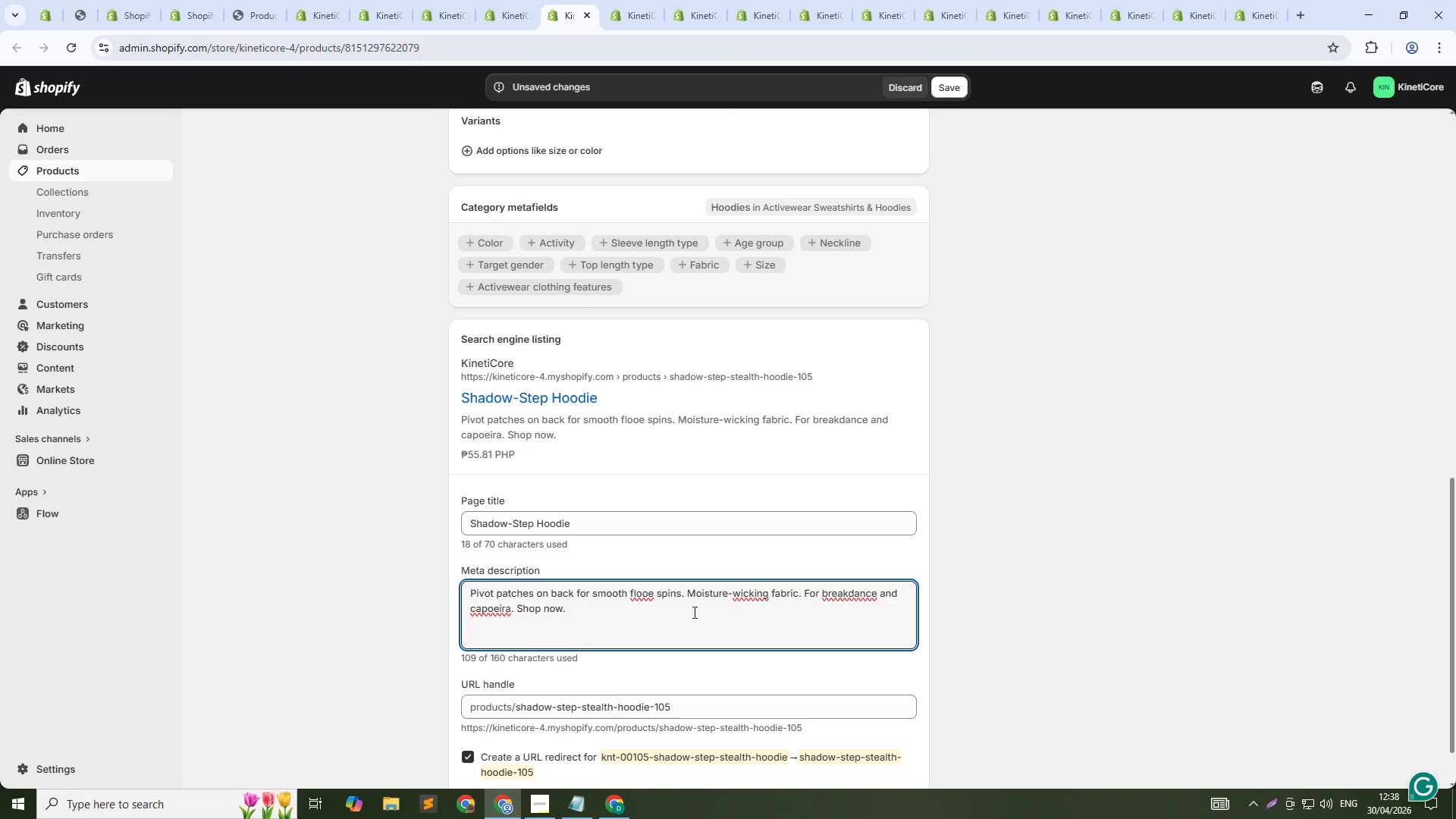 
left_click([642, 595])
 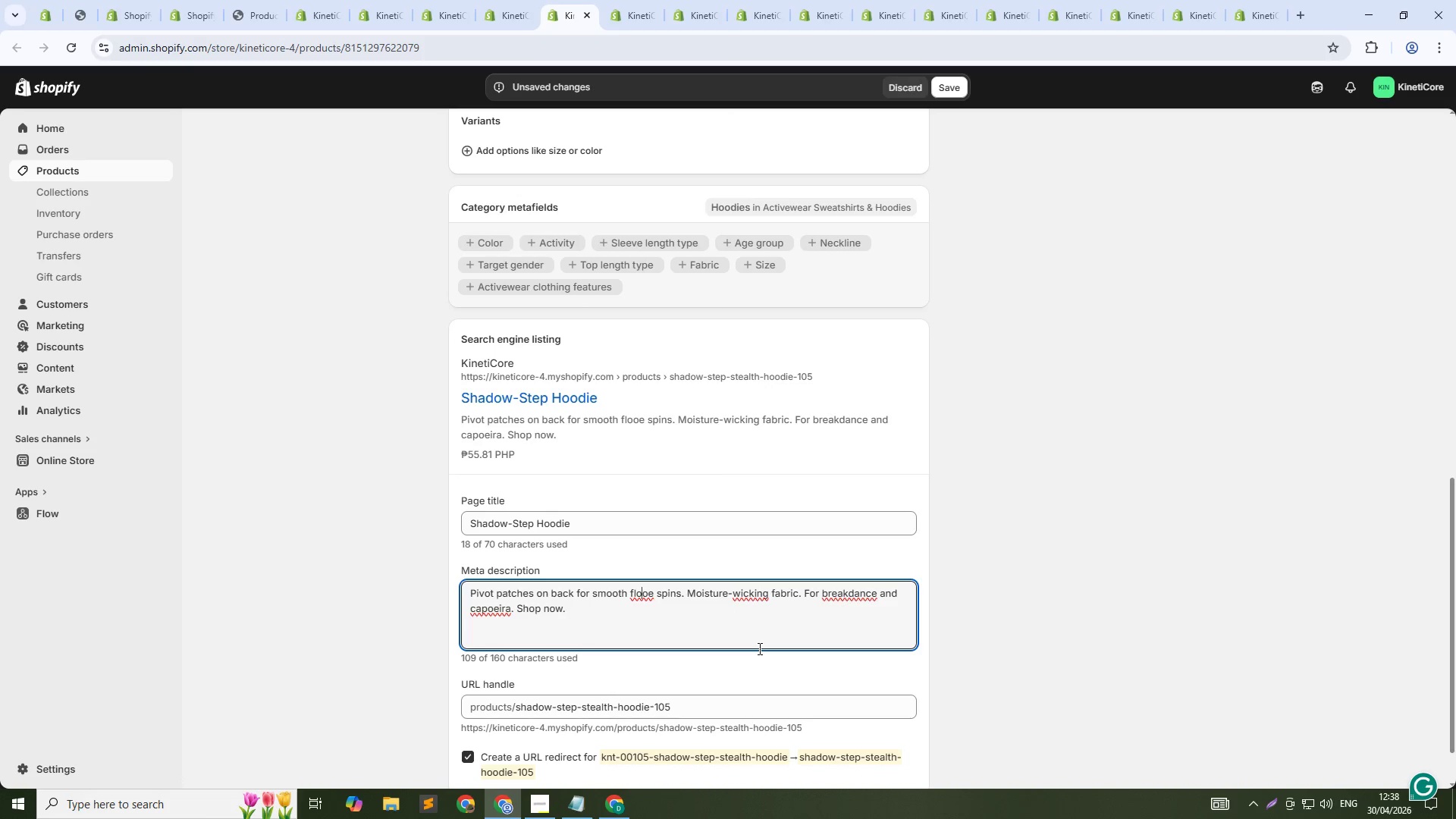 
key(ArrowRight)
 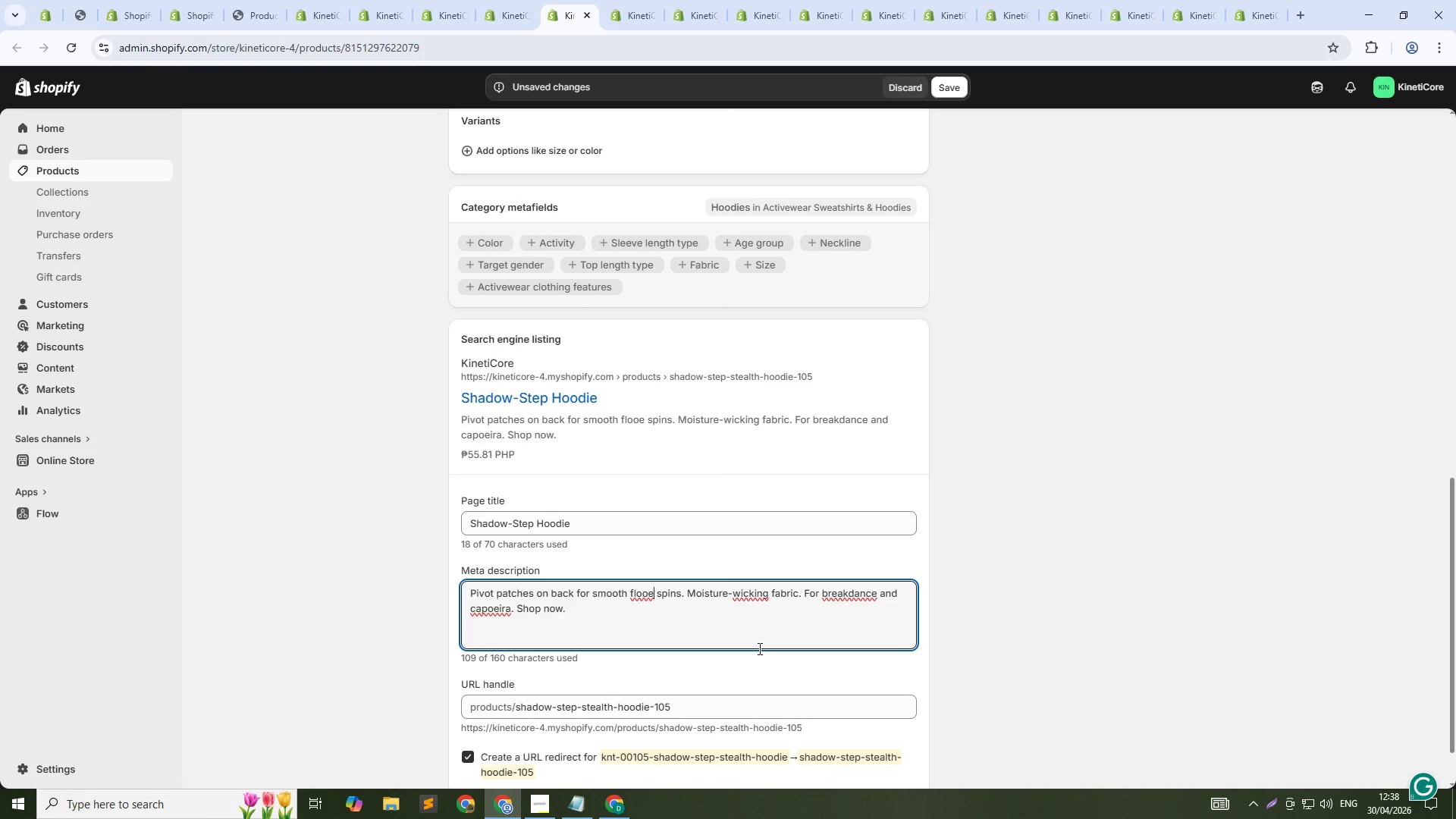 
key(ArrowRight)
 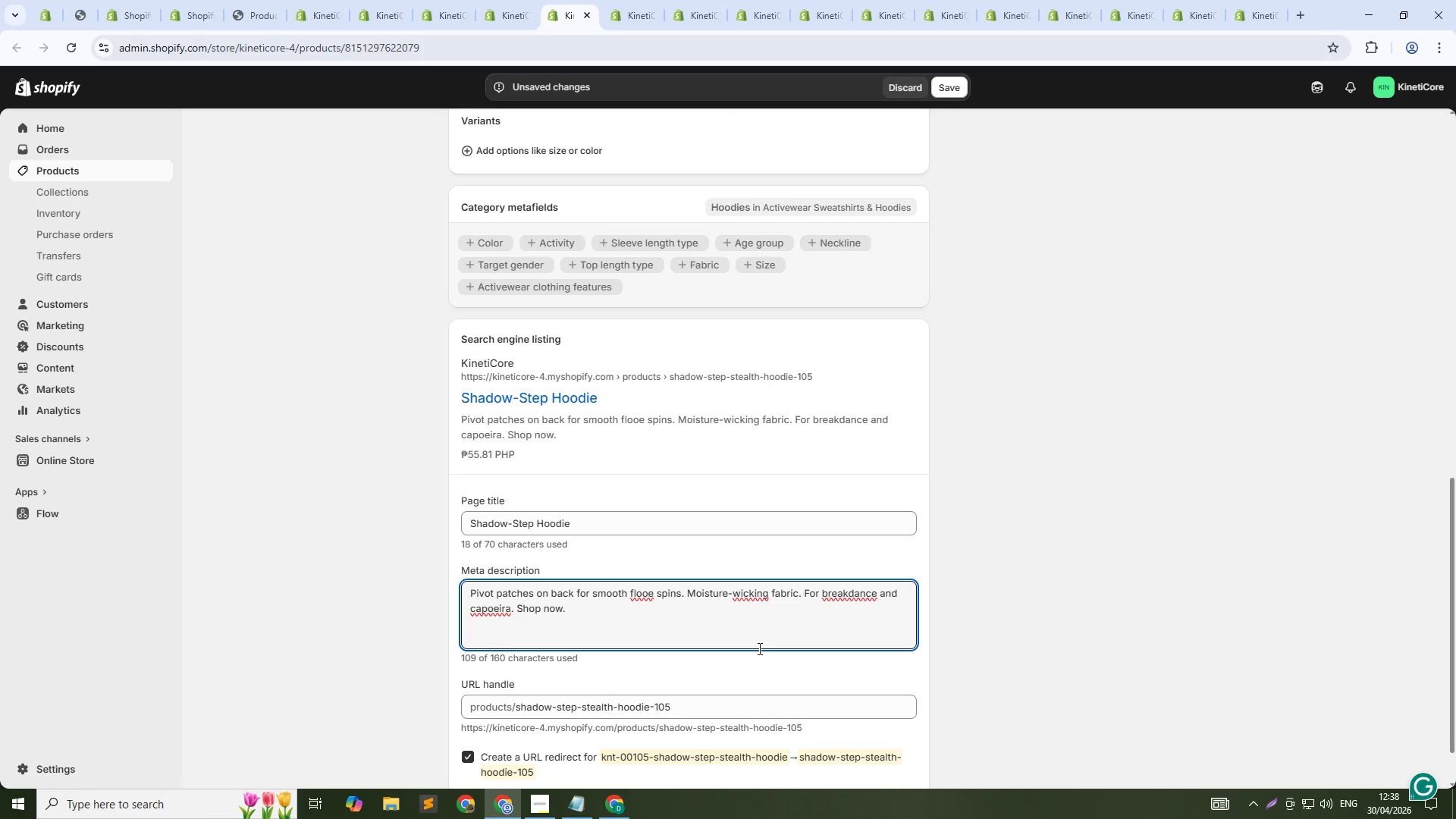 
key(Backspace)
 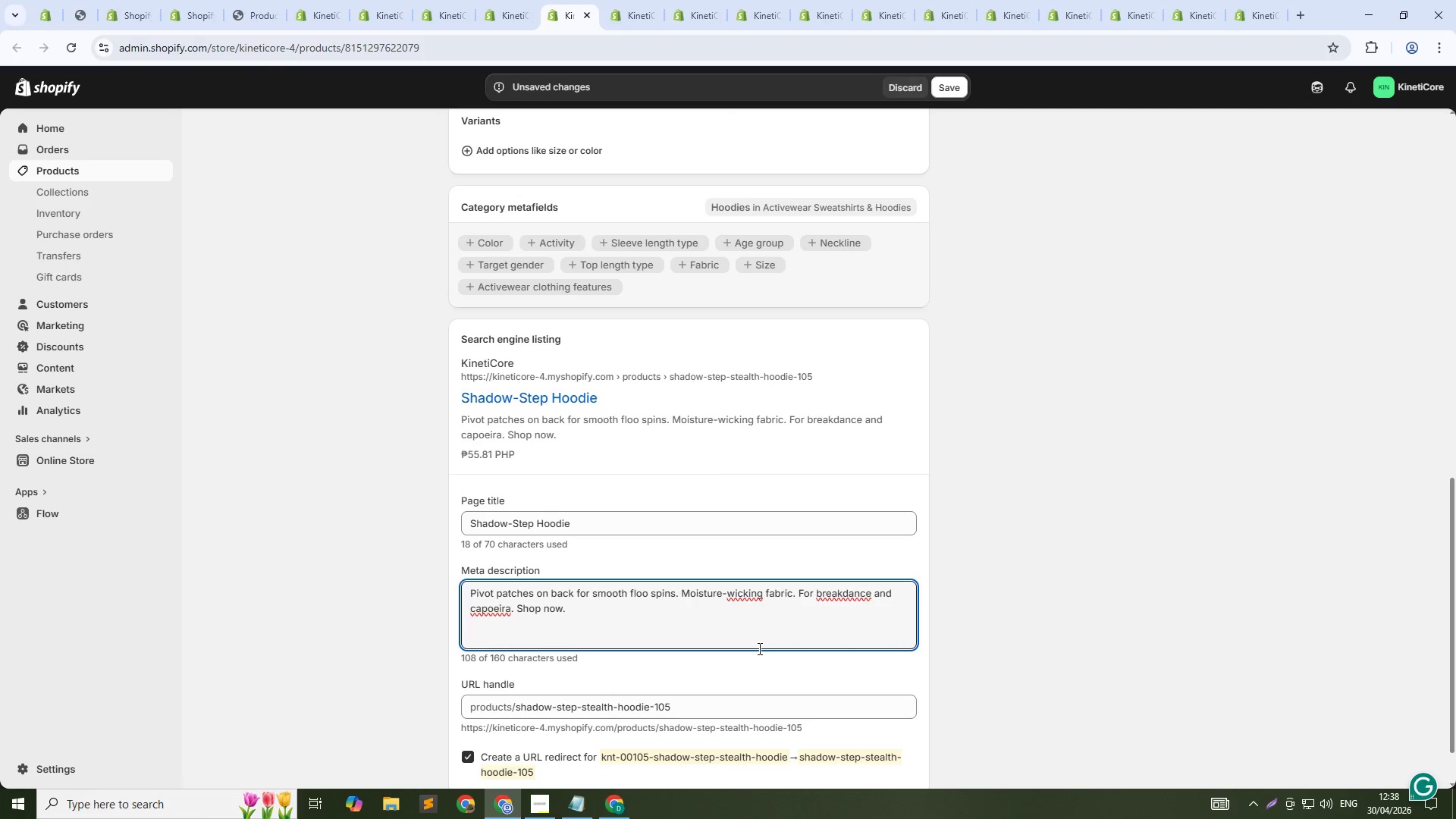 
key(R)
 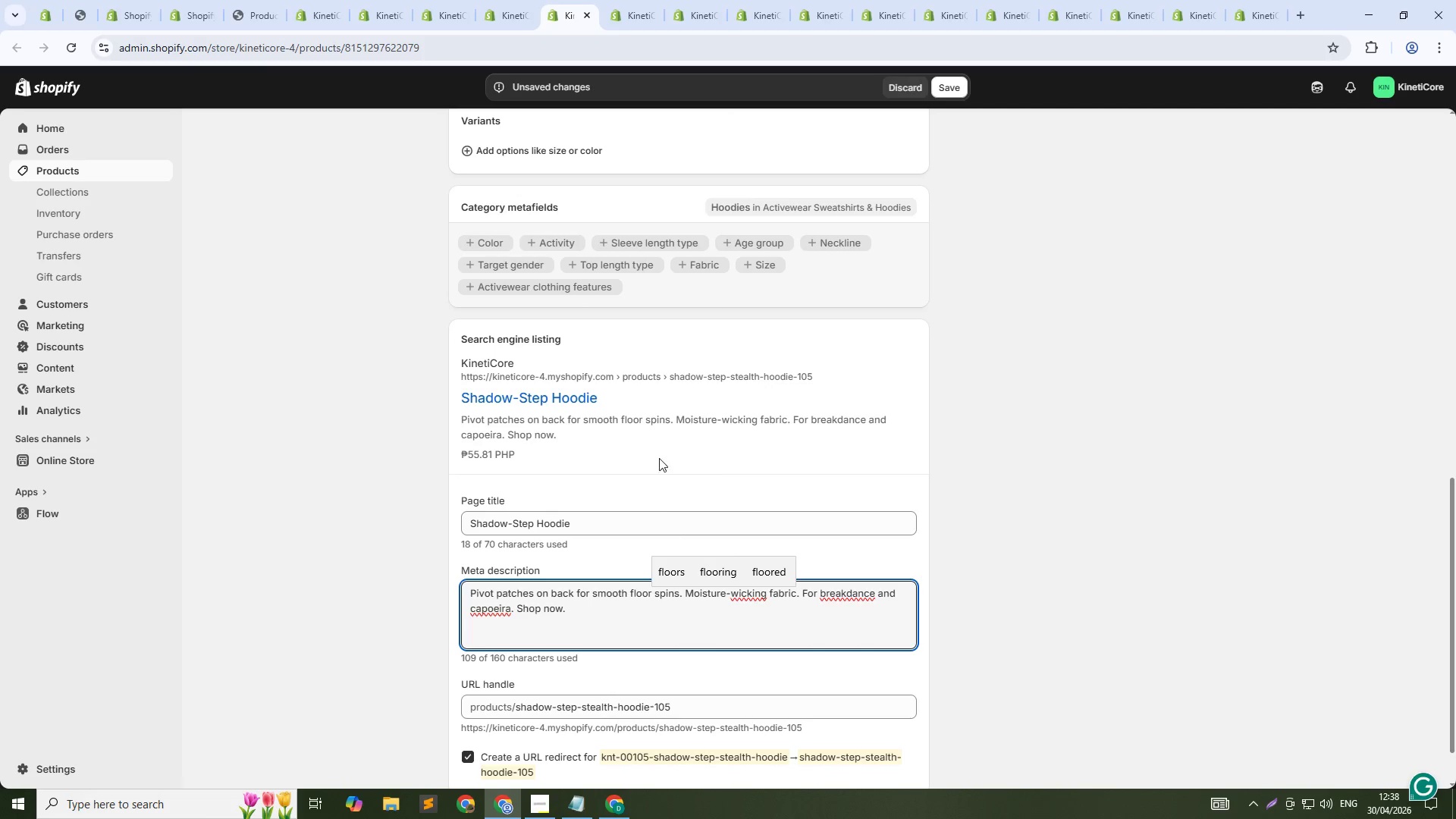 
scroll: coordinate [635, 353], scroll_direction: up, amount: 13.0
 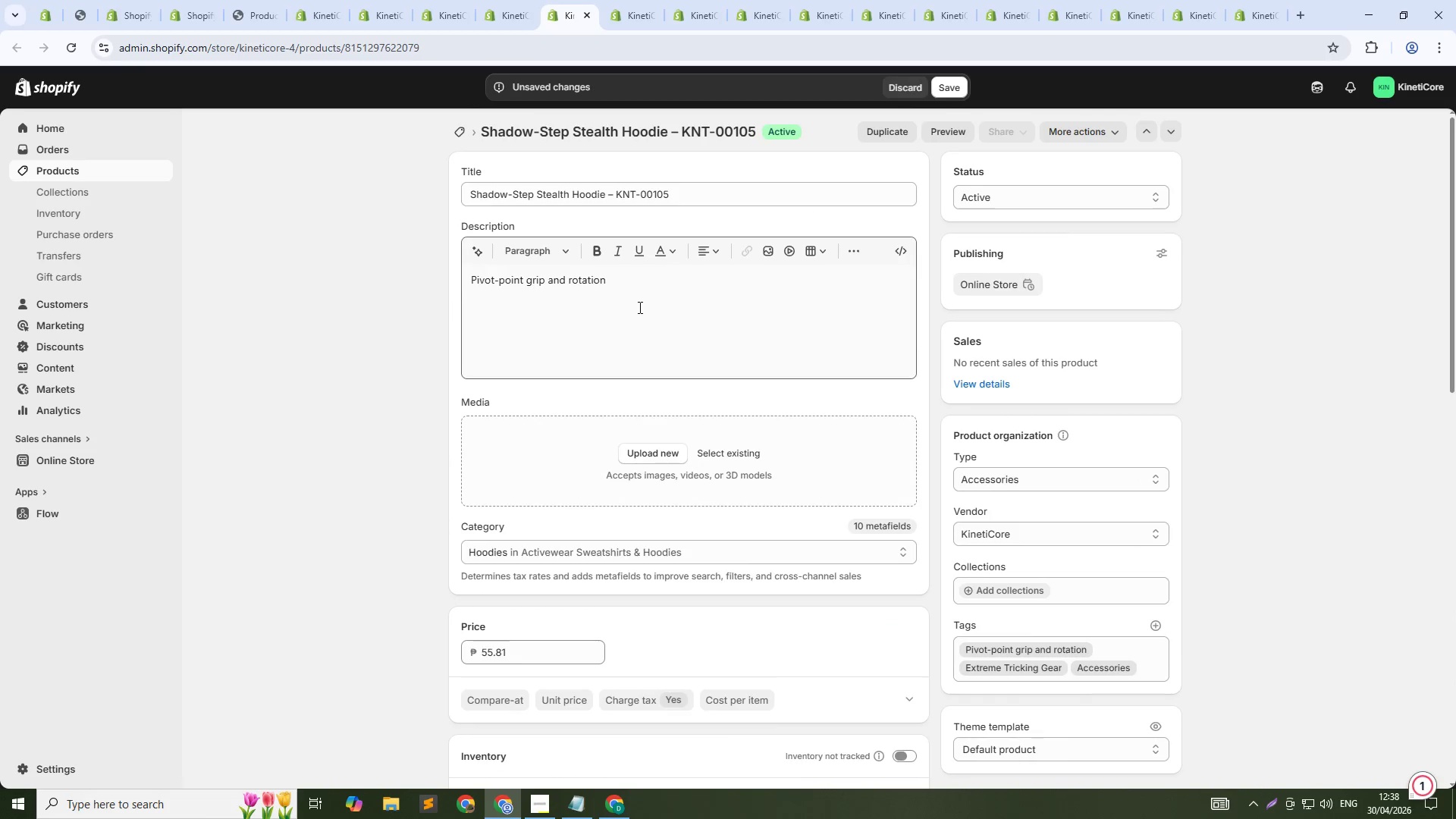 
left_click([639, 307])
 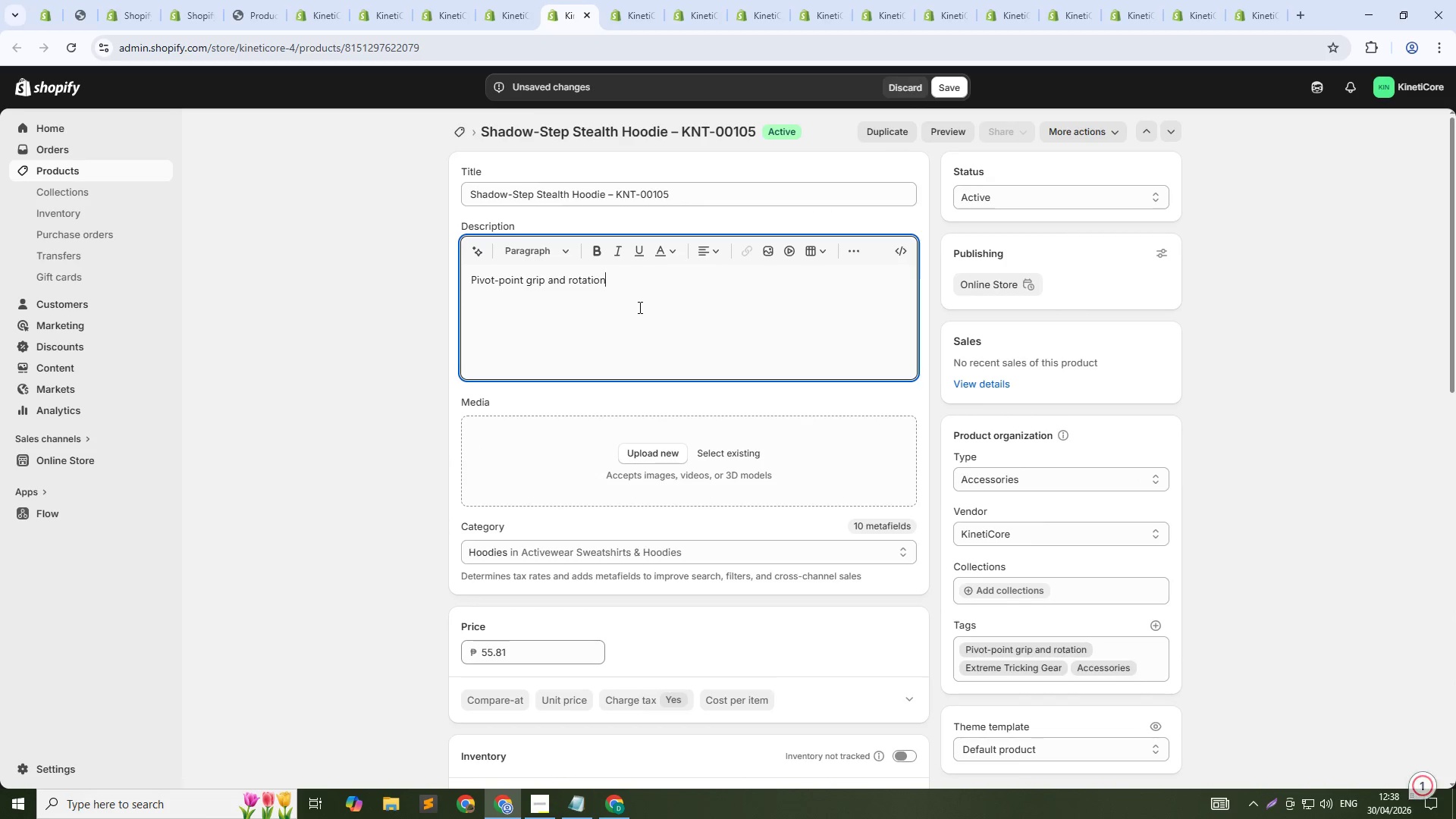 
key(Control+A)
 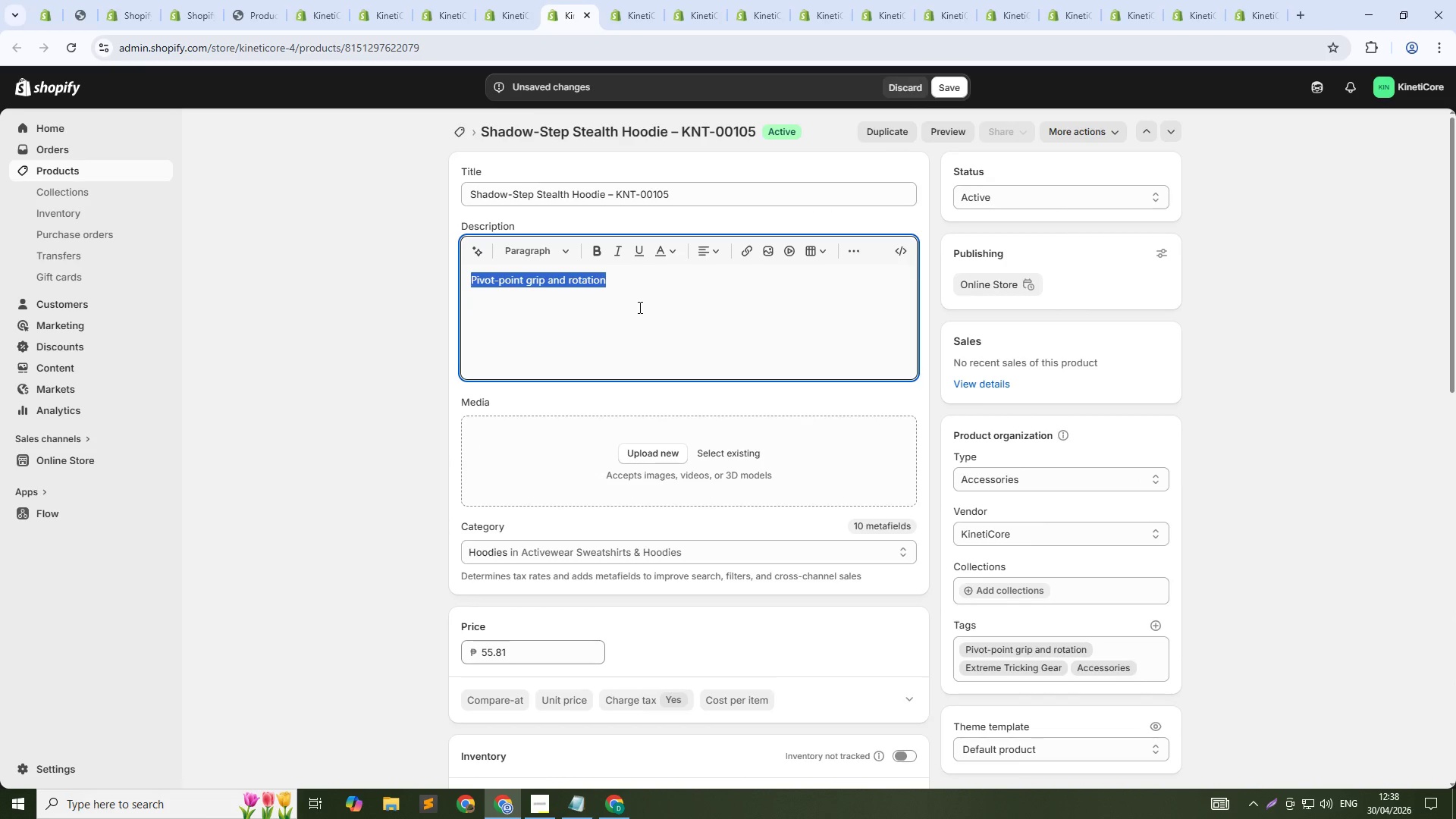 
type(Shao)
key(Backspace)
type(dor-Step Stealth Hoodie features pivot grip patches on the back for mso)
key(Backspace)
key(Backspace)
key(Backspace)
type(smooth floor spins and trainsitions. The moisture-wicking fabric keeps you dry while the pivot a)
key(Backspace)
type(patches reduce friction during spins. Breathable mesh panels release heat. Articulated sleeves for mobility. Built for breakdance, capoer)
key(Backspace)
type(ira, and ld)
key(Backspace)
type(fl)
key(Backspace)
key(Backspace)
key(Backspace)
type(floorwork athletes.)
 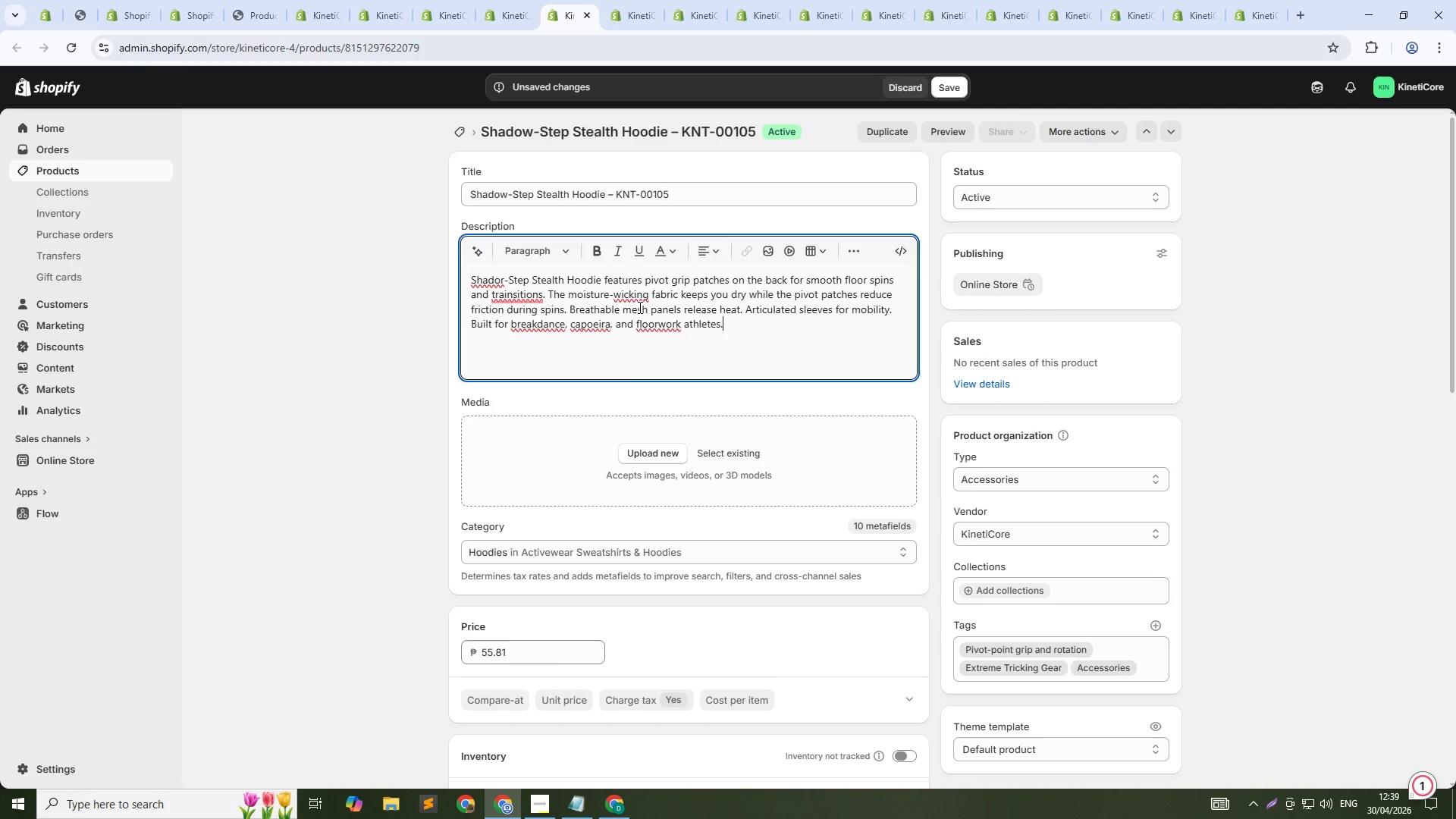 
left_click([739, 453])
 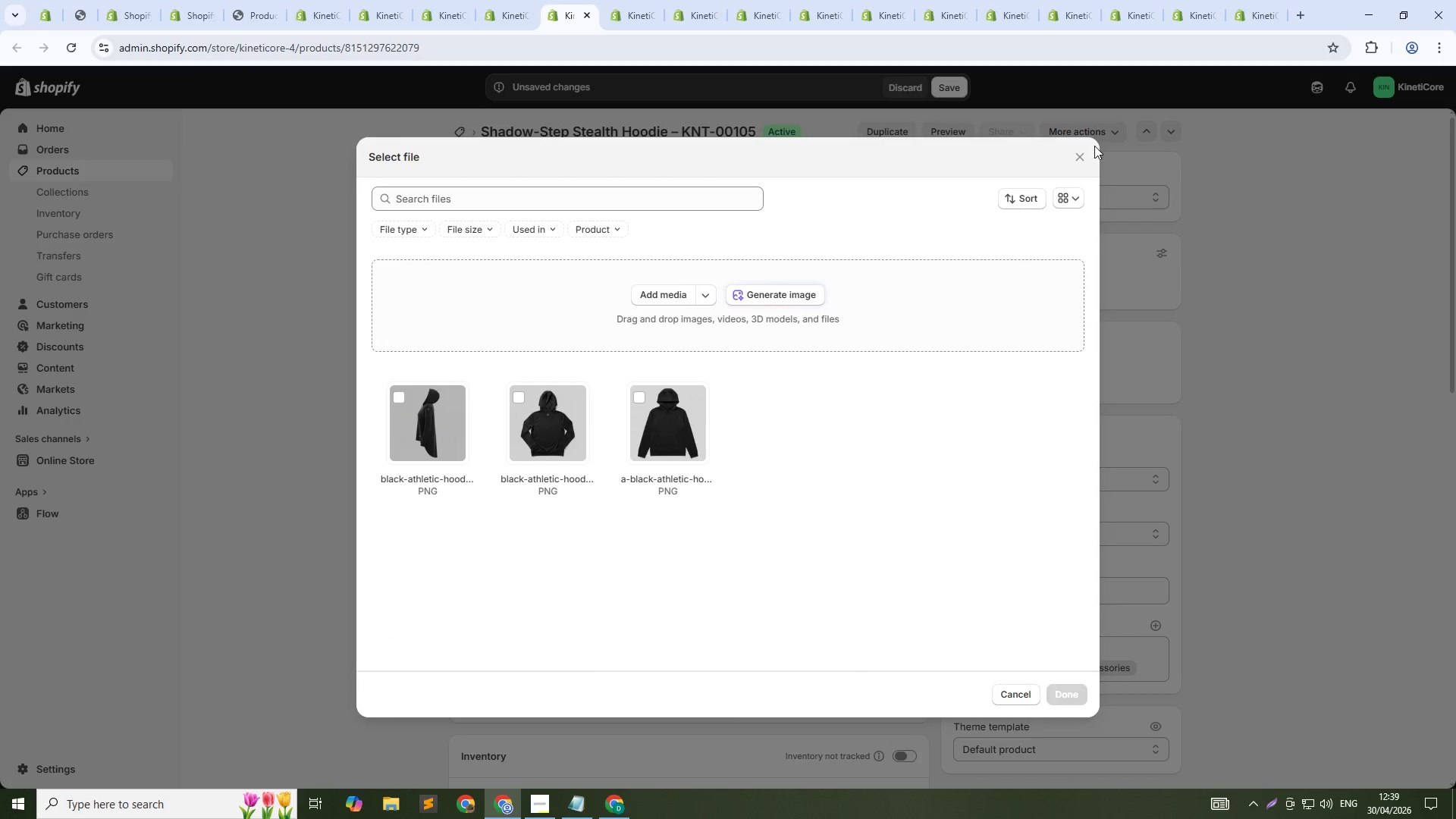 
left_click([1082, 157])
 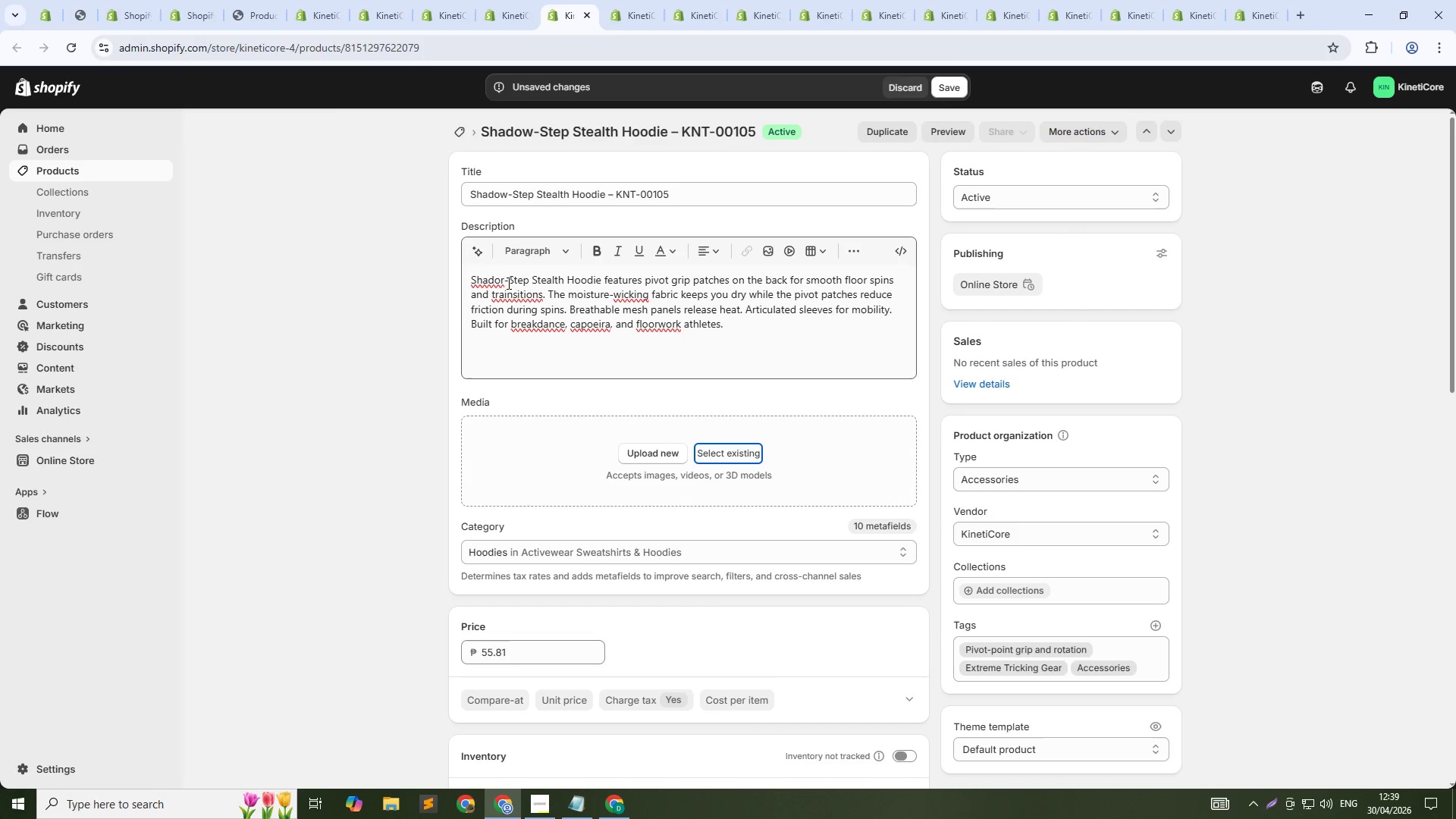 
left_click([505, 283])
 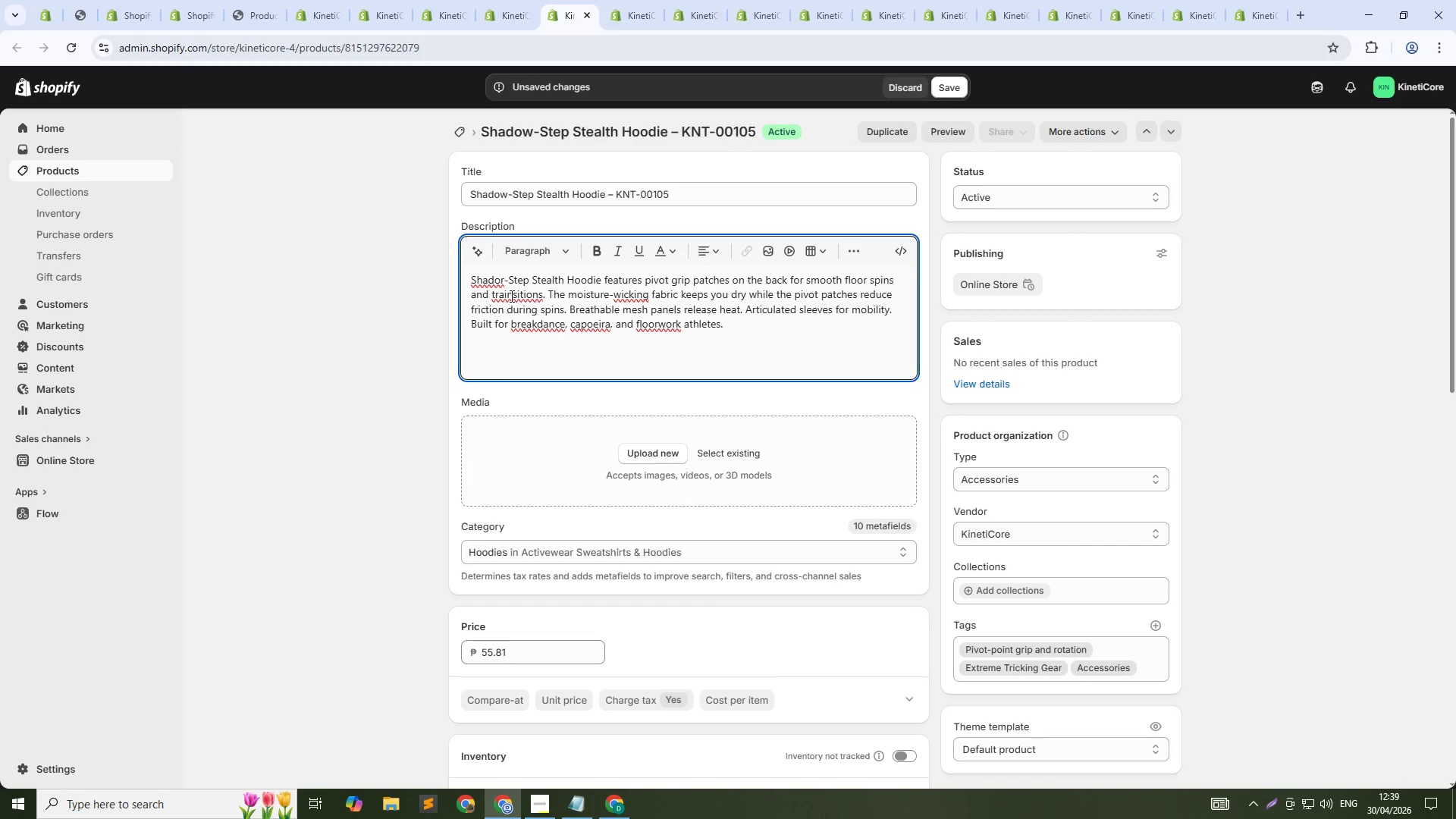 
key(Backspace)
 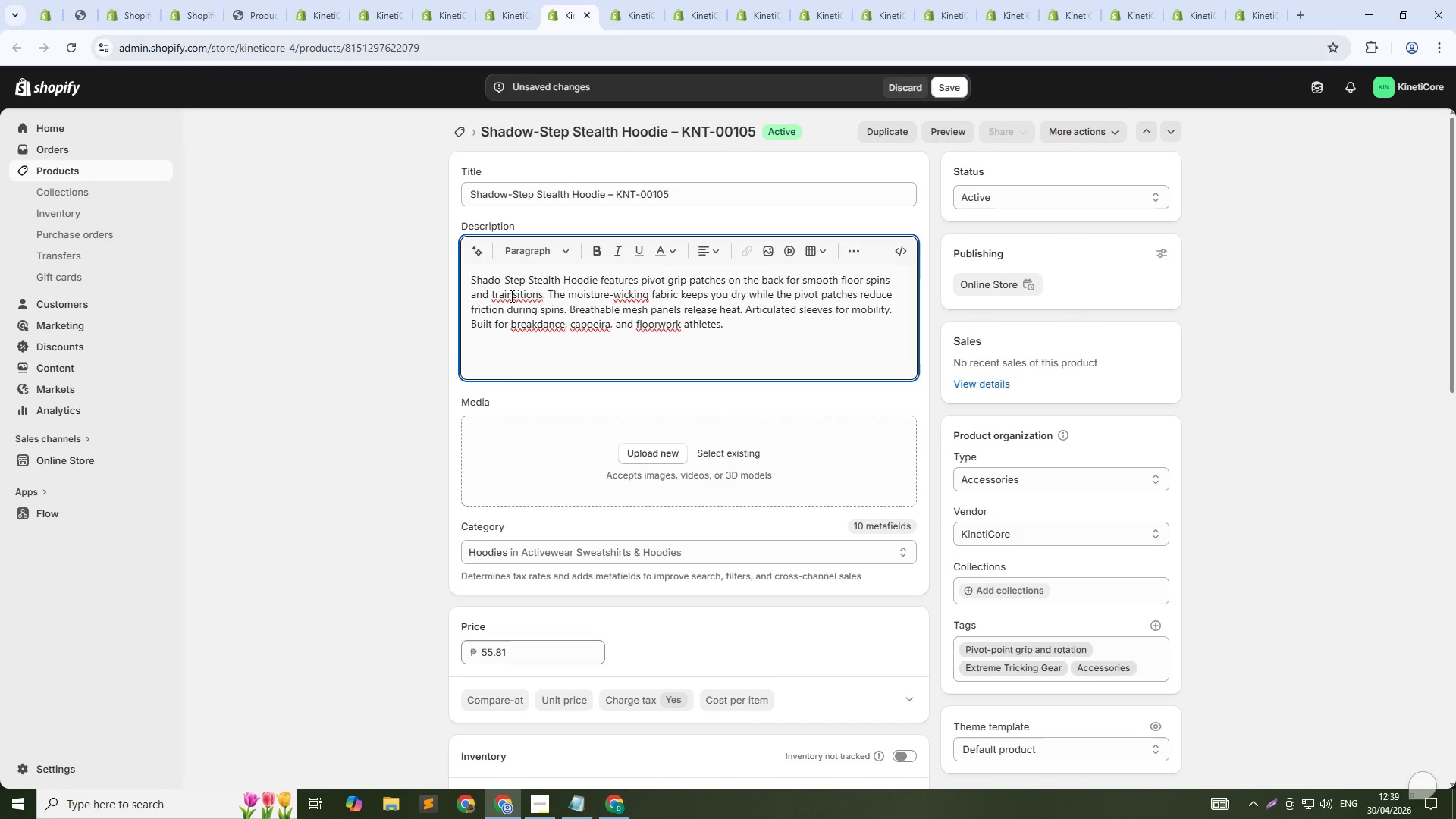 
key(W)
 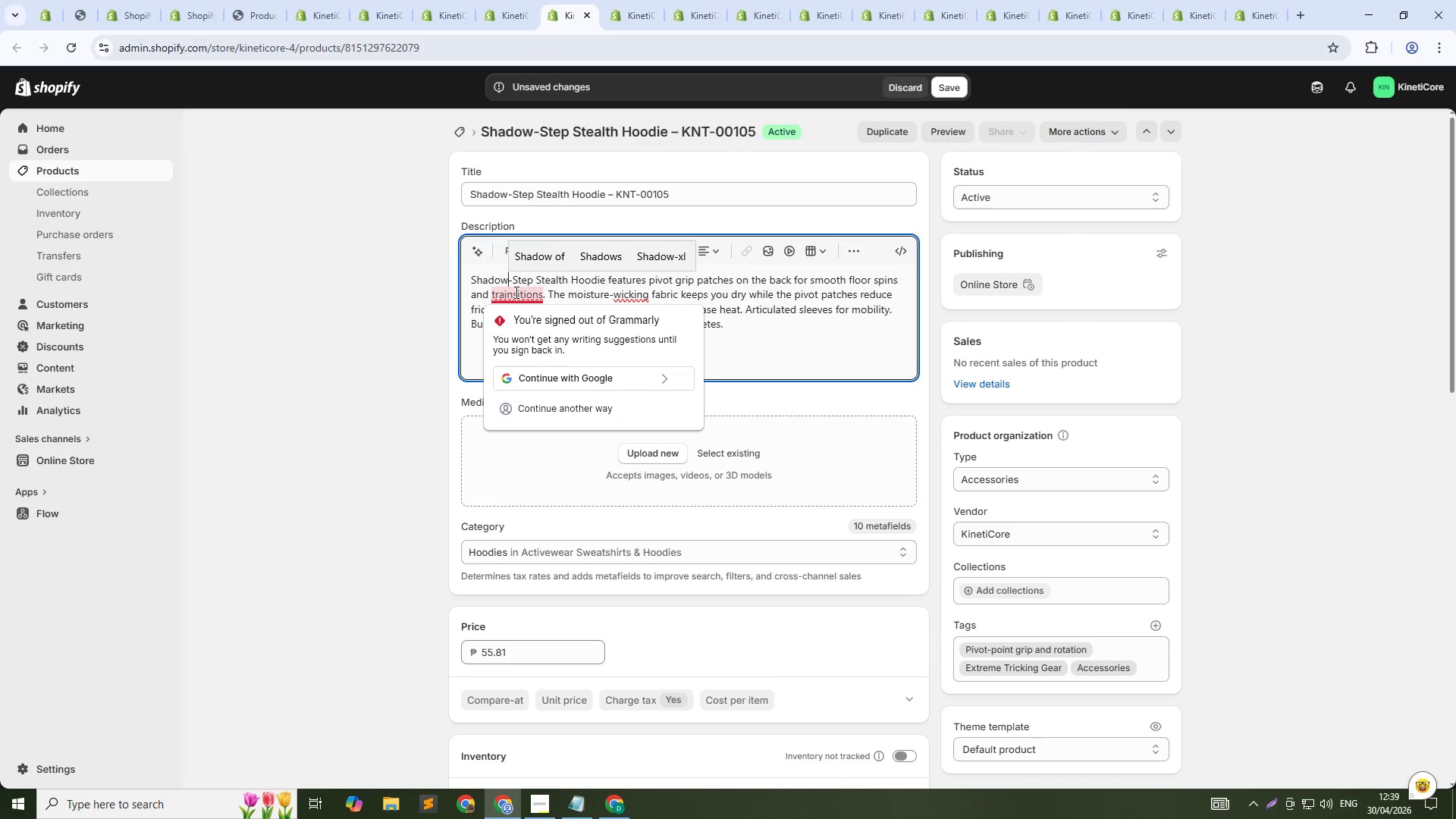 
left_click([516, 293])
 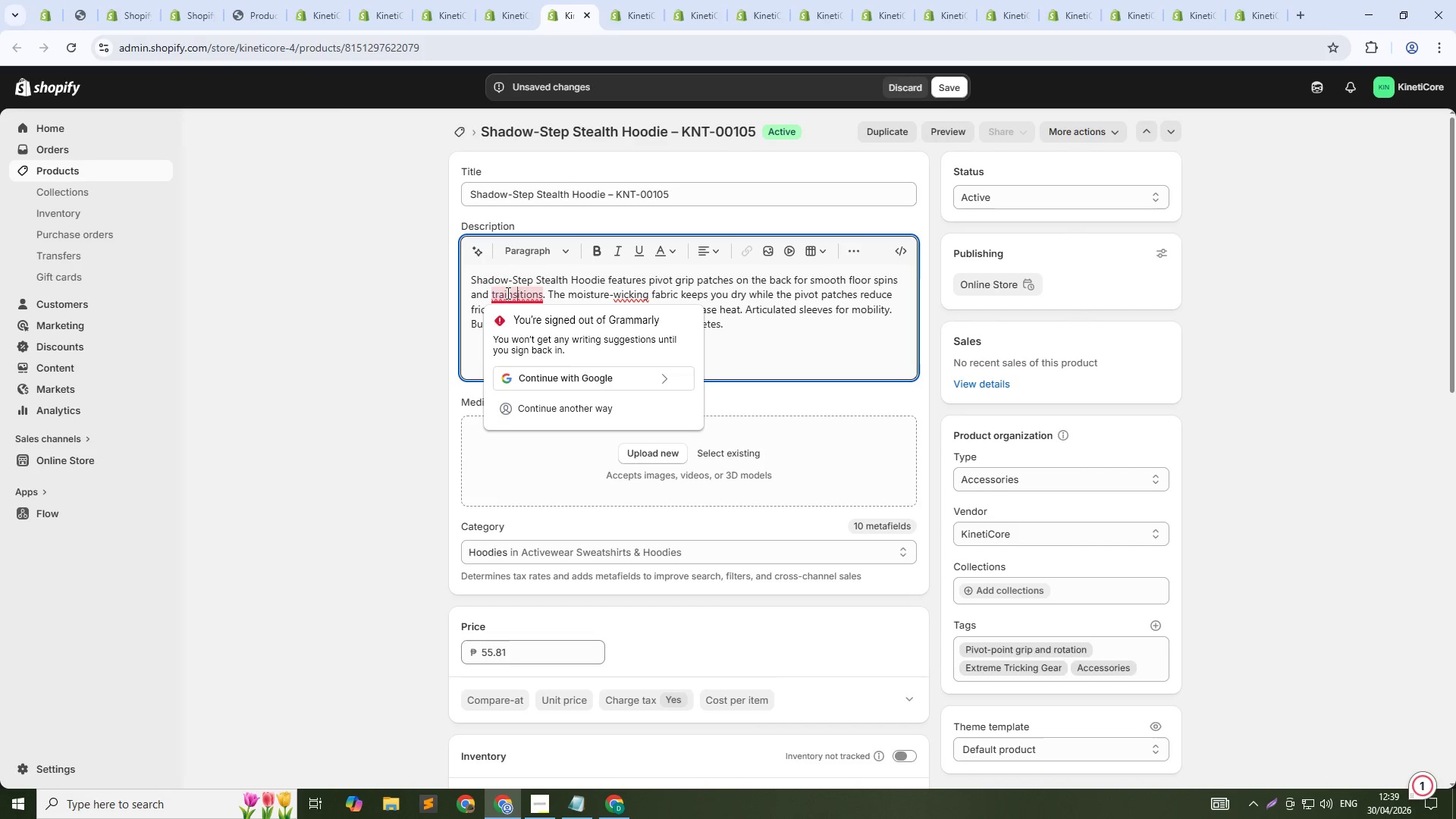 
left_click([506, 293])
 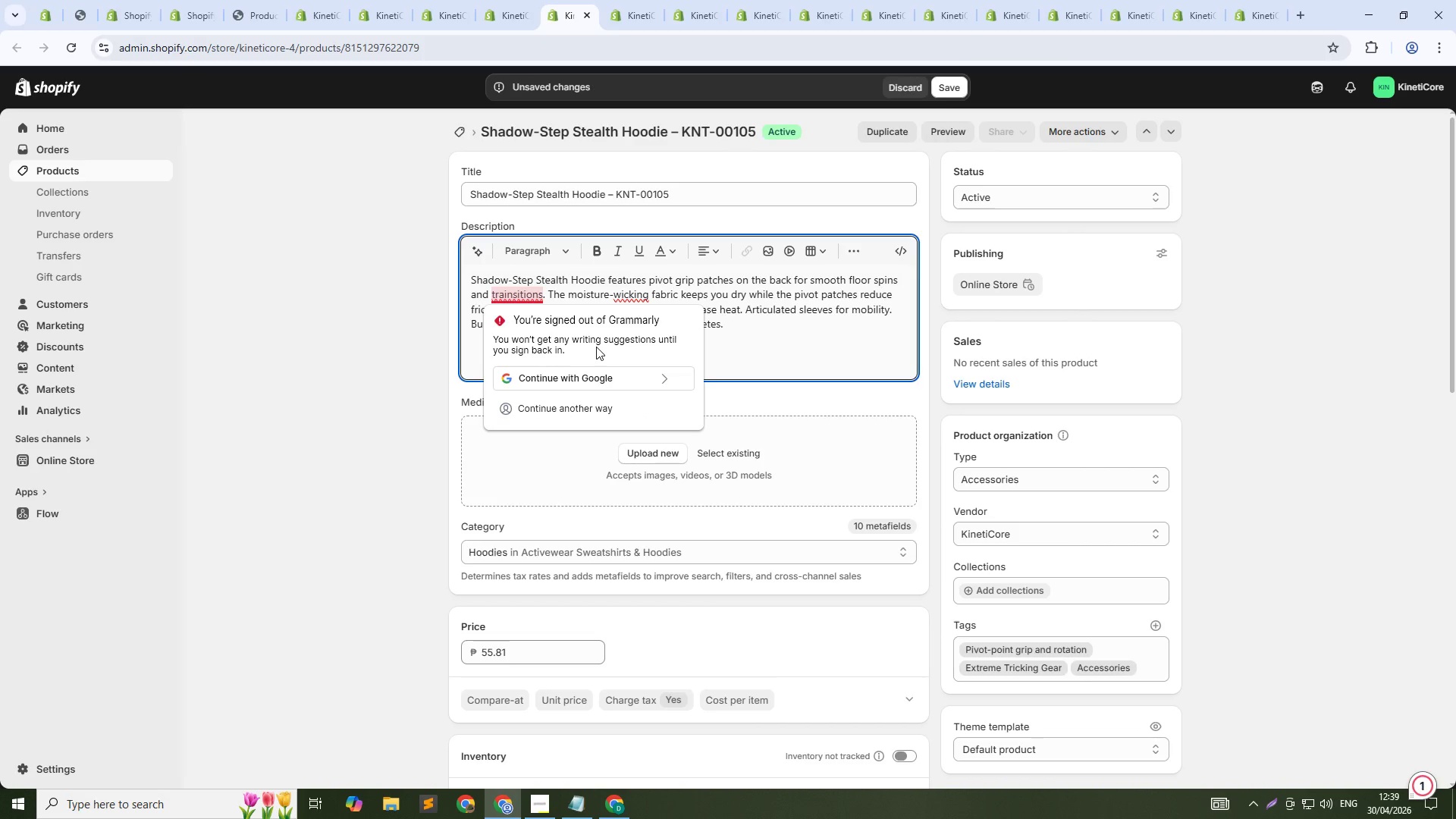 
key(Backslash)
 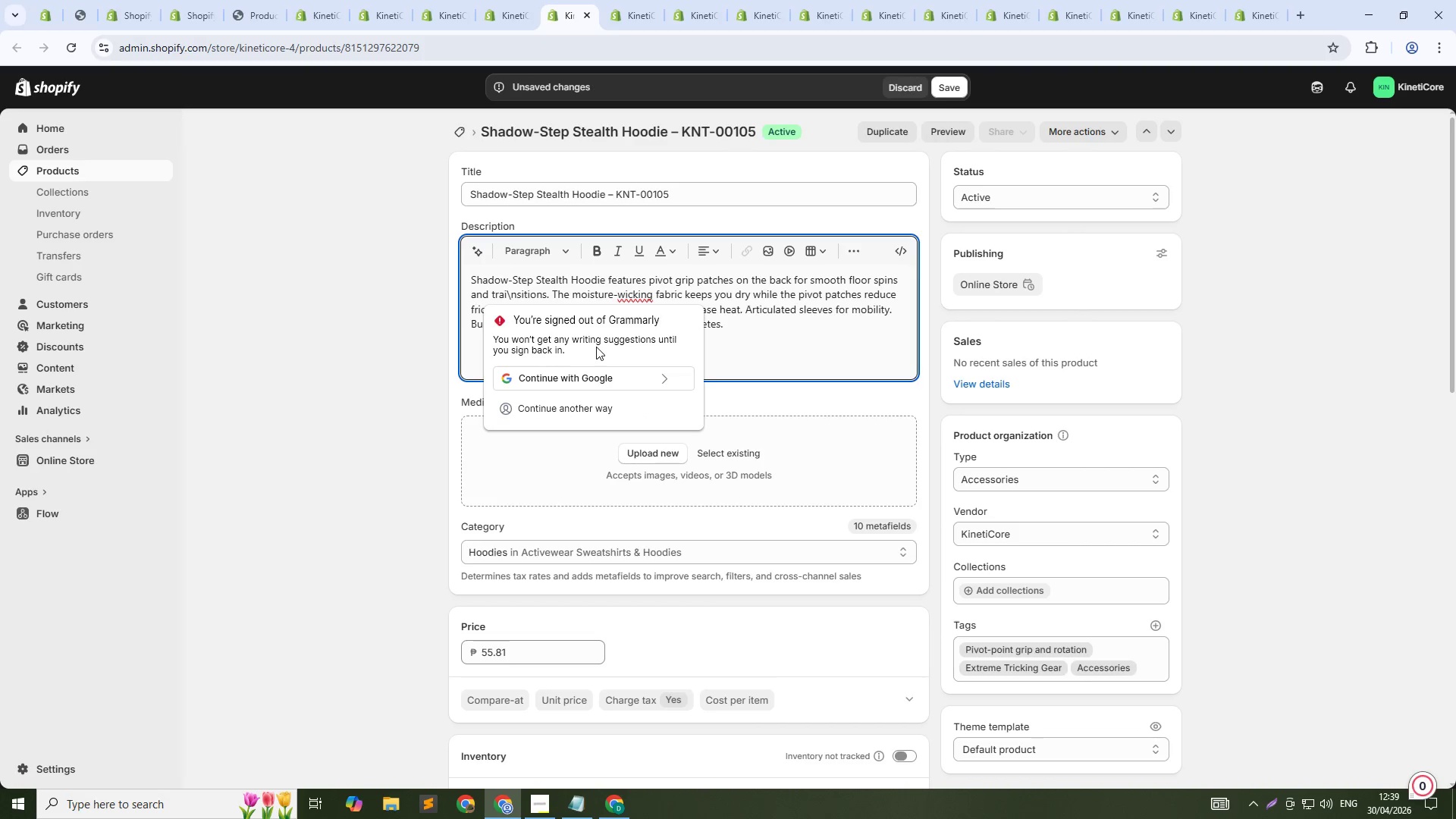 
key(Backspace)
 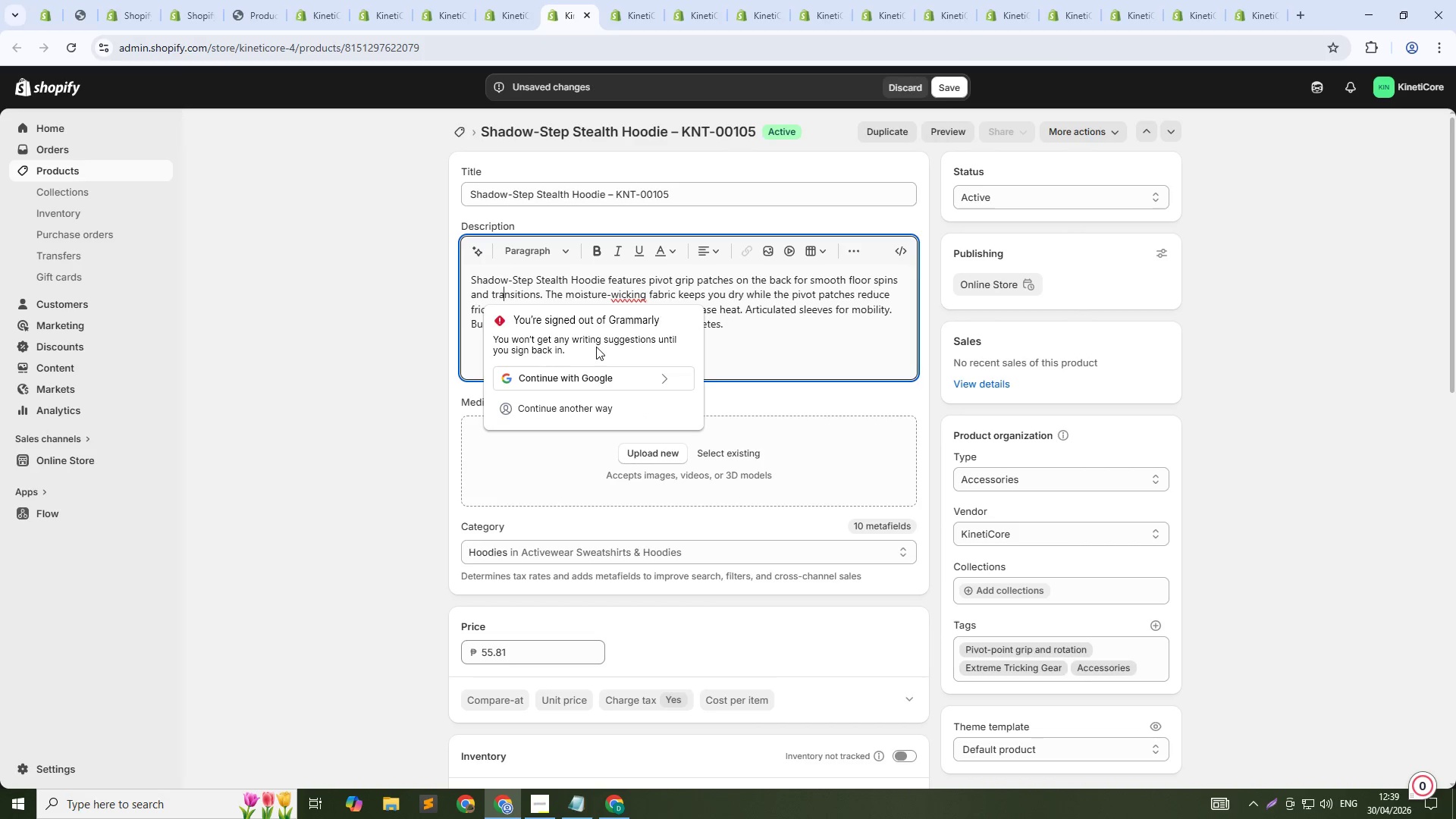 
key(Backspace)
 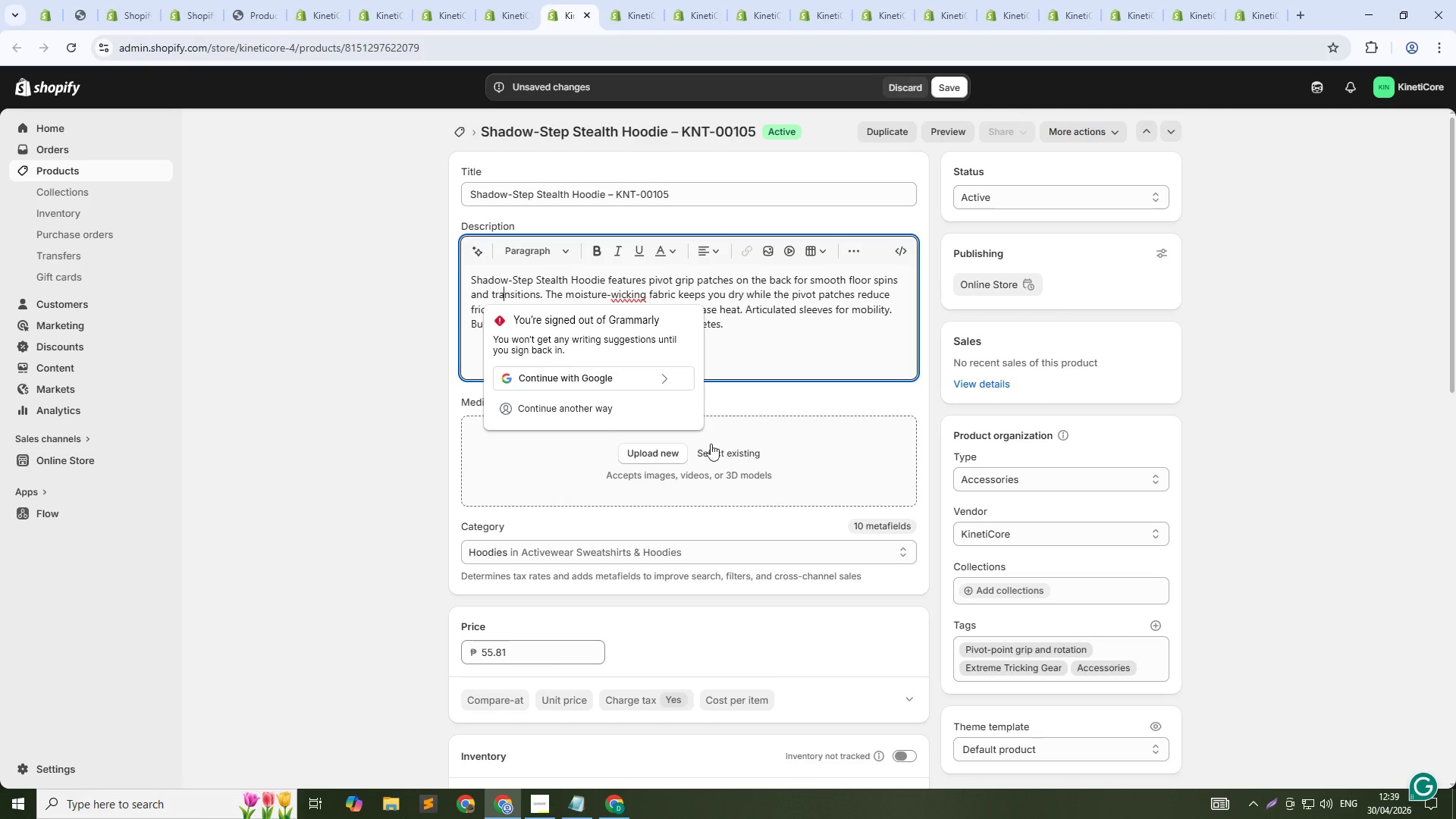 
left_click([720, 458])
 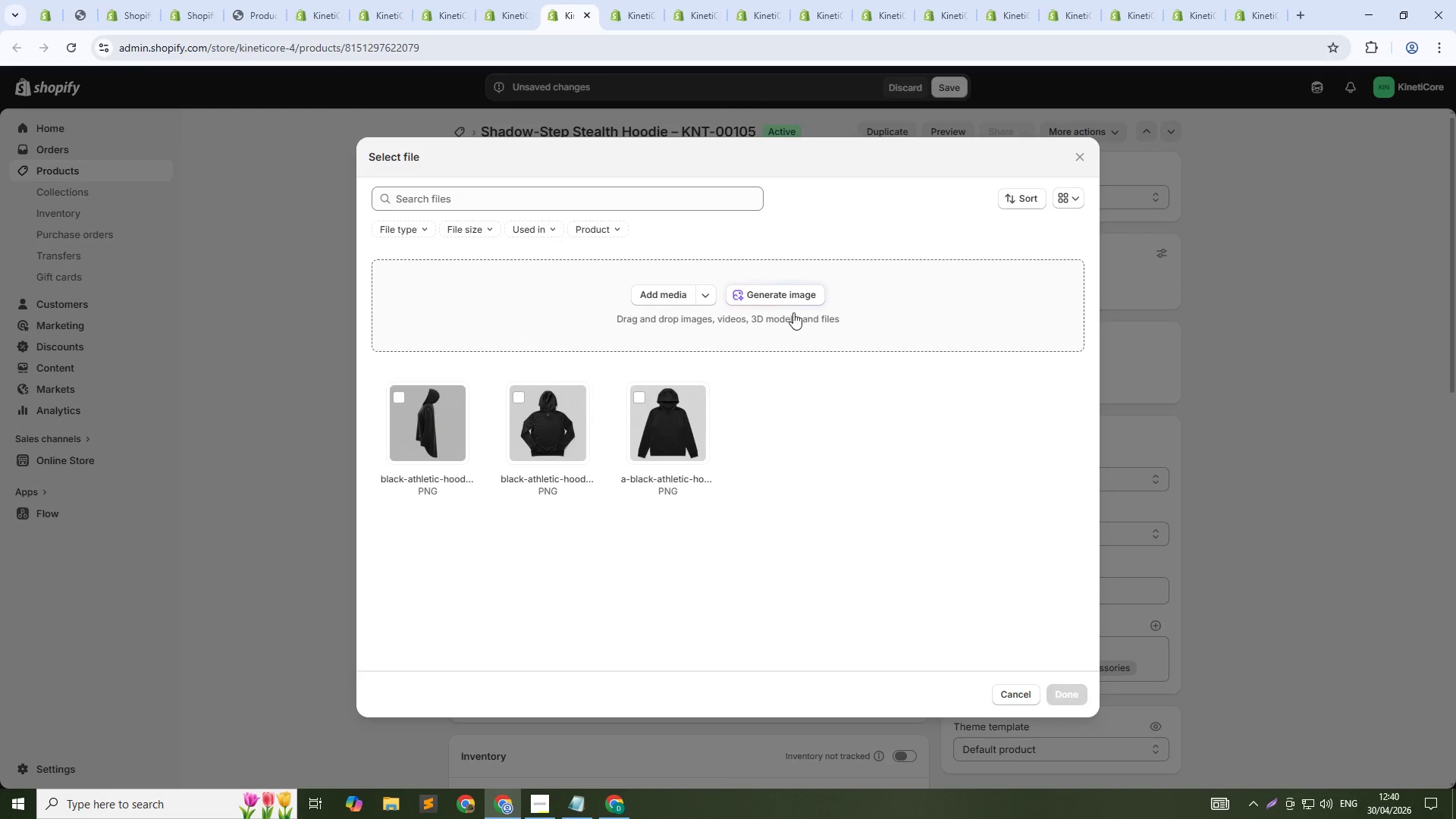 
left_click([789, 300])
 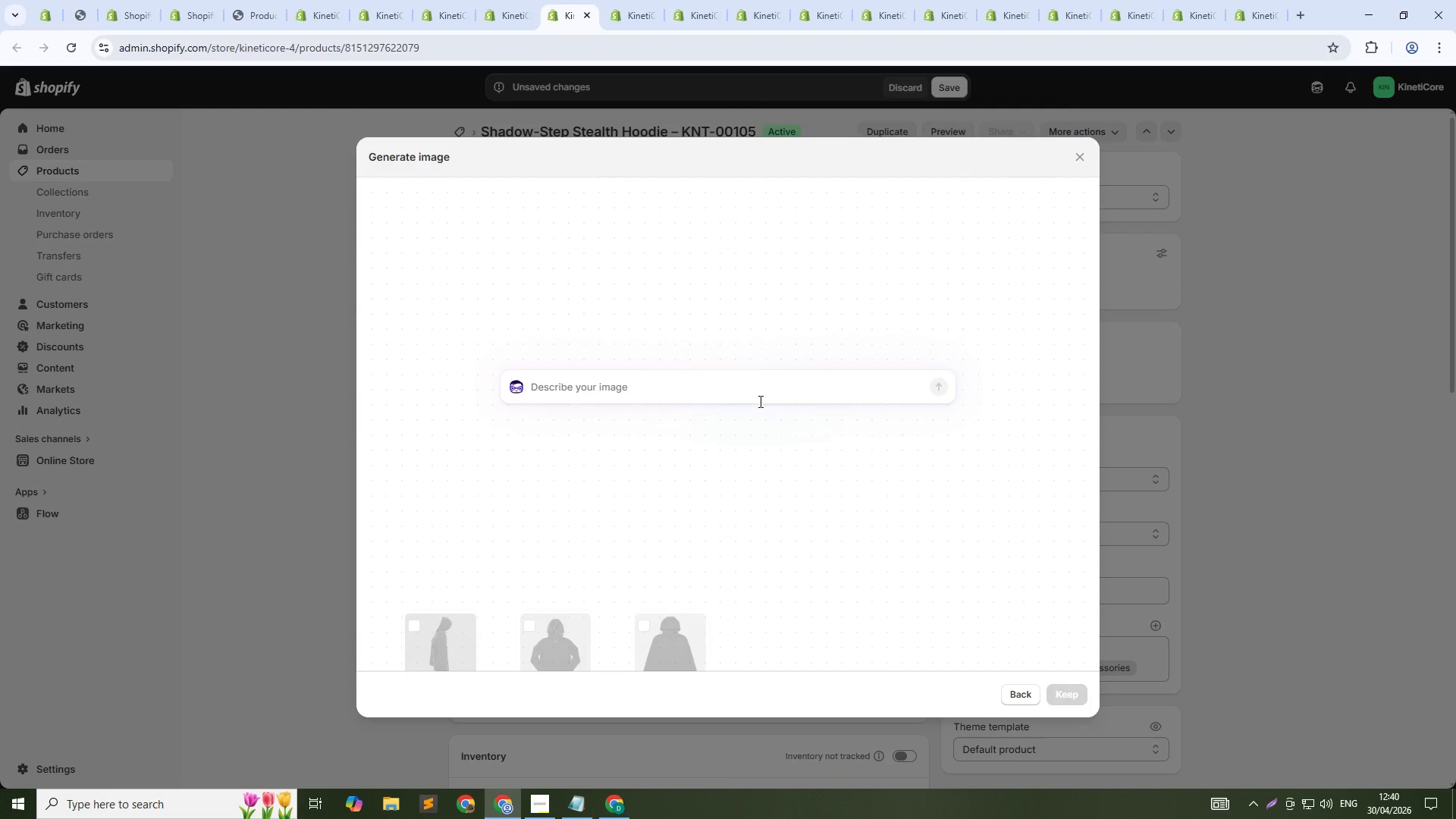 
type(BBlack)
 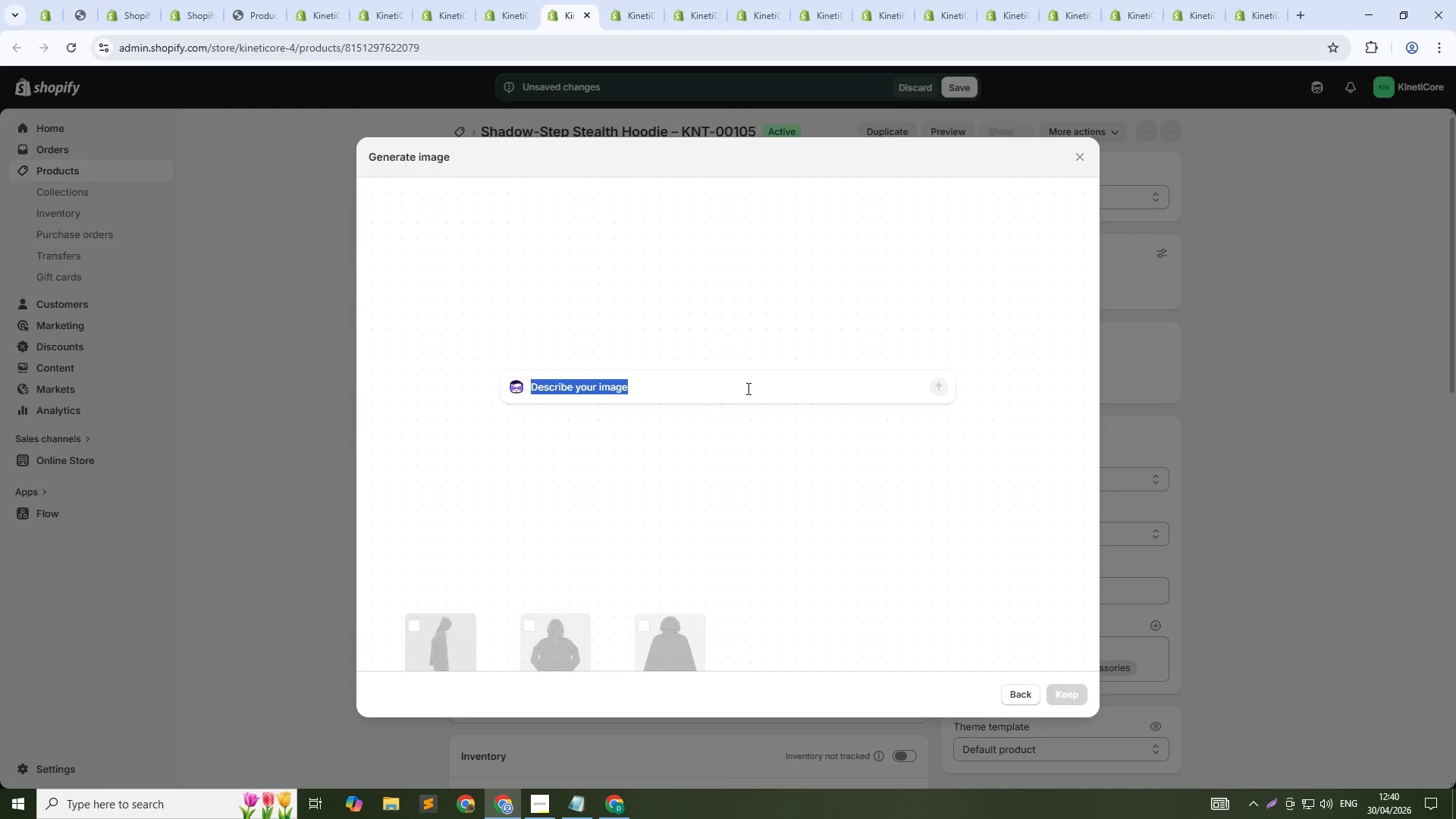 
left_click([747, 388])
 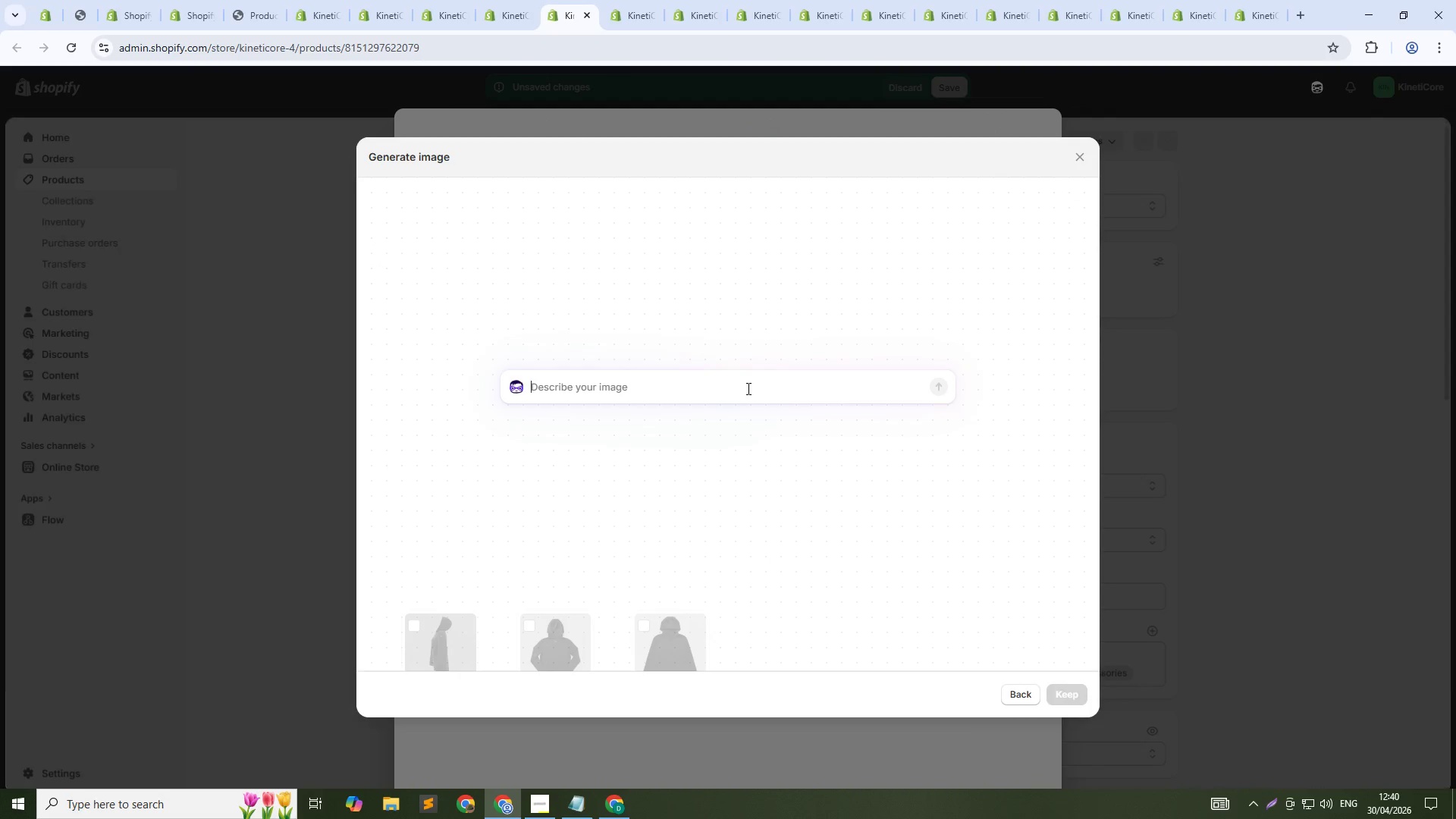 
type(Black)
 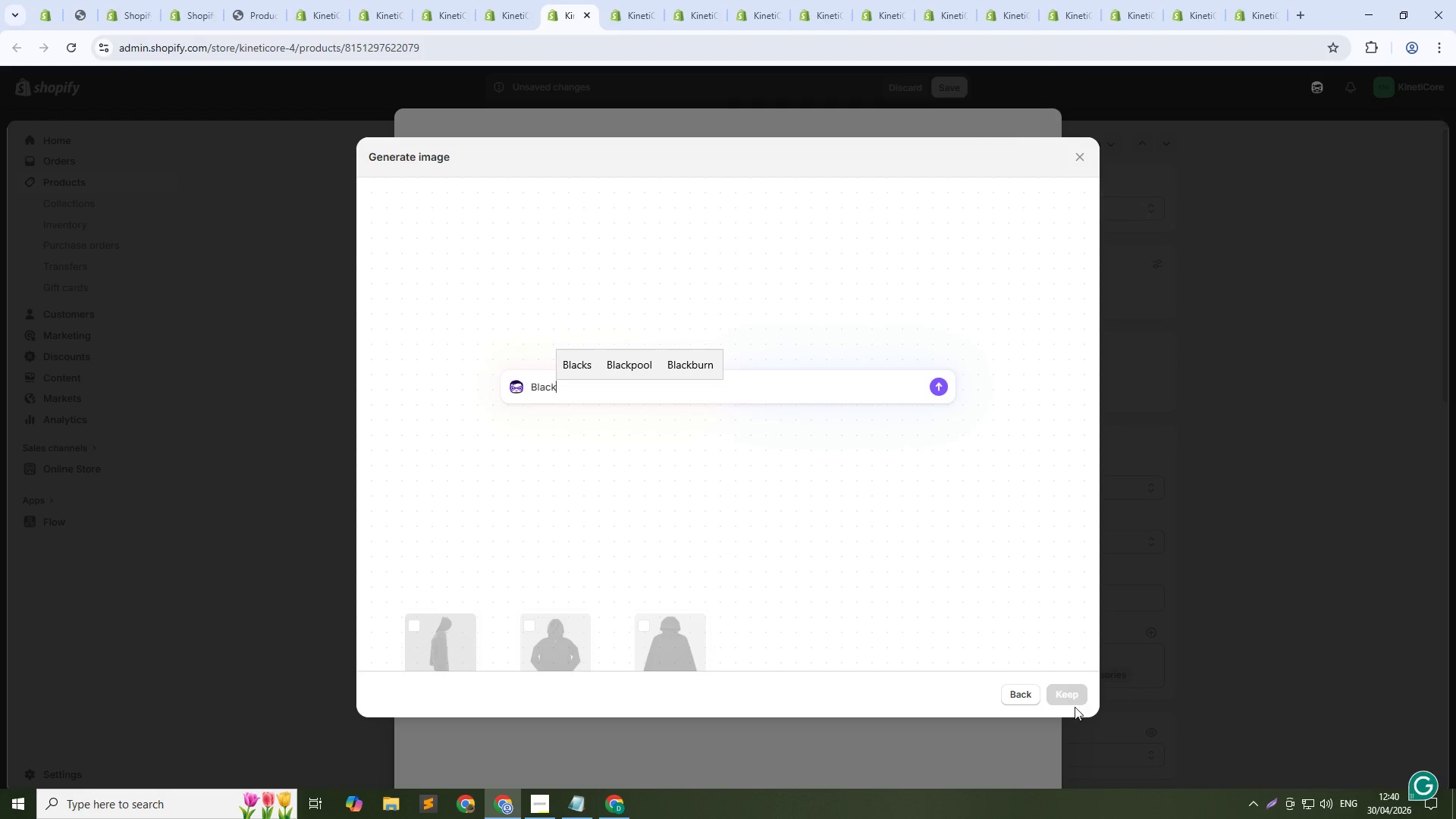 
left_click([1021, 692])
 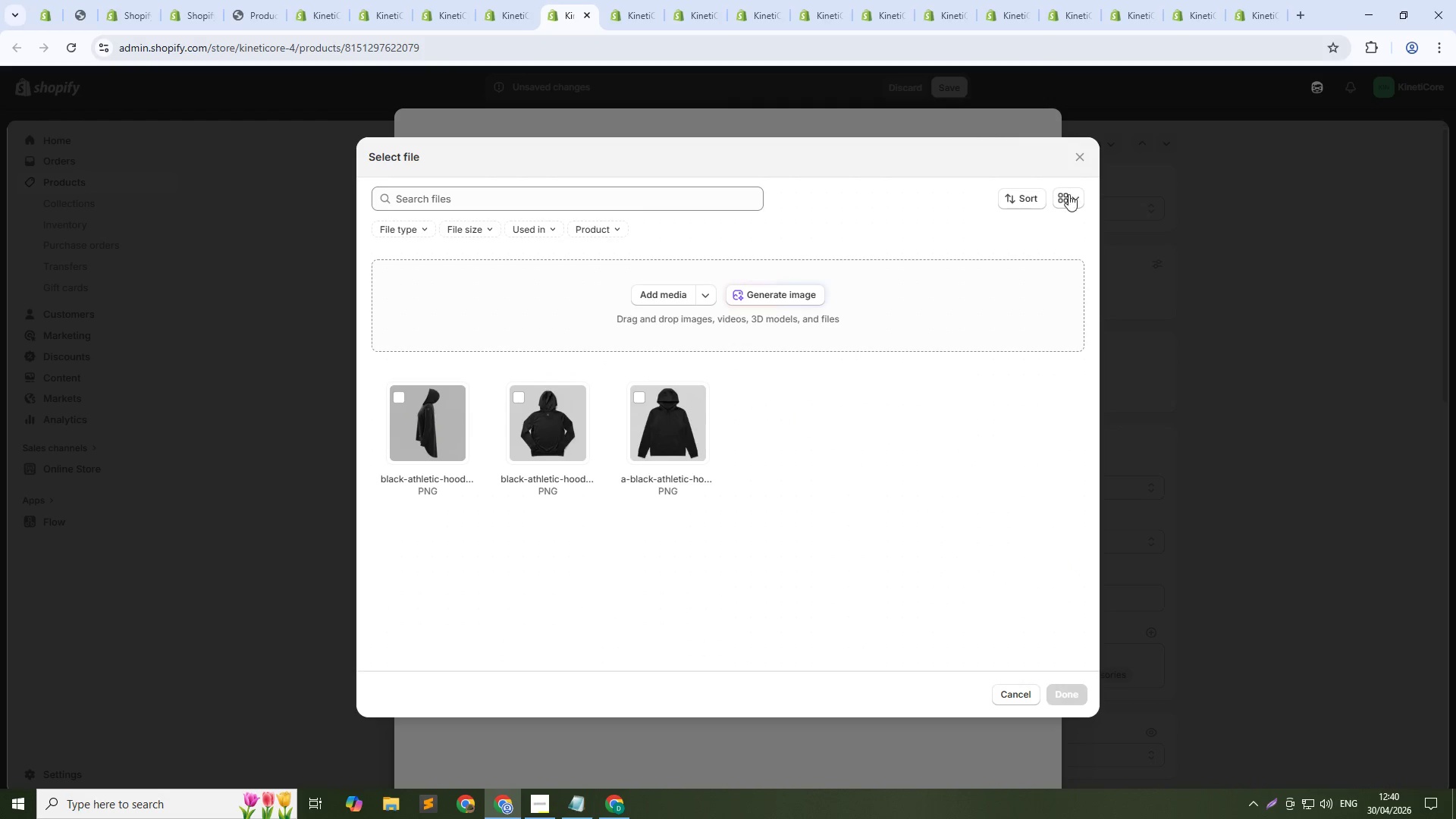 
left_click([1084, 157])
 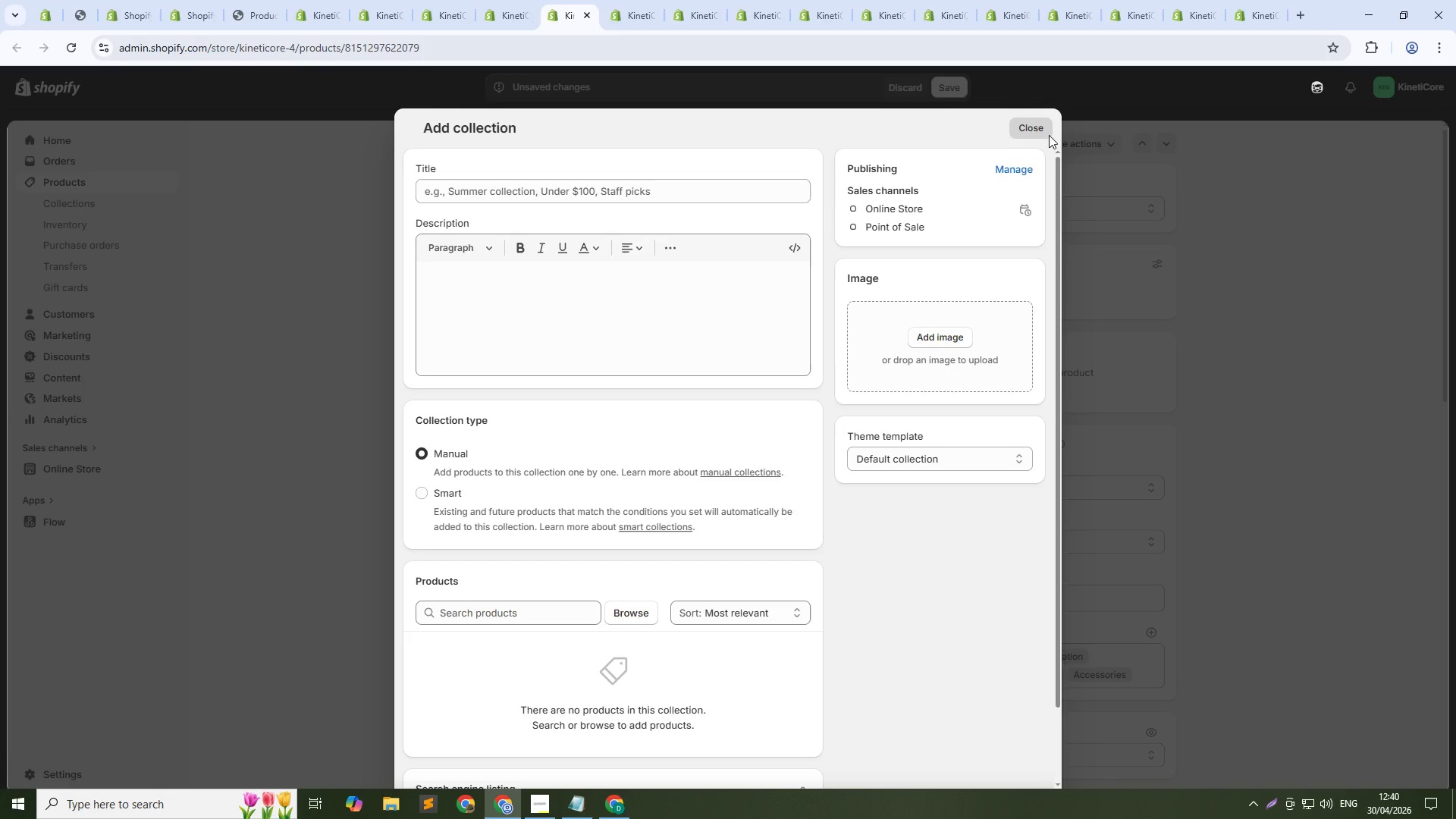 
left_click([1037, 128])
 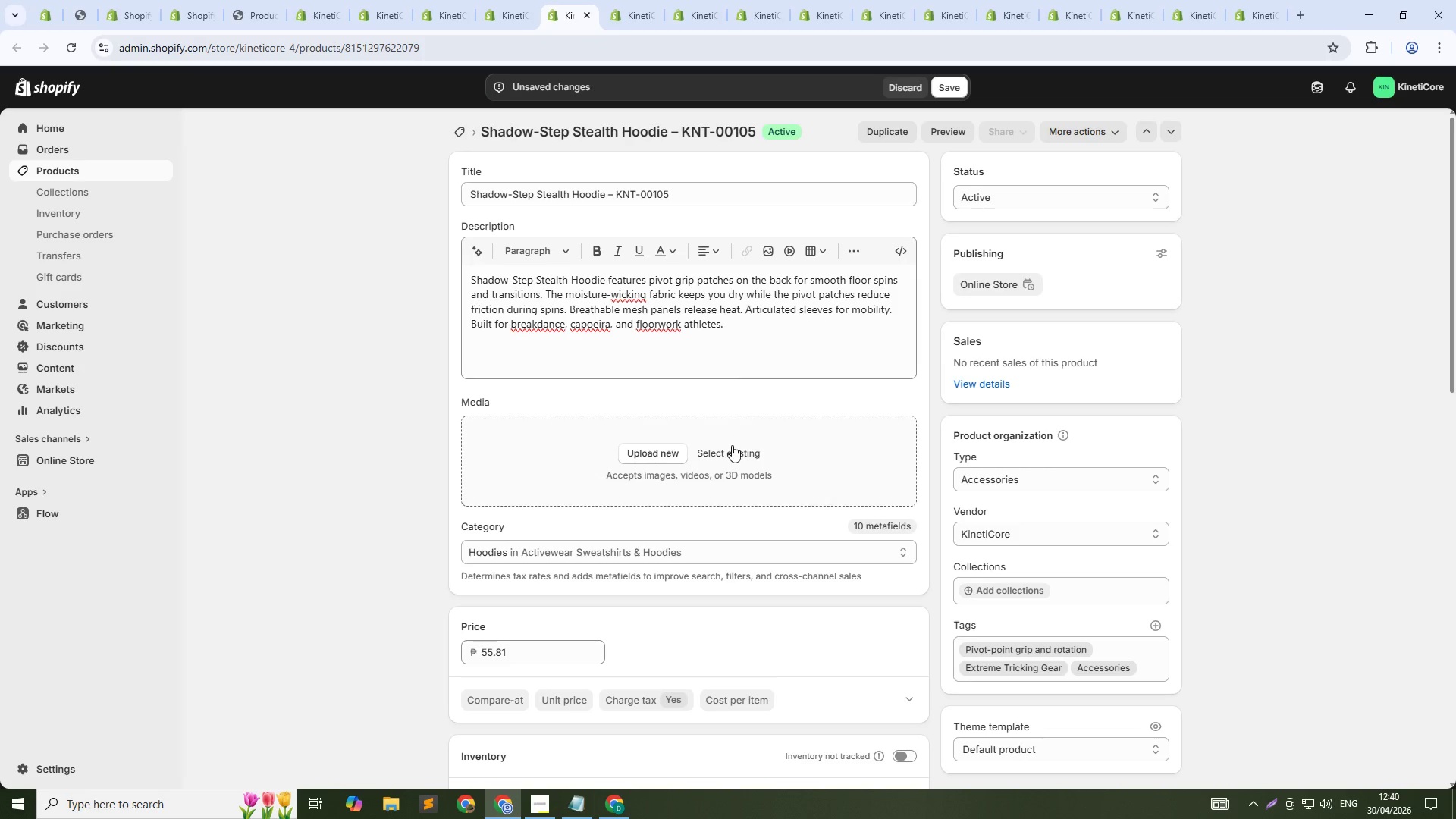 
left_click([737, 453])
 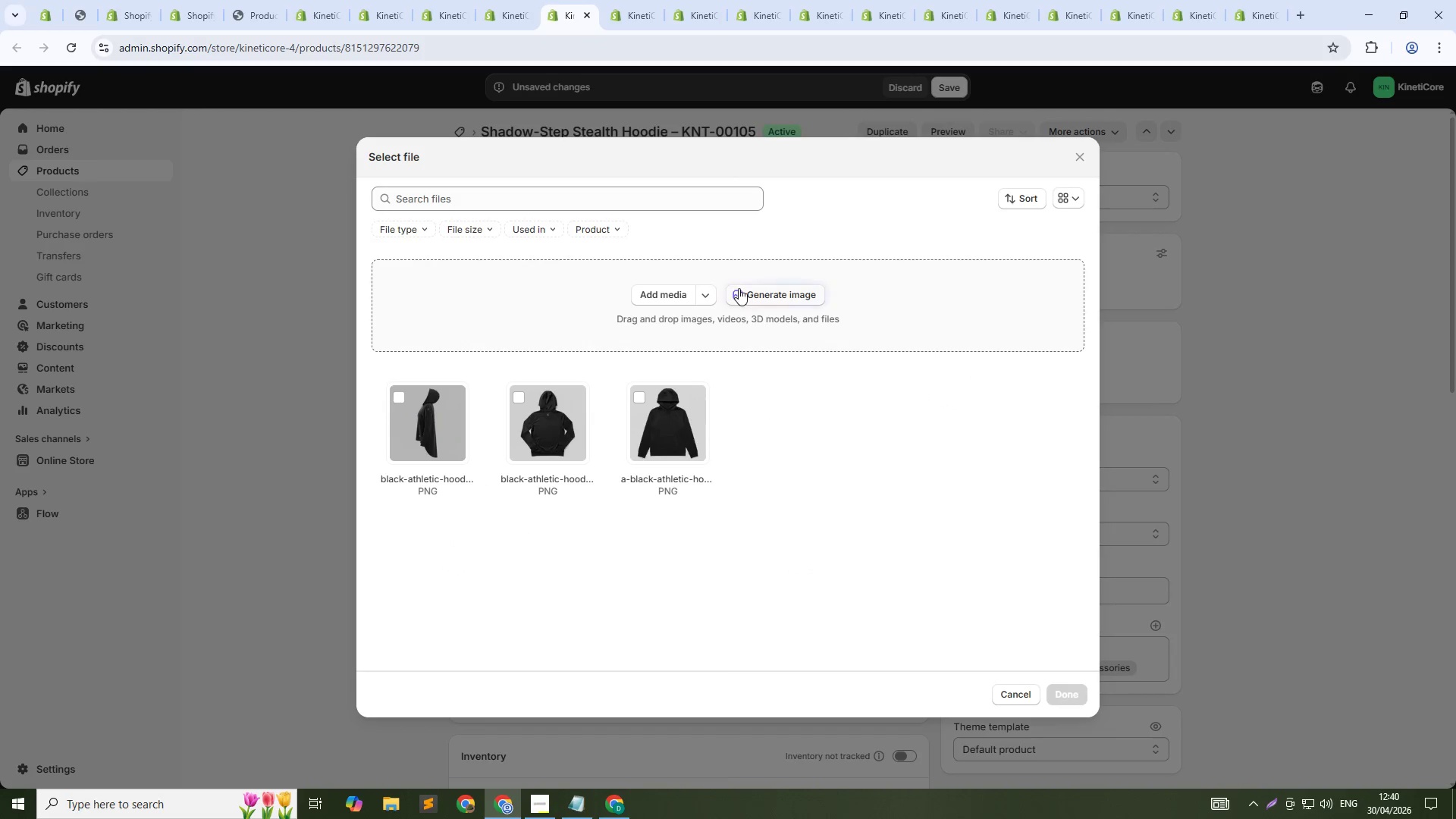 
left_click([754, 298])
 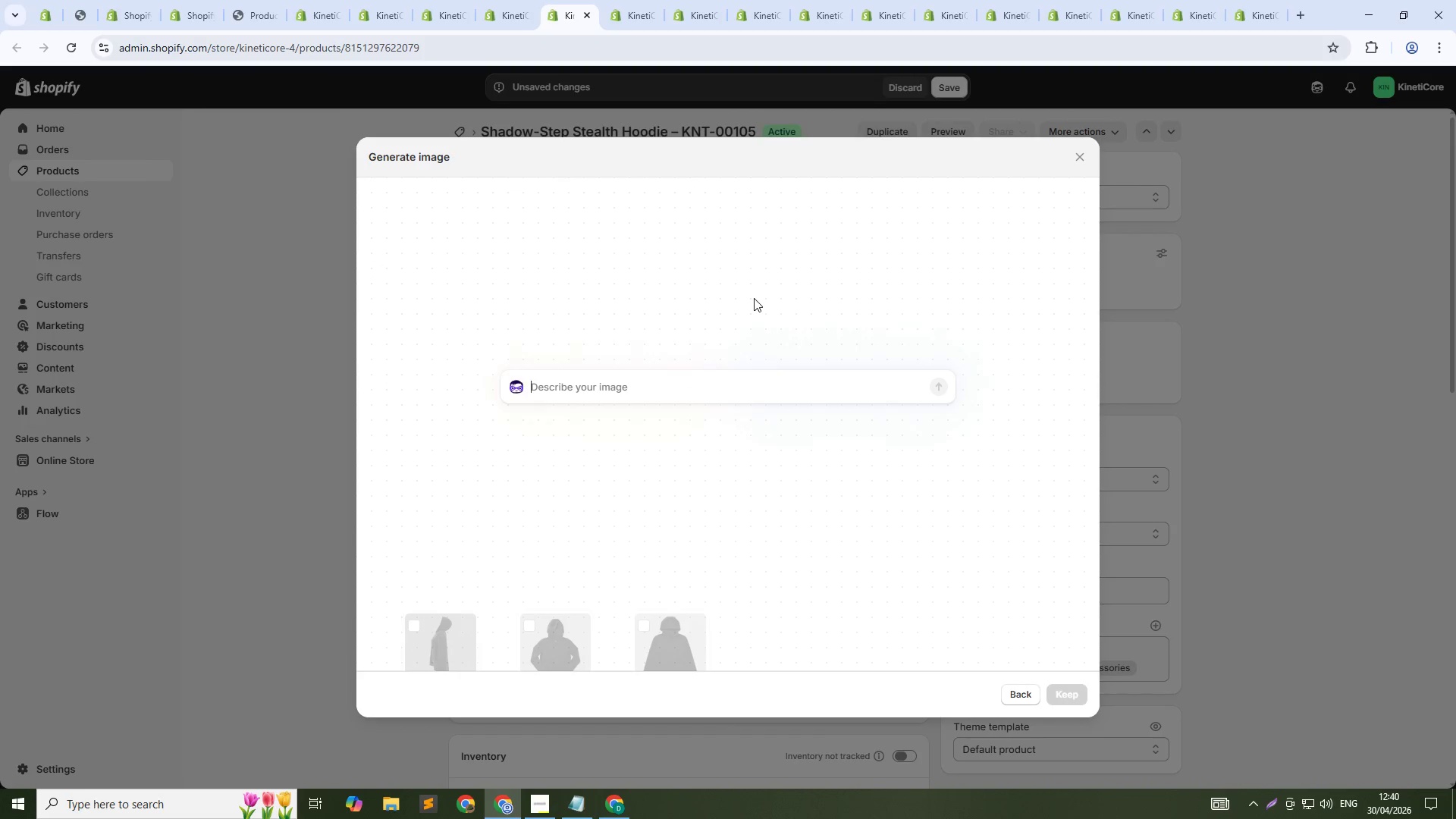 
type(Black athletic hoodie on gray backgorund, back view showing pivot path)
key(Backspace)
type(ches on shoulders, clean studion lighting, 1:!)
key(Backspace)
type(1 square)
 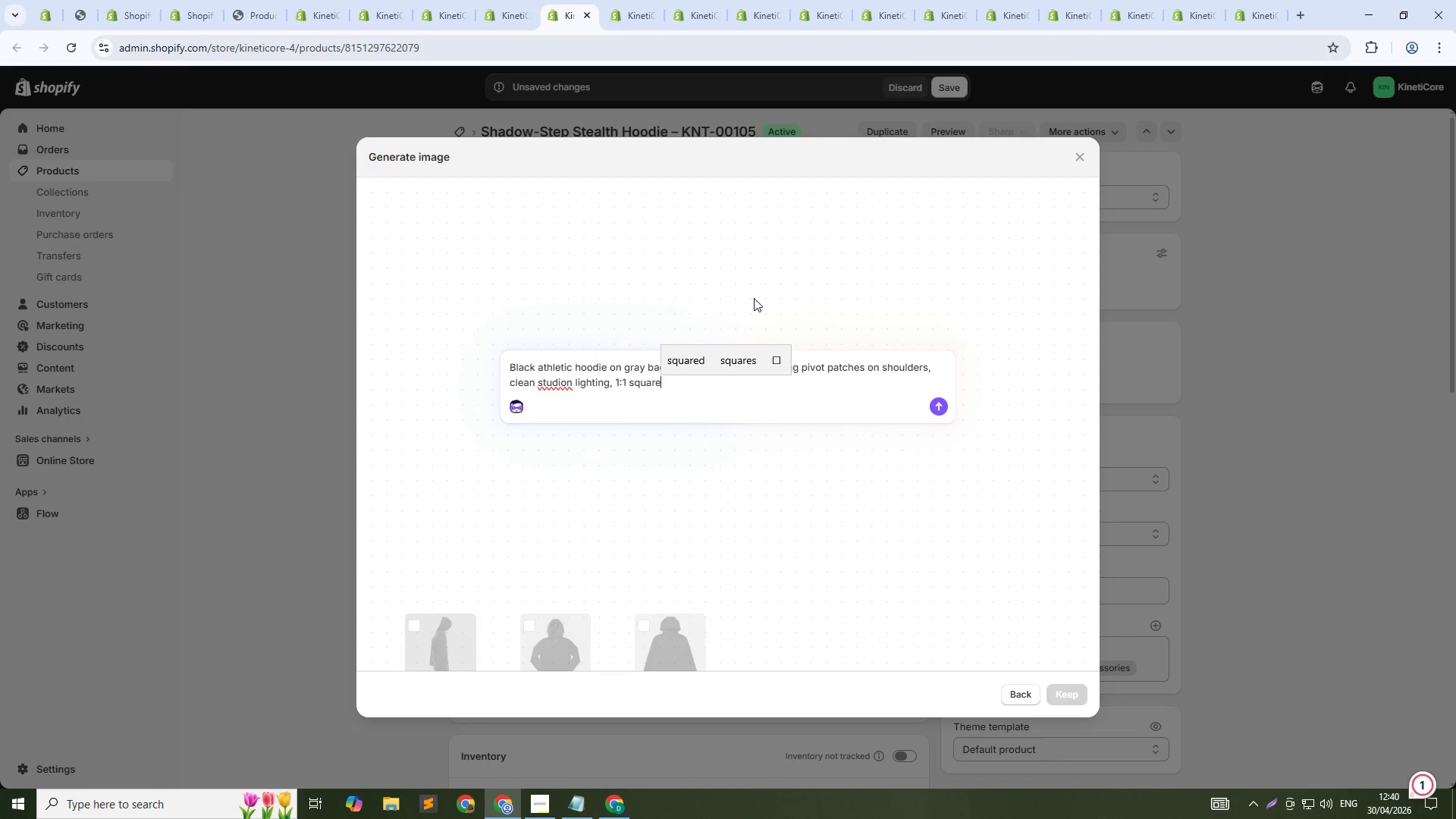 
hold_key(key=ArrowLeft, duration=0.94)
 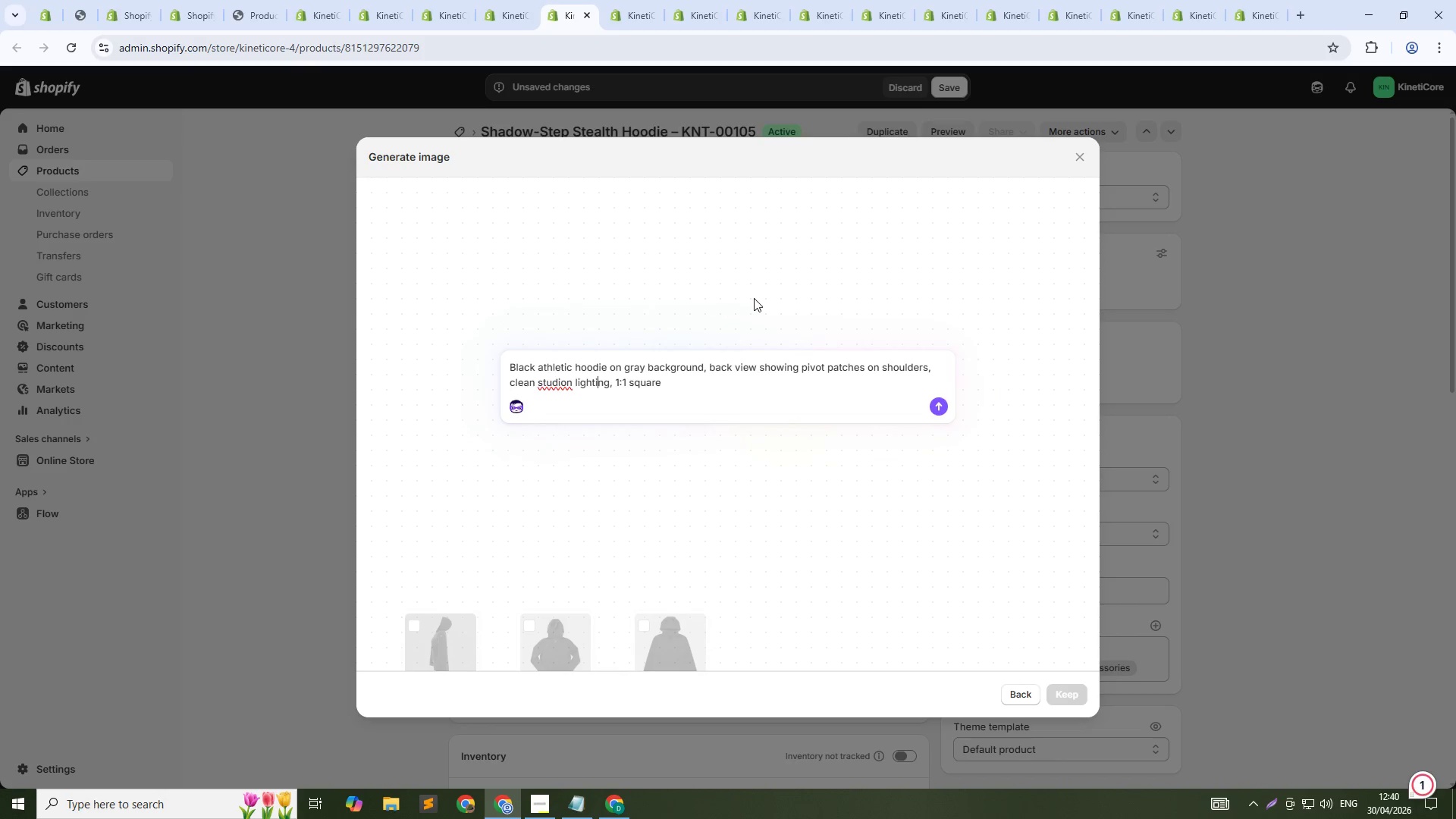 
key(ArrowLeft)
 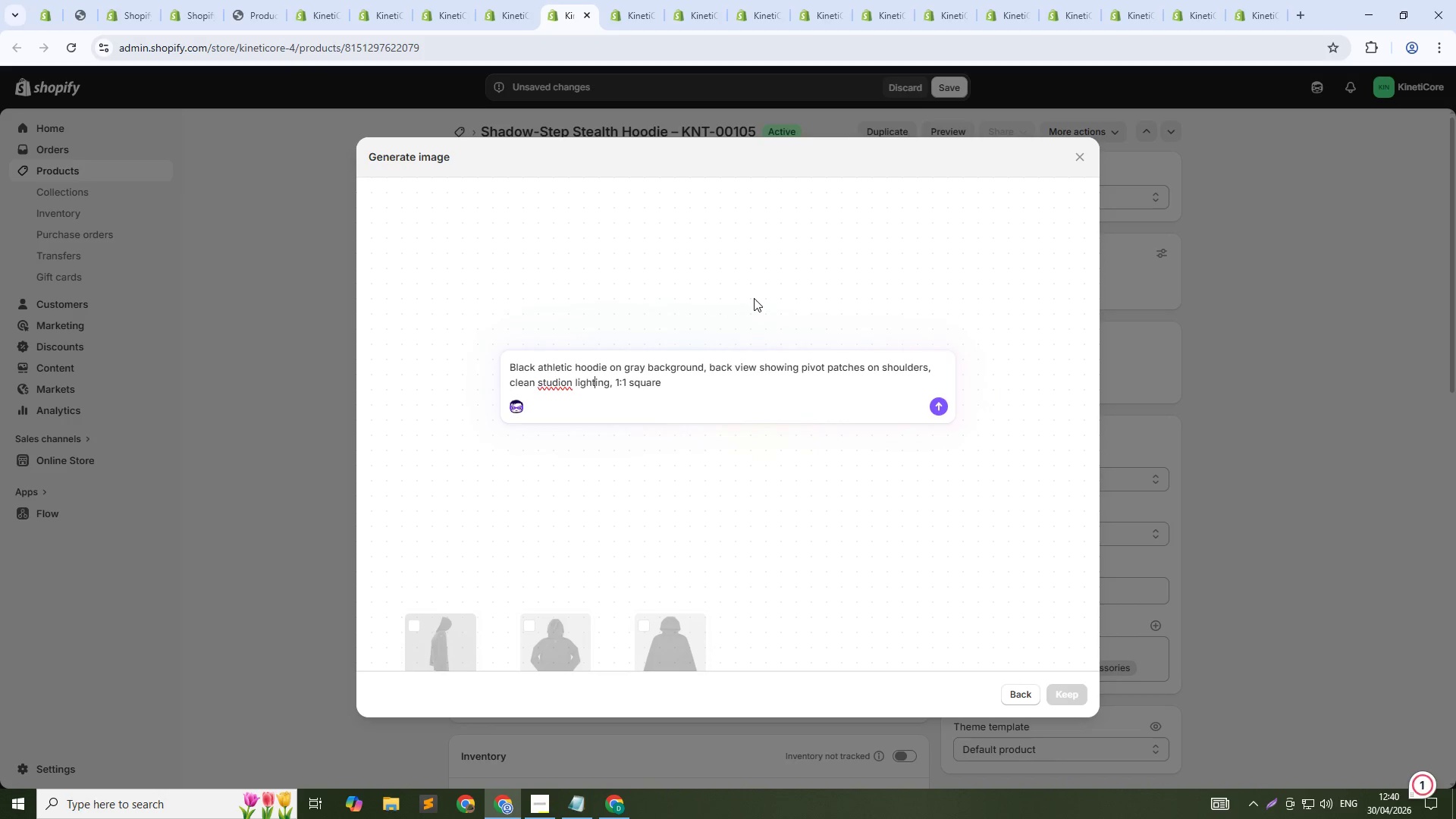 
key(ArrowLeft)
 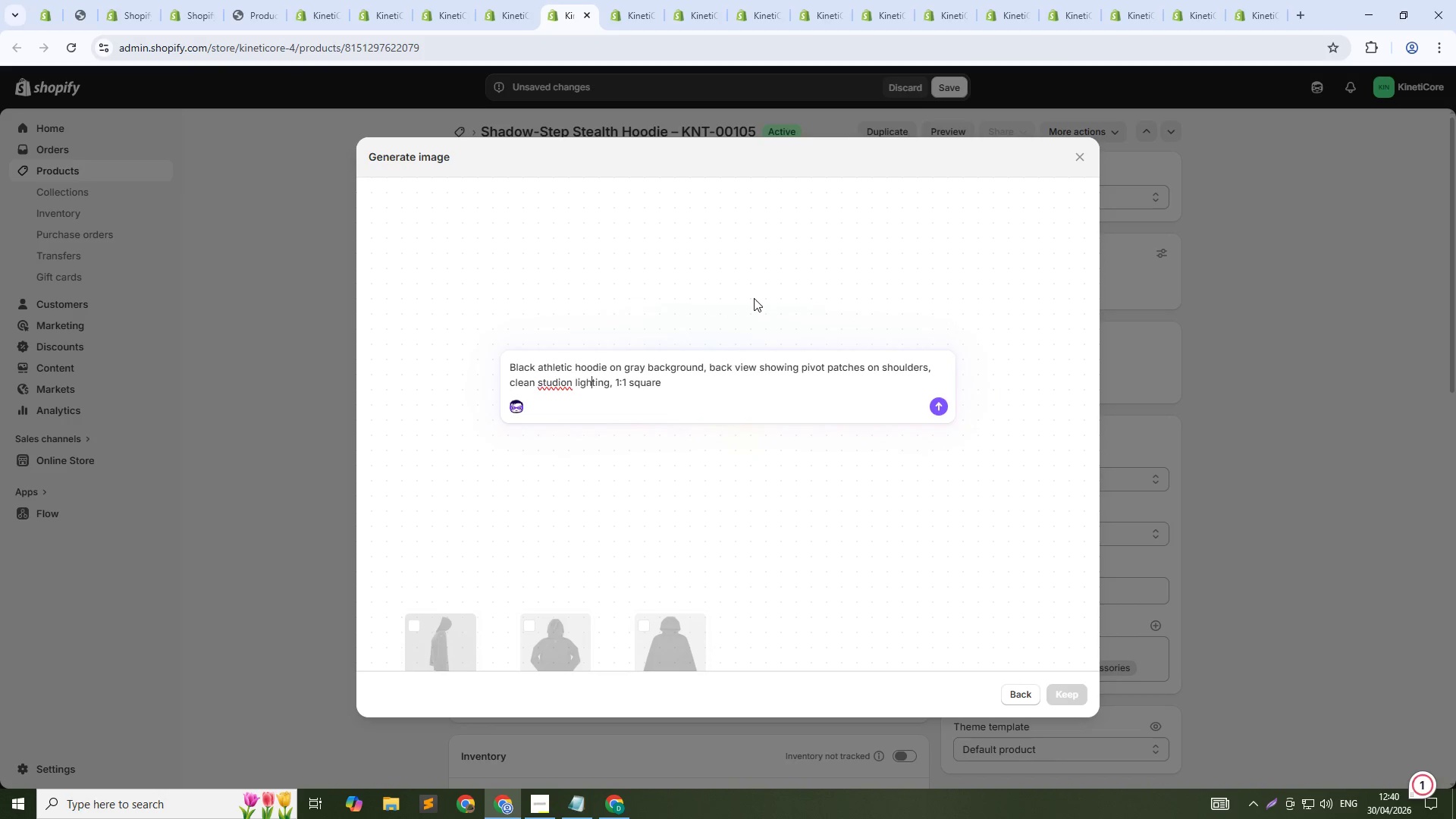 
key(ArrowLeft)
 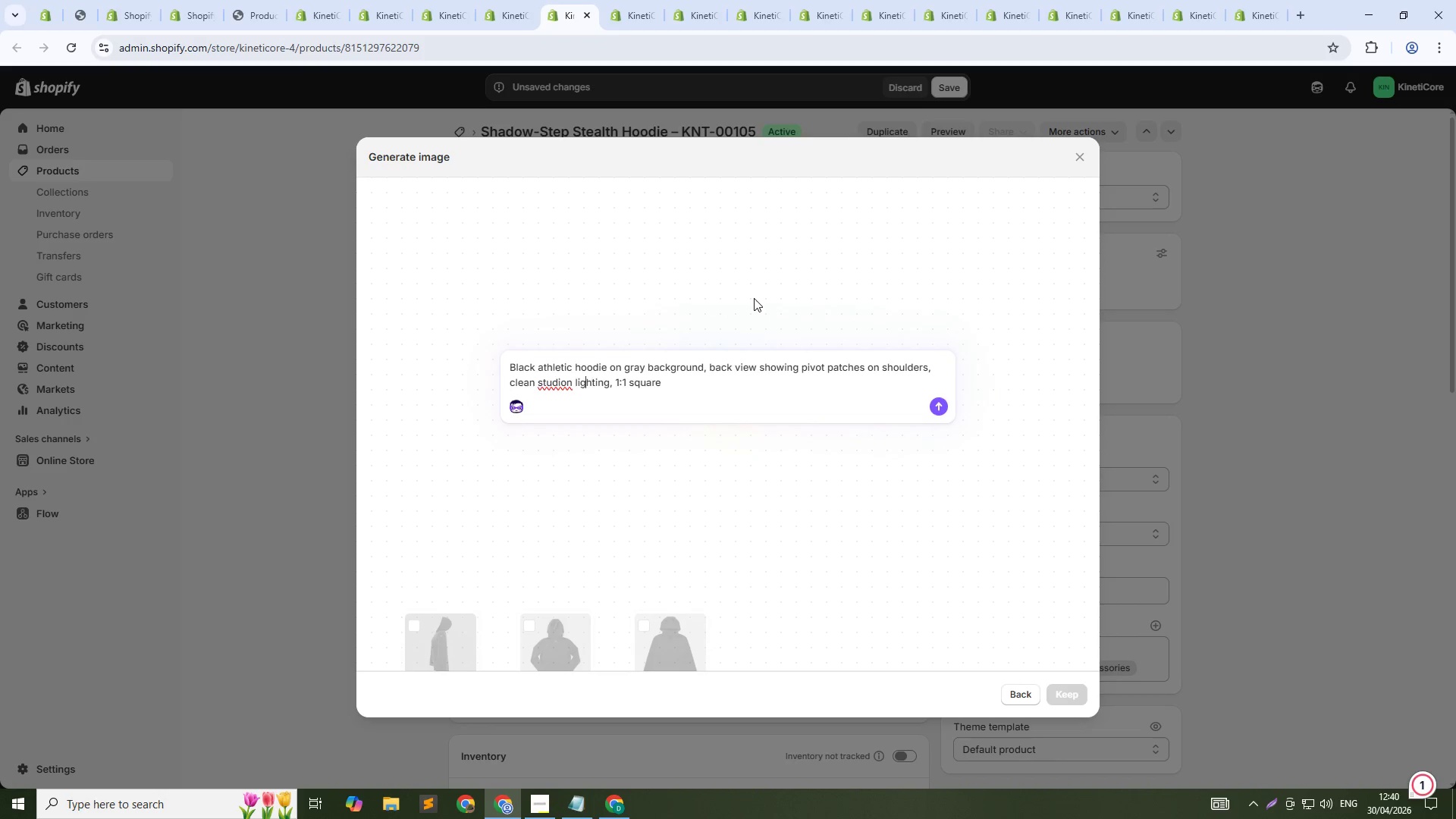 
key(ArrowLeft)
 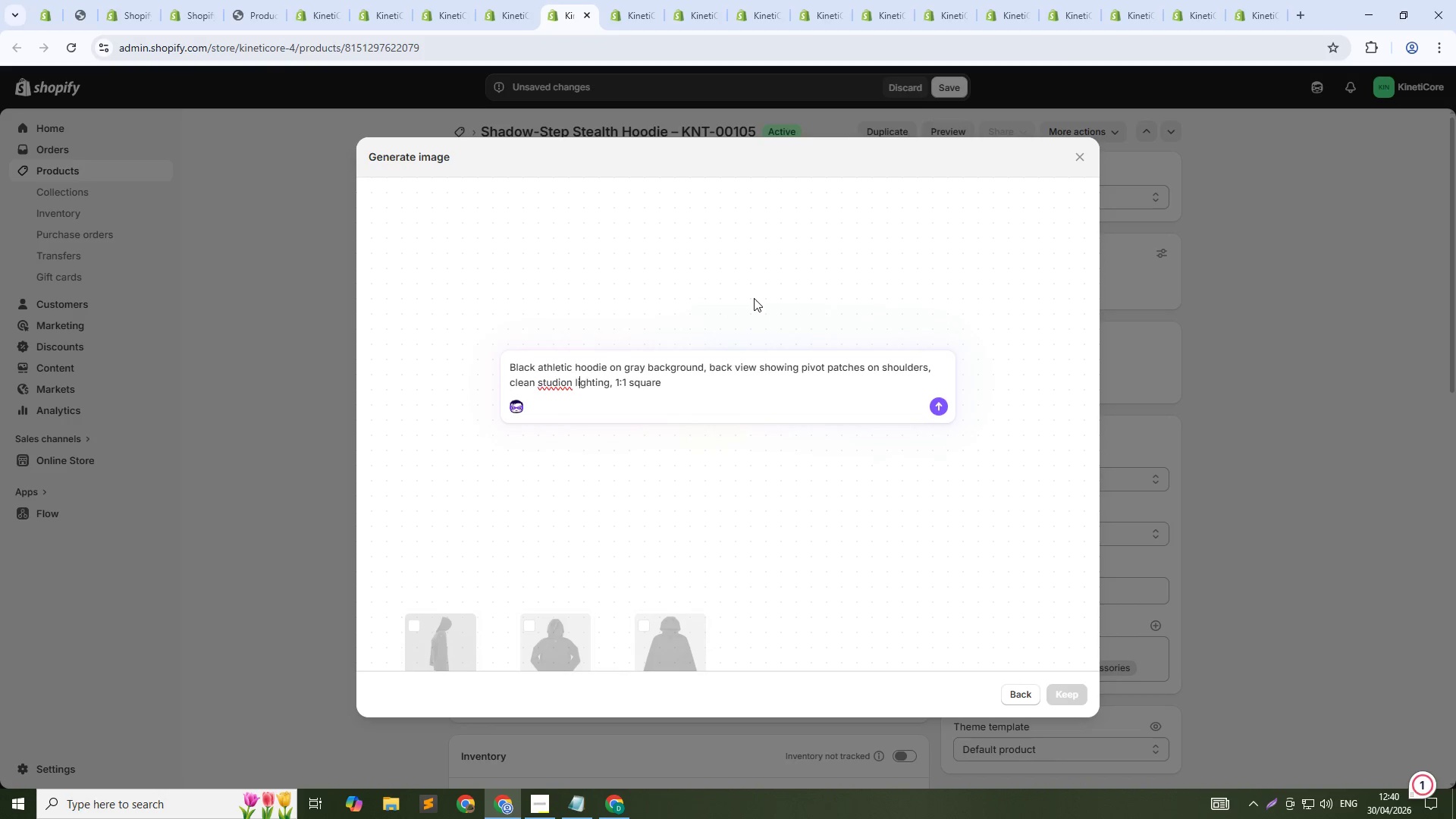 
key(ArrowLeft)
 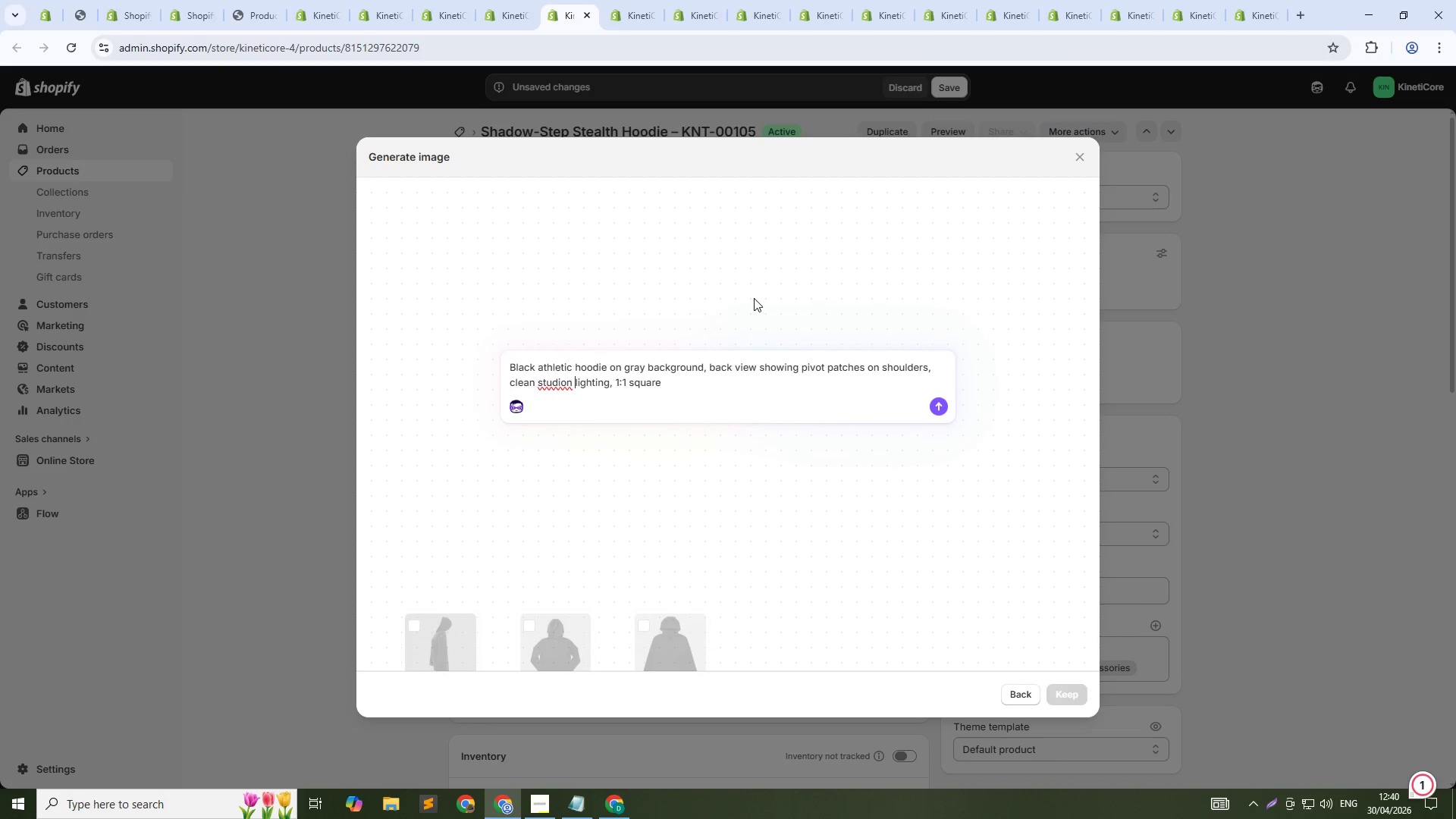 
key(ArrowLeft)
 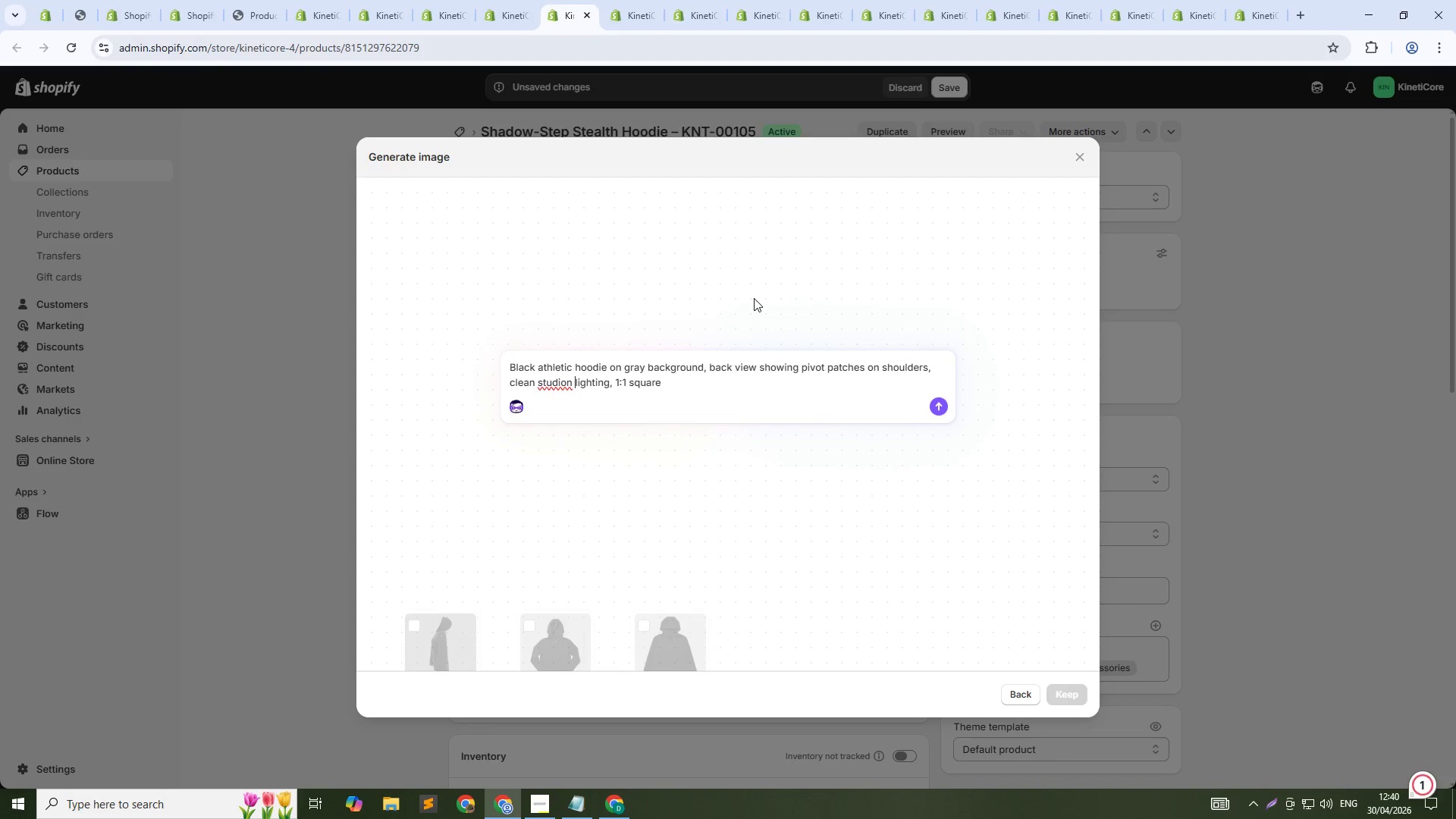 
key(ArrowLeft)
 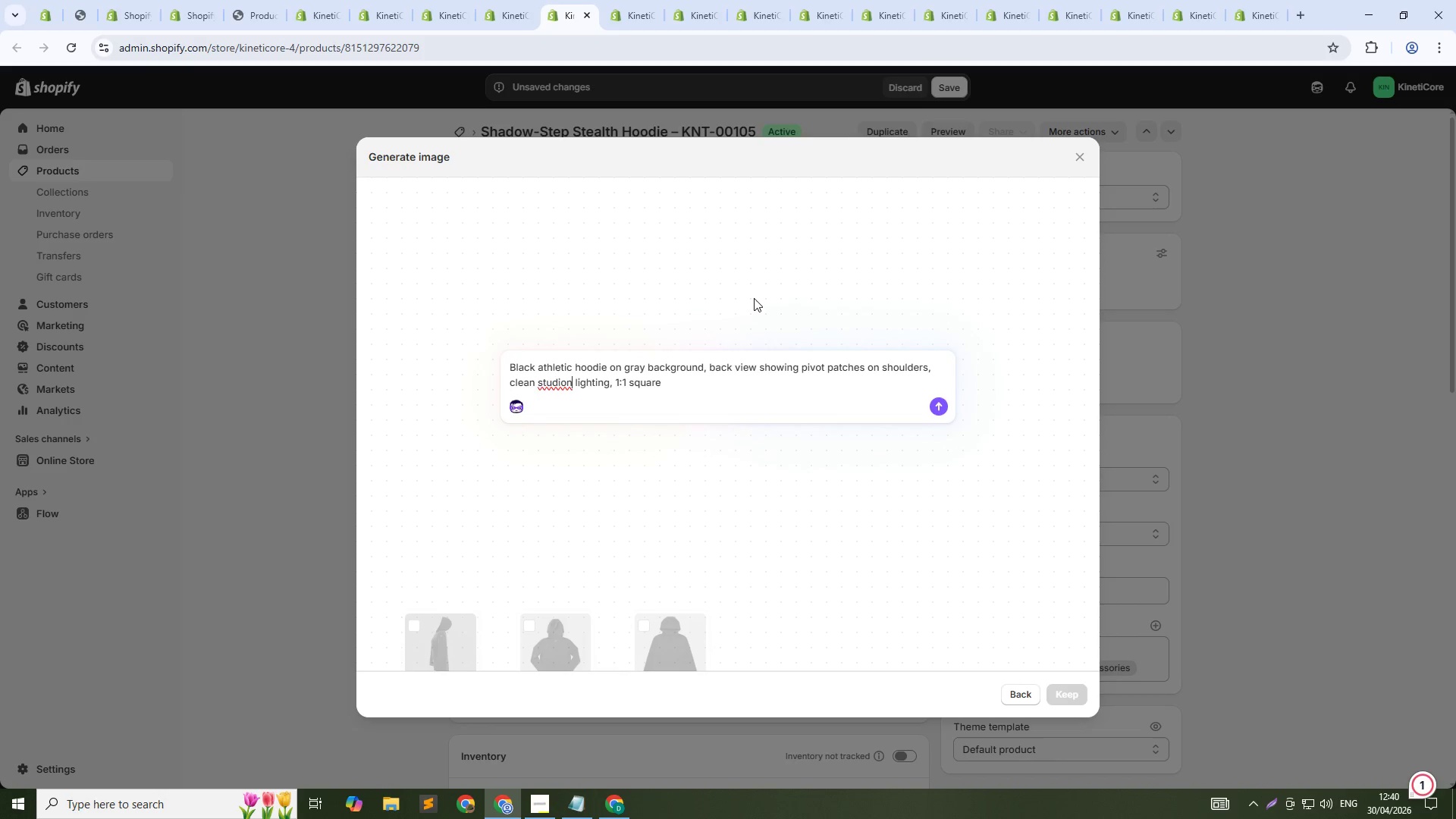 
key(Backspace)
 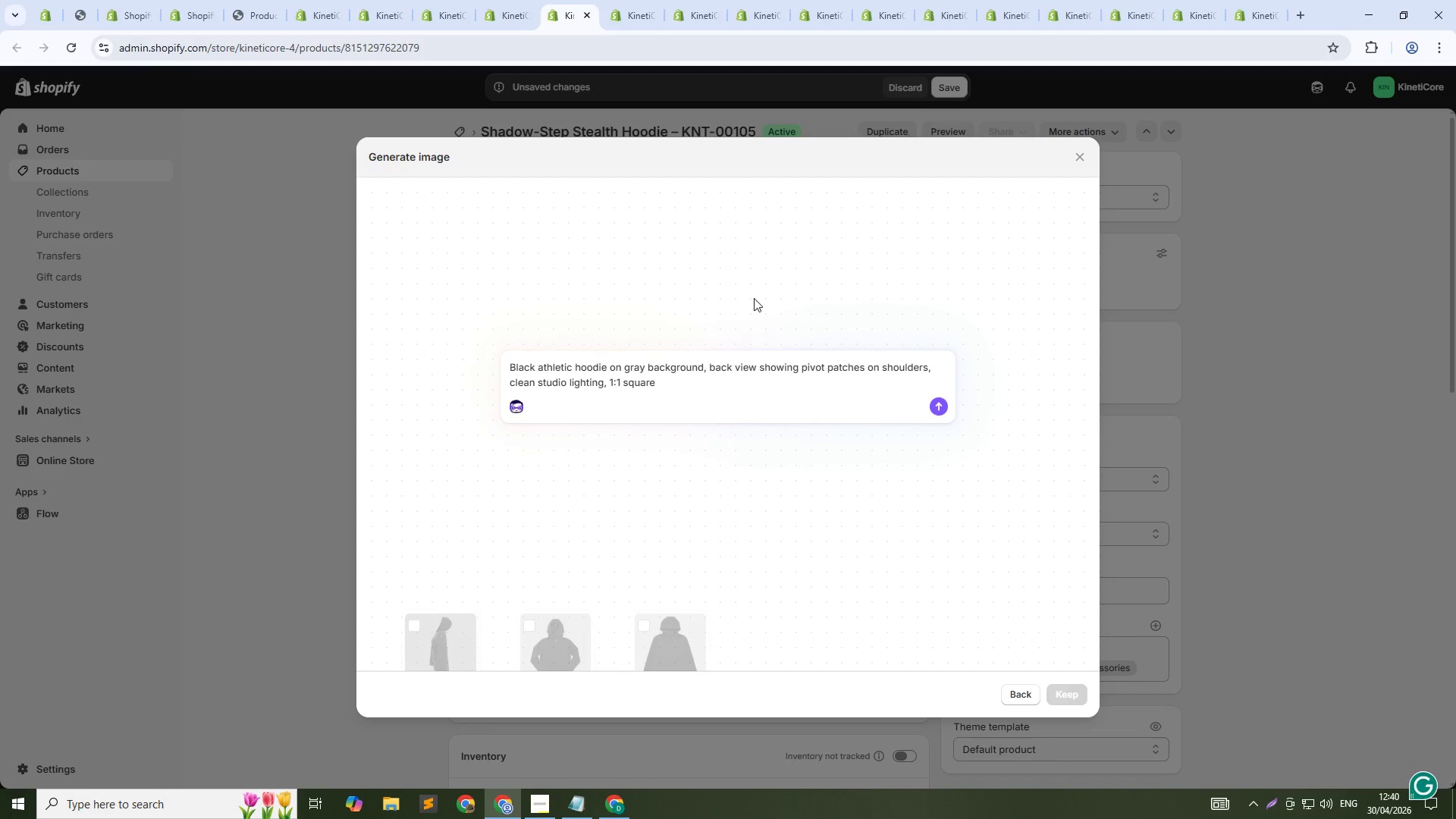 
key(ArrowDown)
 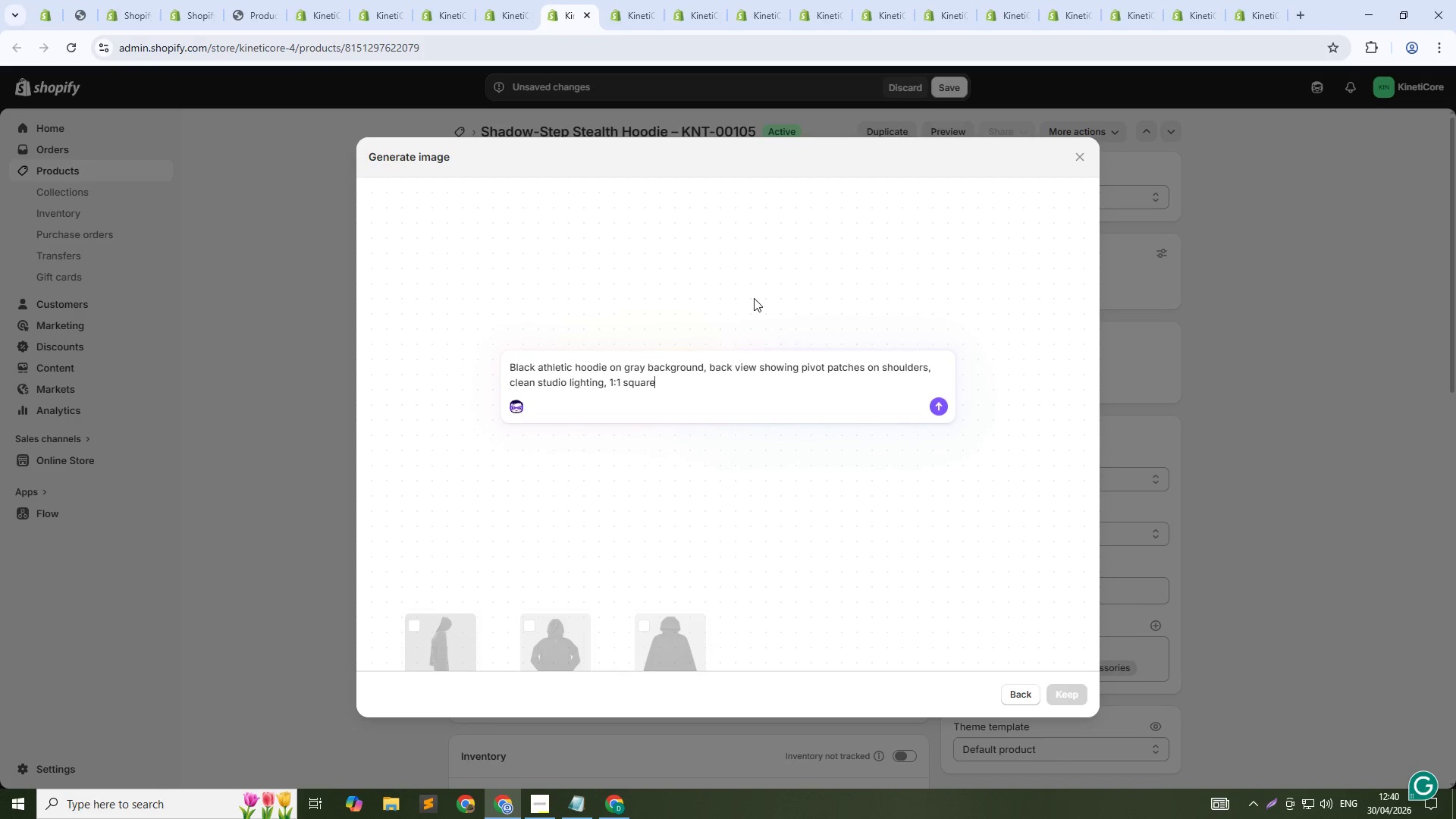 
key(Enter)
 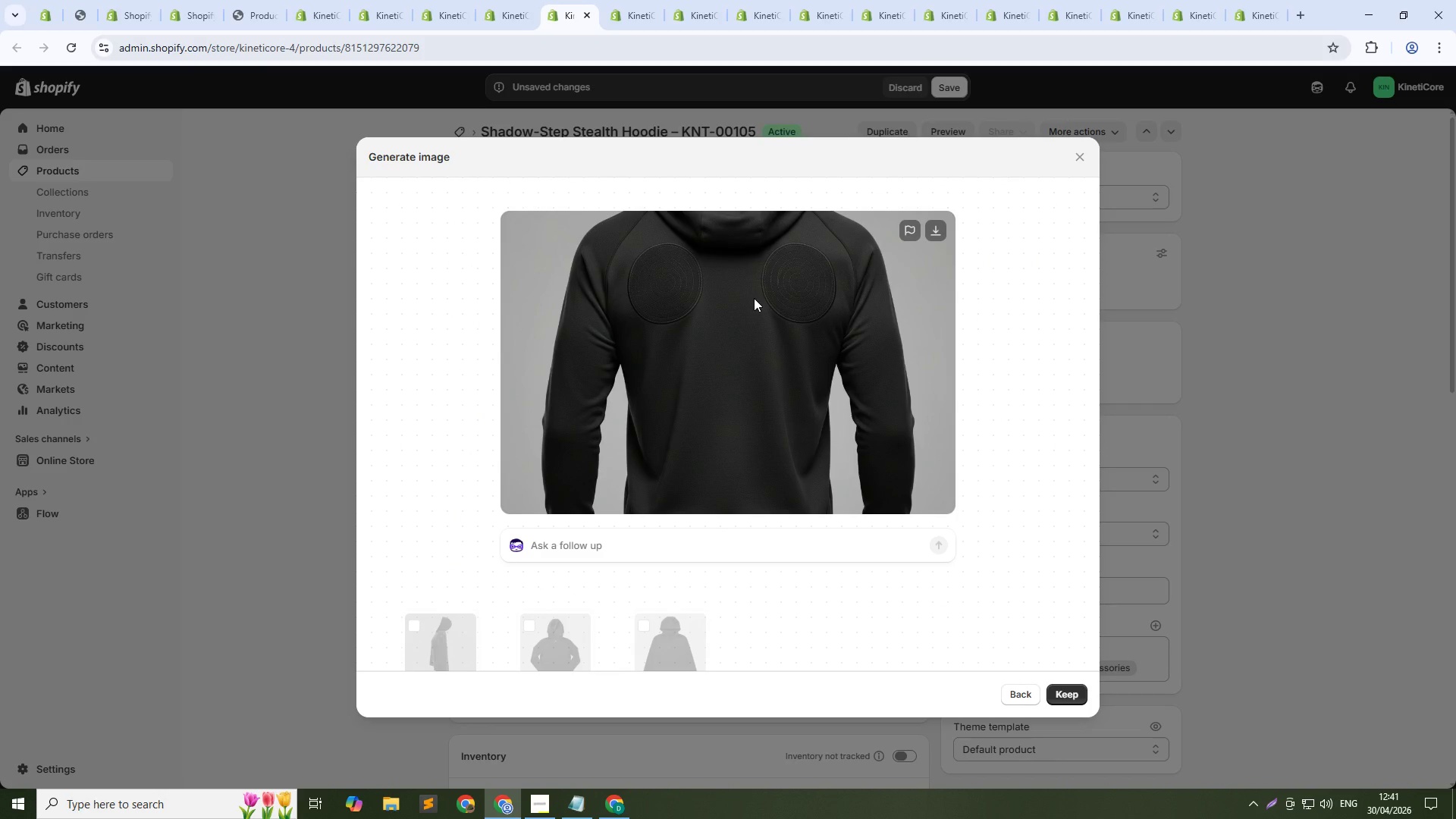 
wait(31.59)
 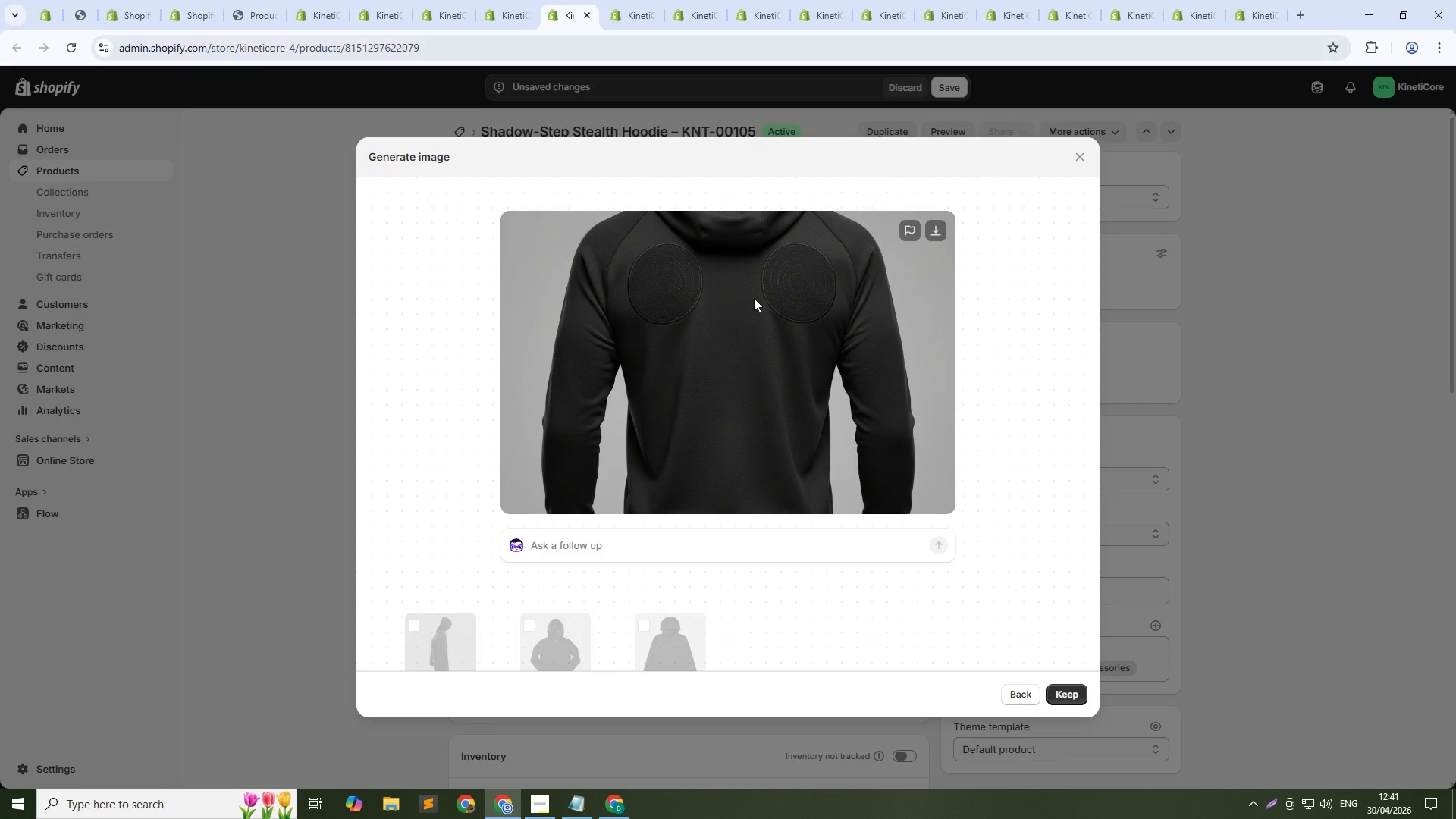 
left_click([1060, 694])
 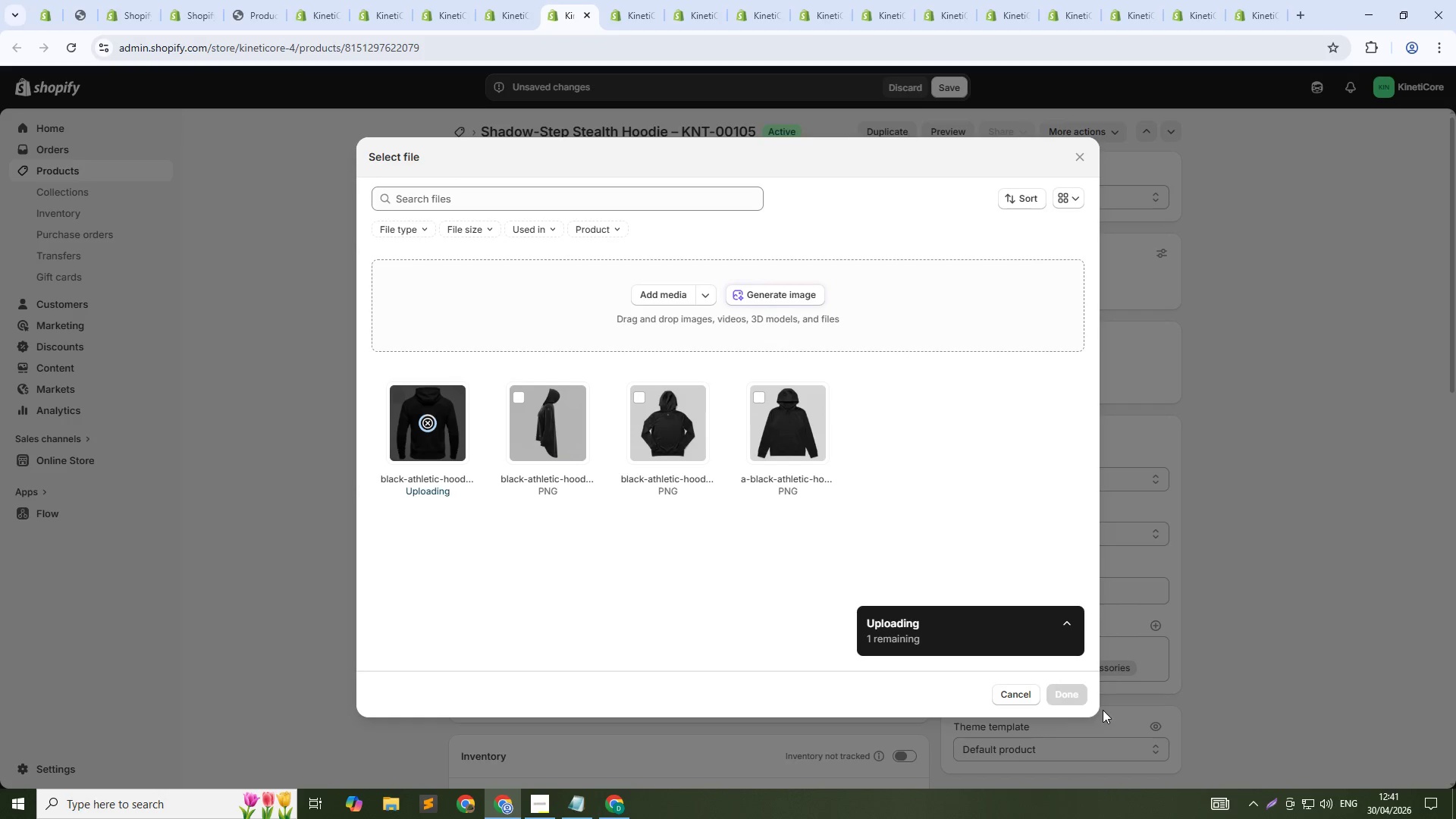 
wait(8.2)
 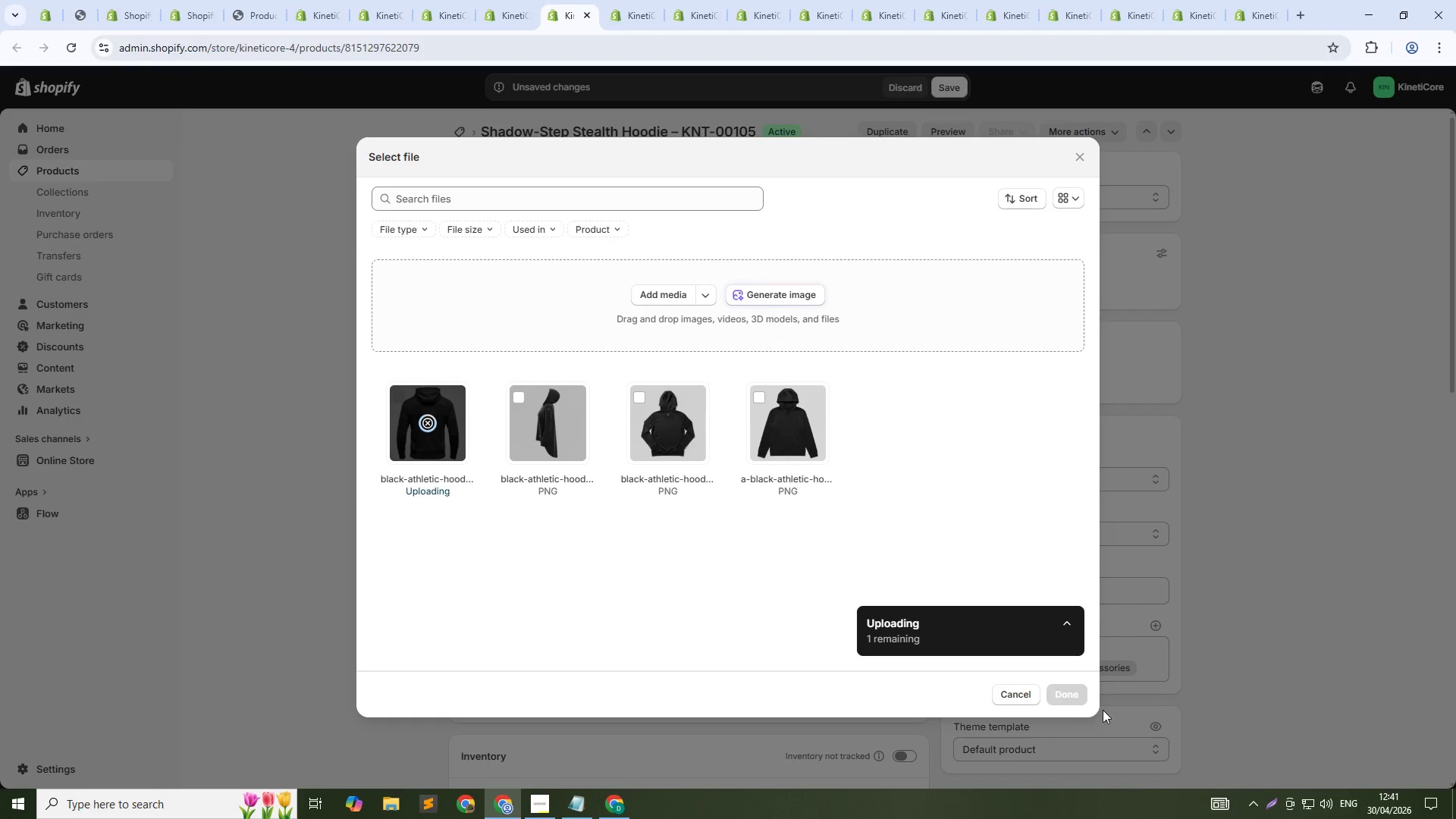 
left_click([1071, 696])
 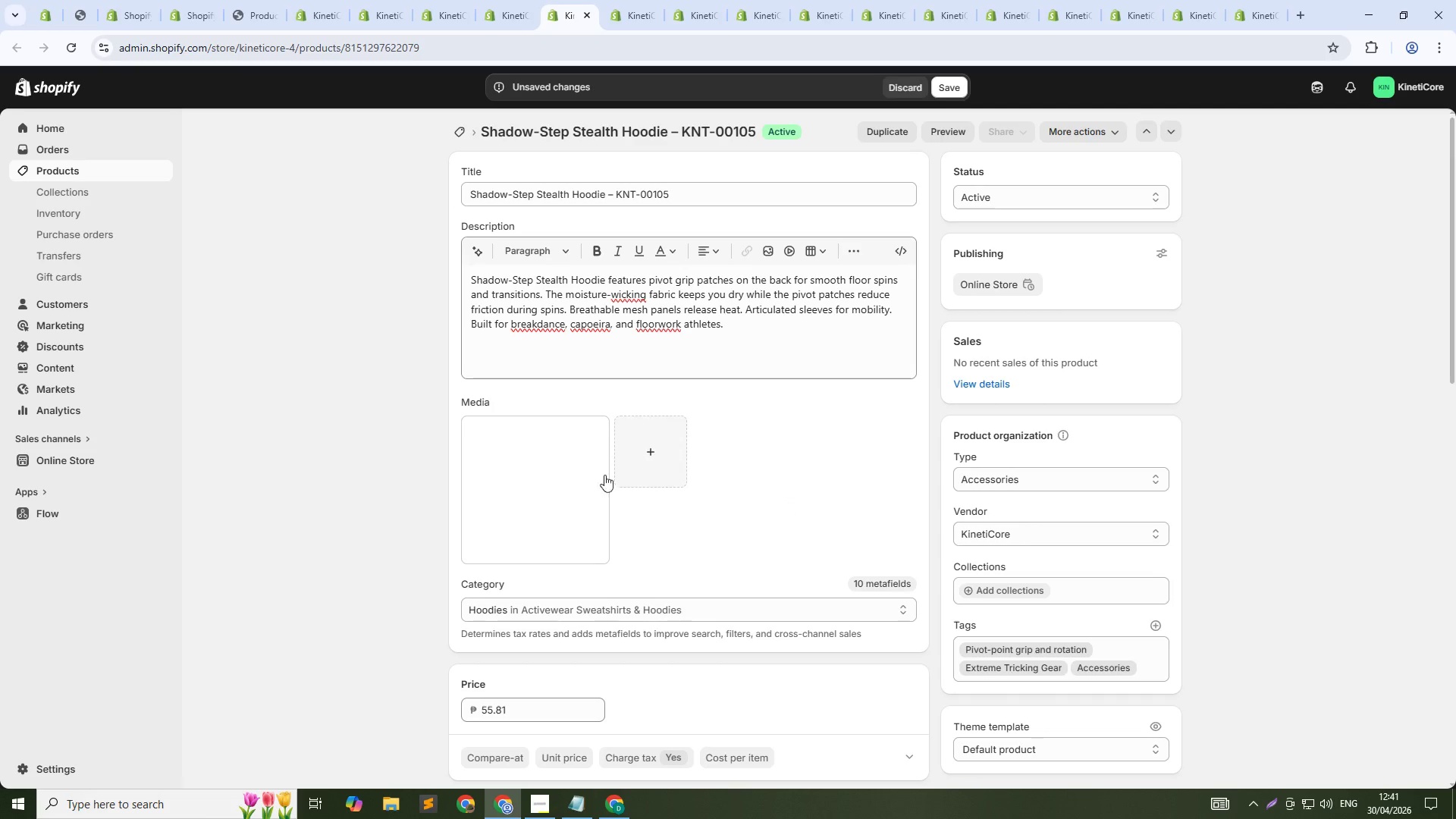 
left_click([536, 494])
 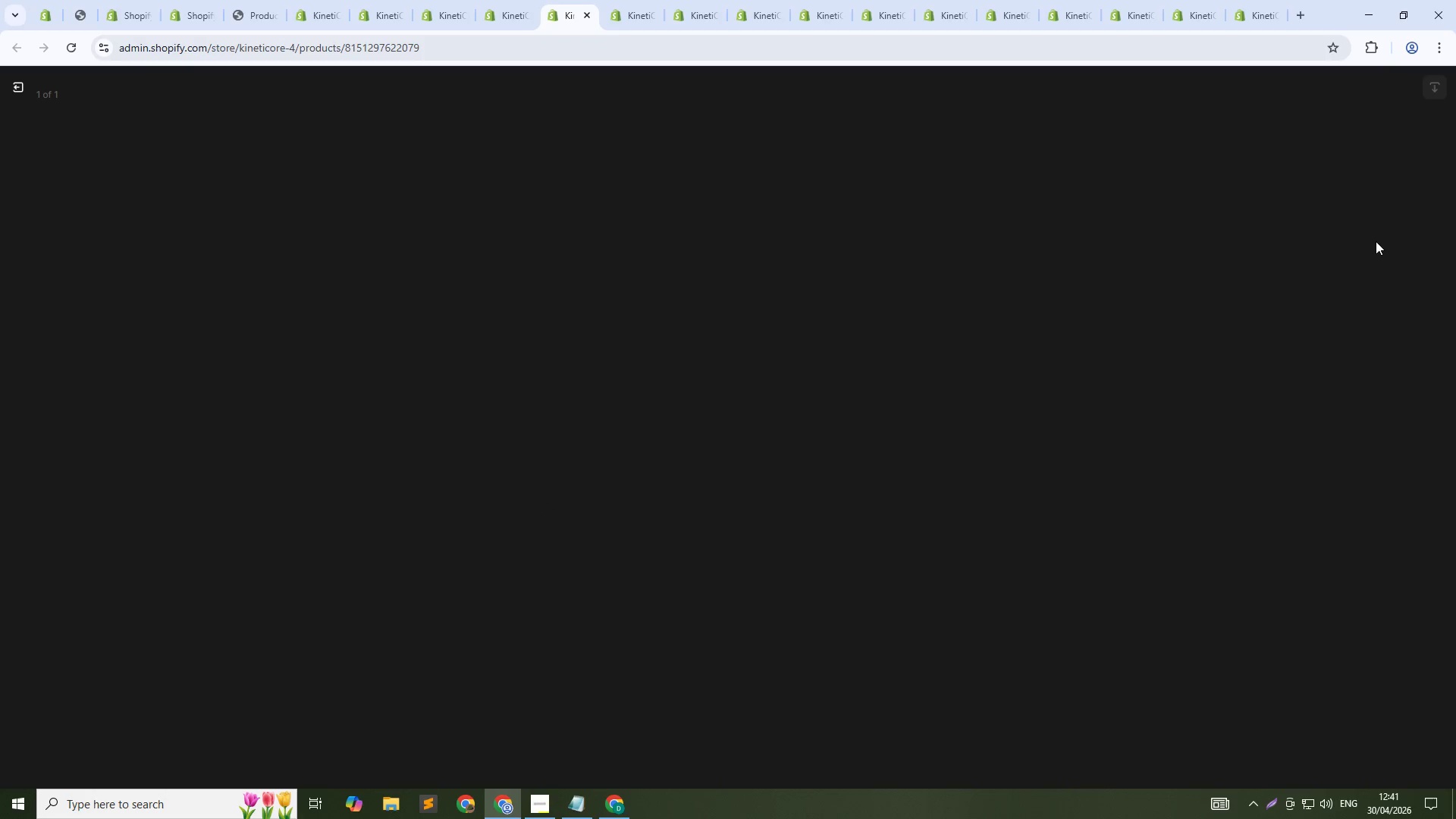 
left_click([1320, 252])
 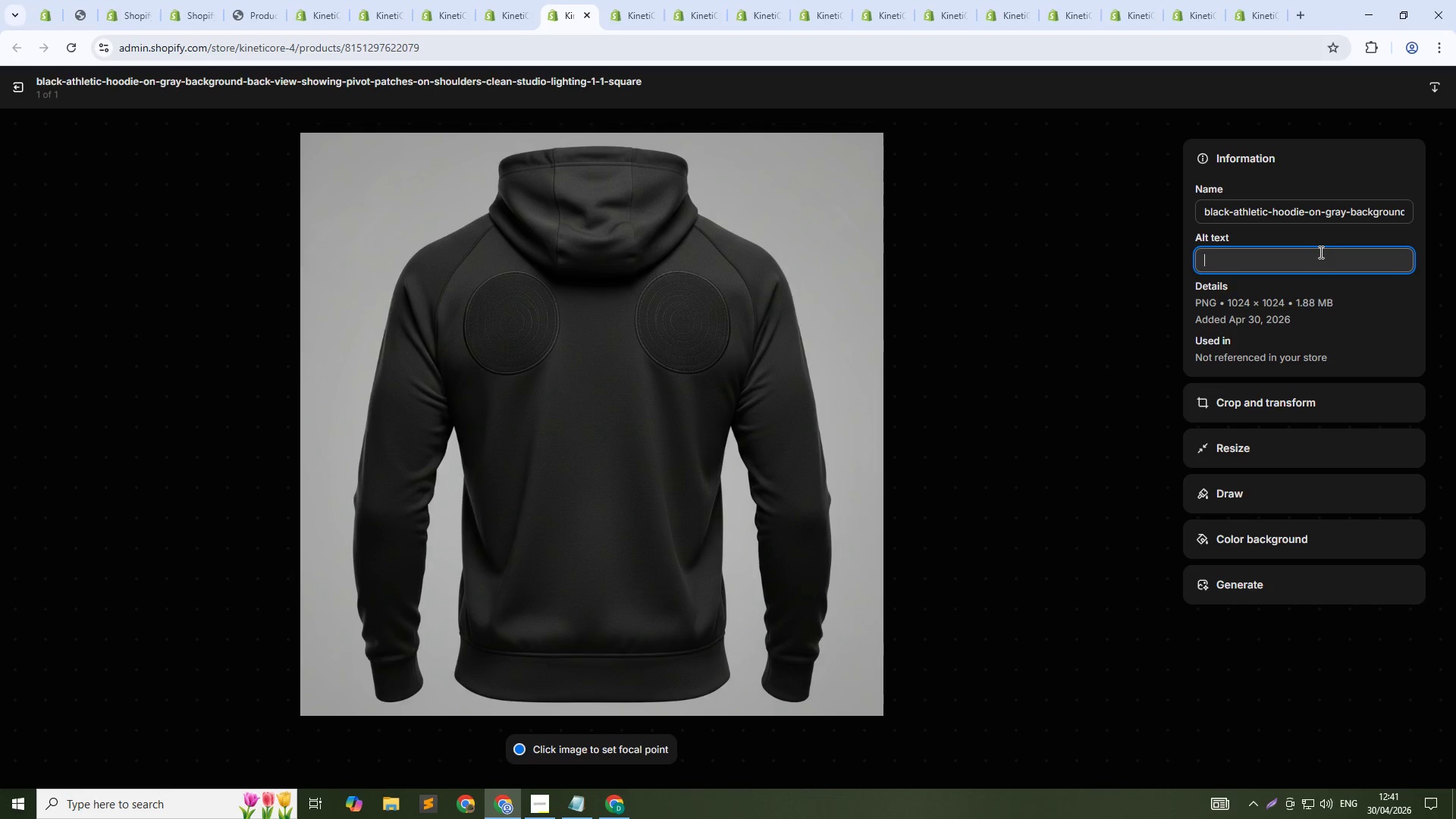 
type(Shaodw-Step hoodie with pivot patches - ofr l)
key(Backspace)
type(fl)
key(Backspace)
key(Backspace)
key(Backspace)
key(Backspace)
key(Backspace)
key(Backspace)
 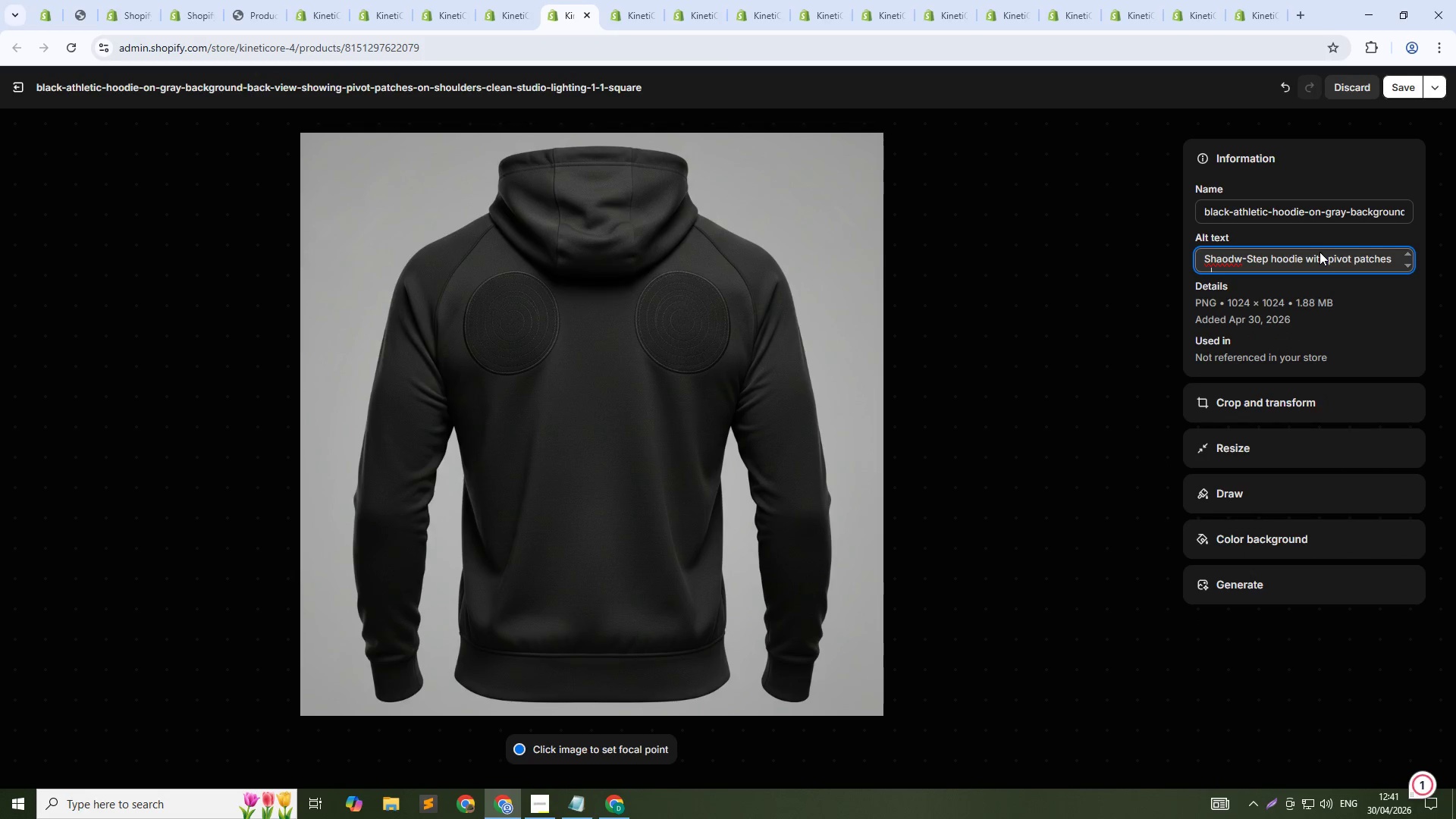 
hold_key(key=Backspace, duration=0.42)
 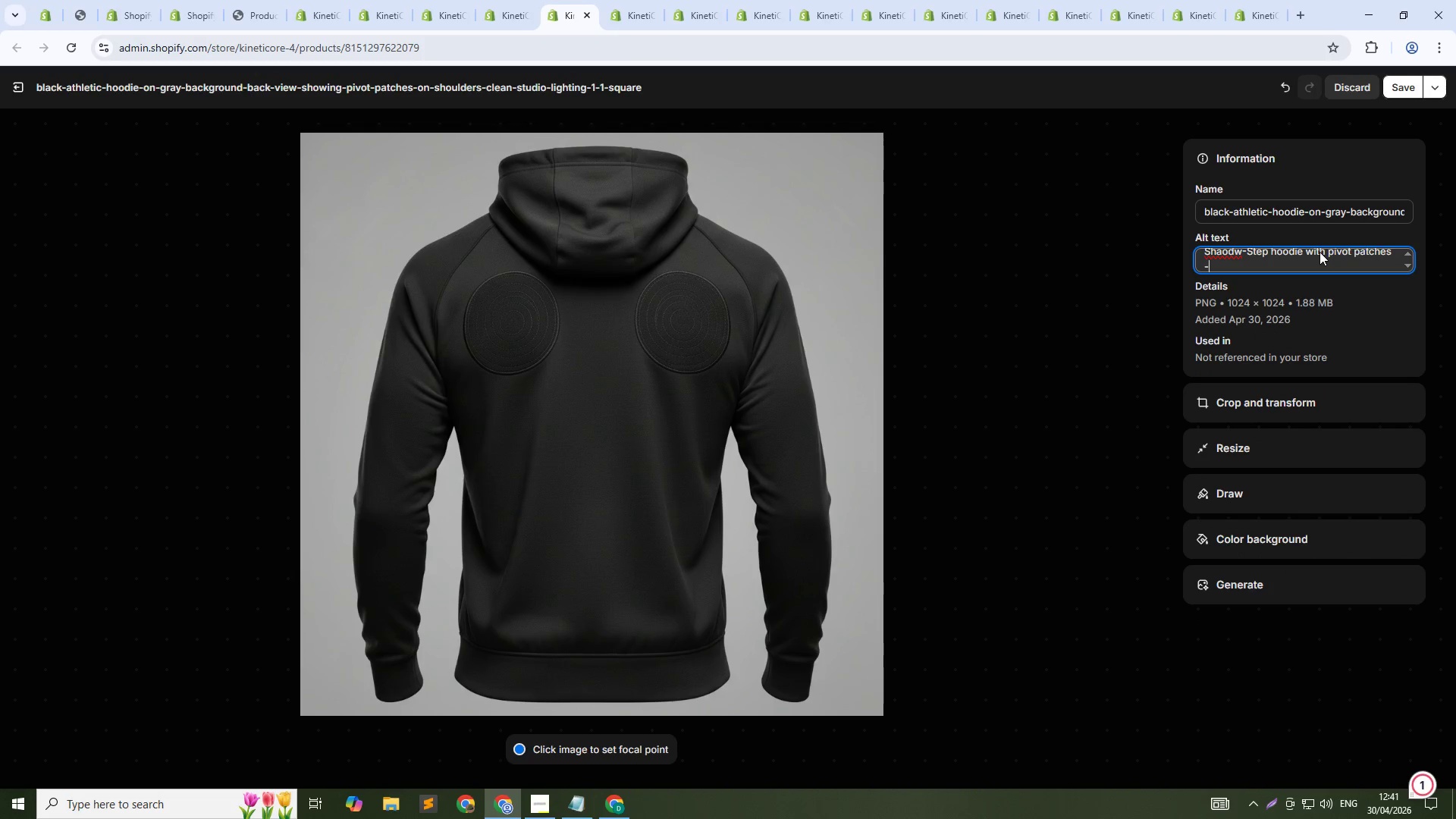 
key(ArrowUp)
 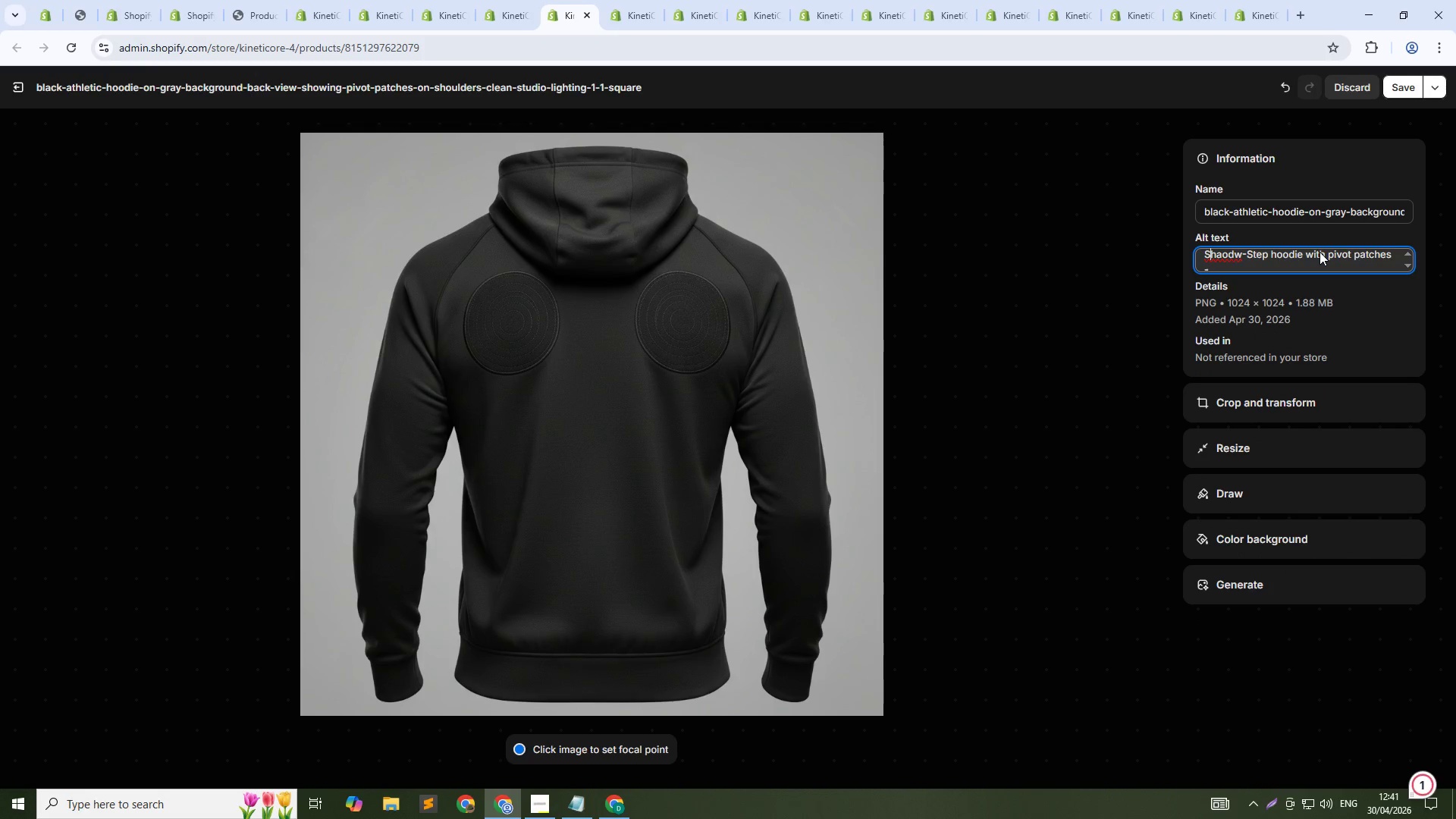 
key(ArrowRight)
 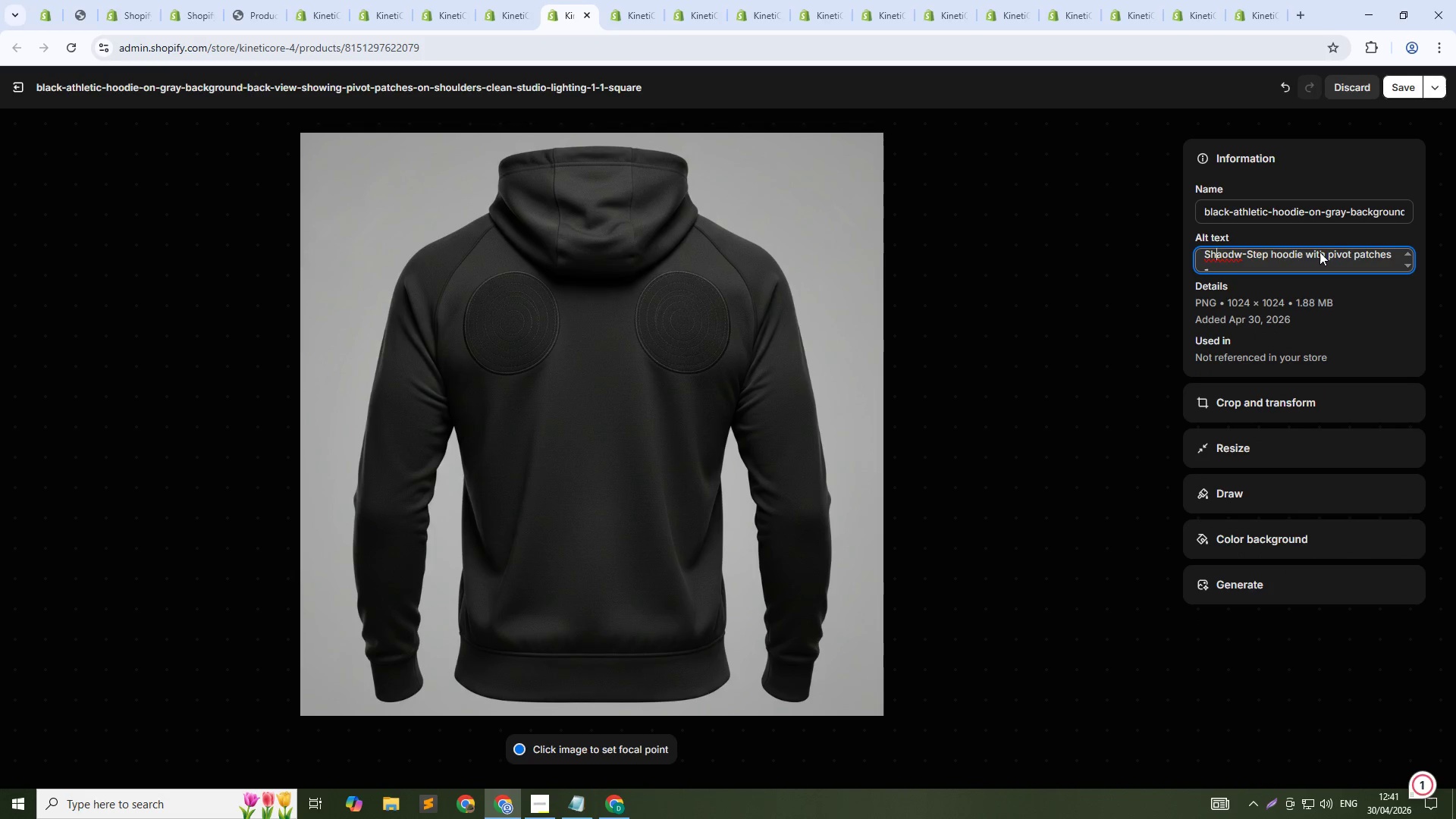 
key(ArrowRight)
 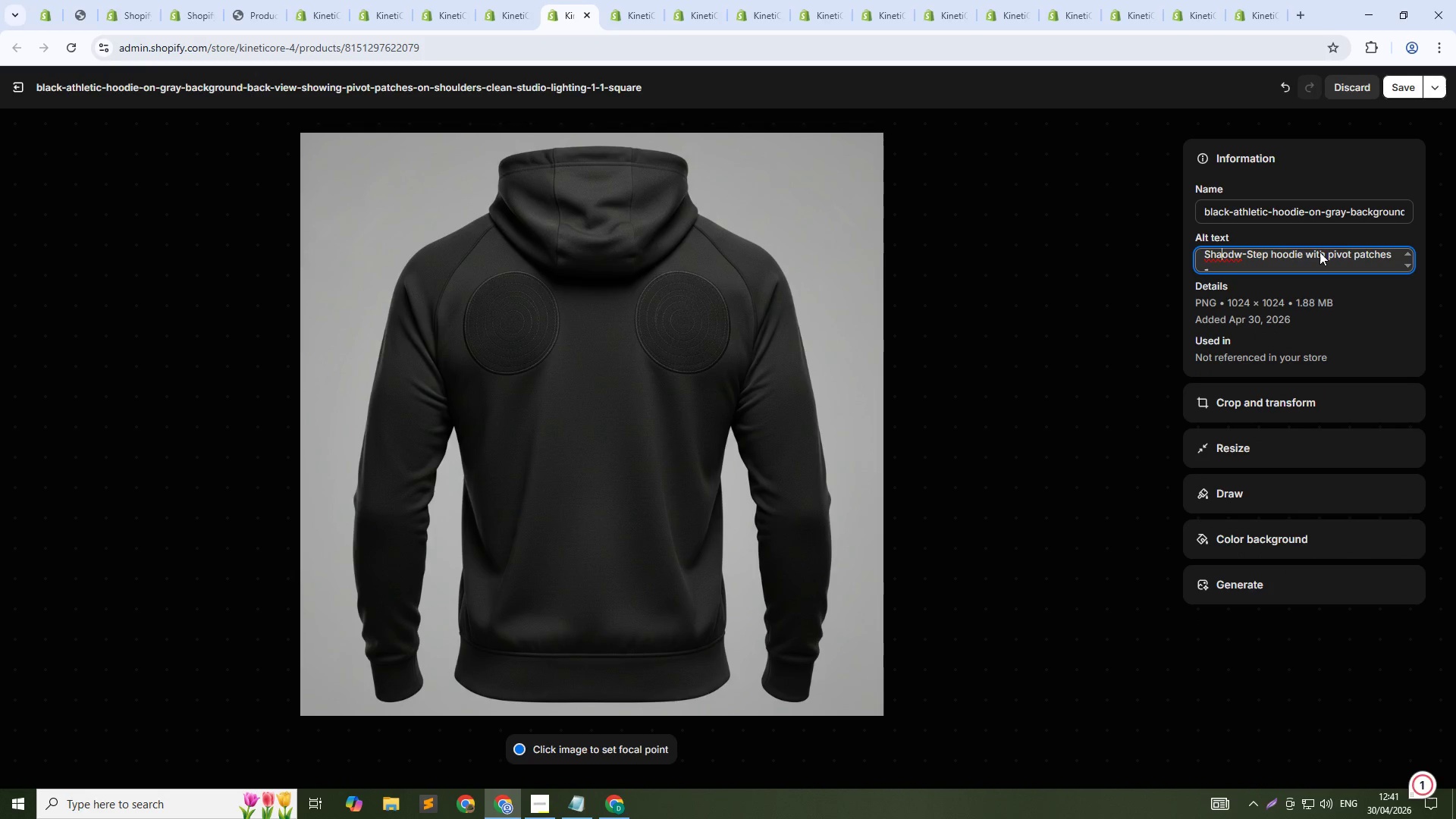 
key(ArrowRight)
 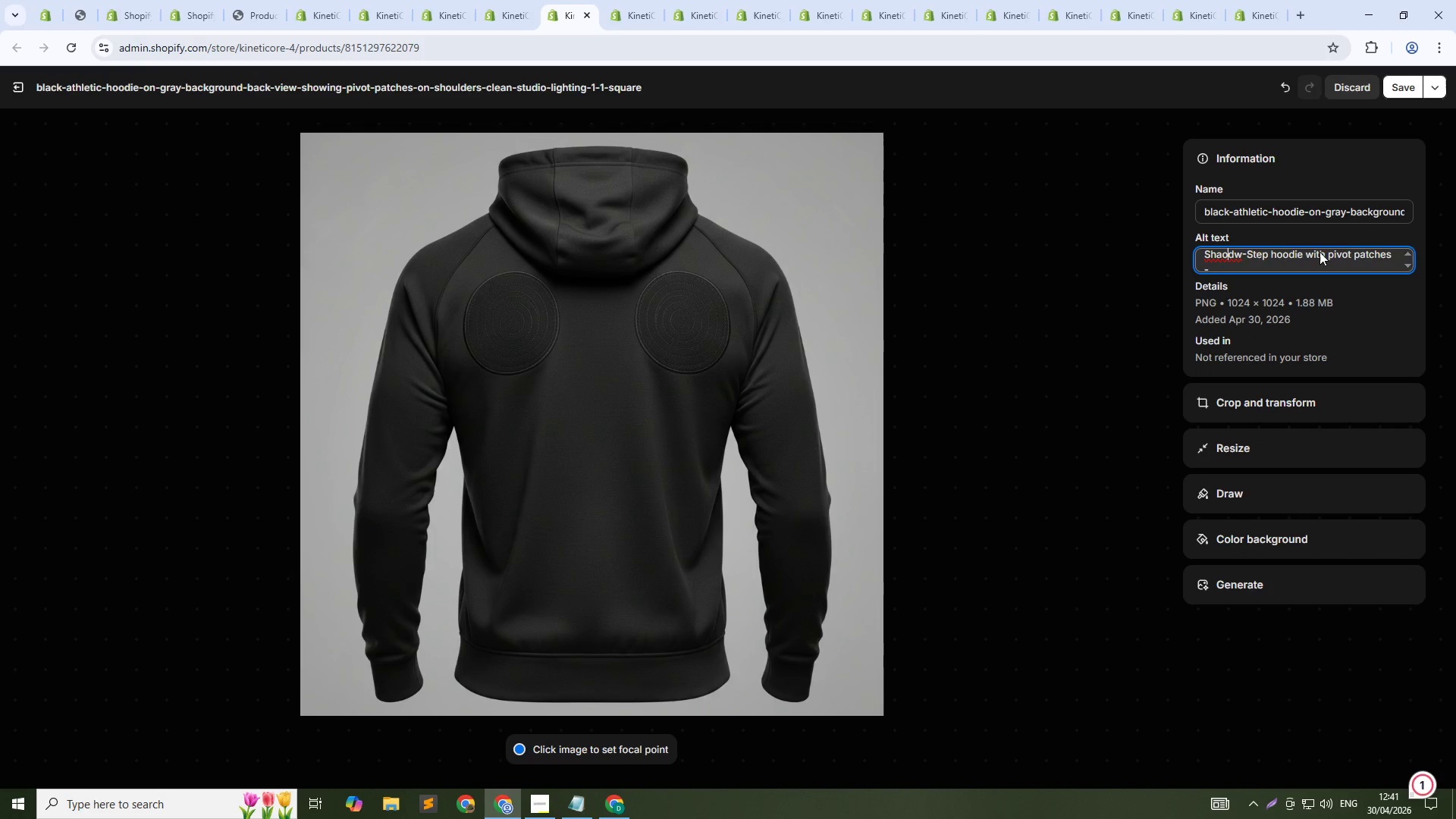 
key(Backspace)
 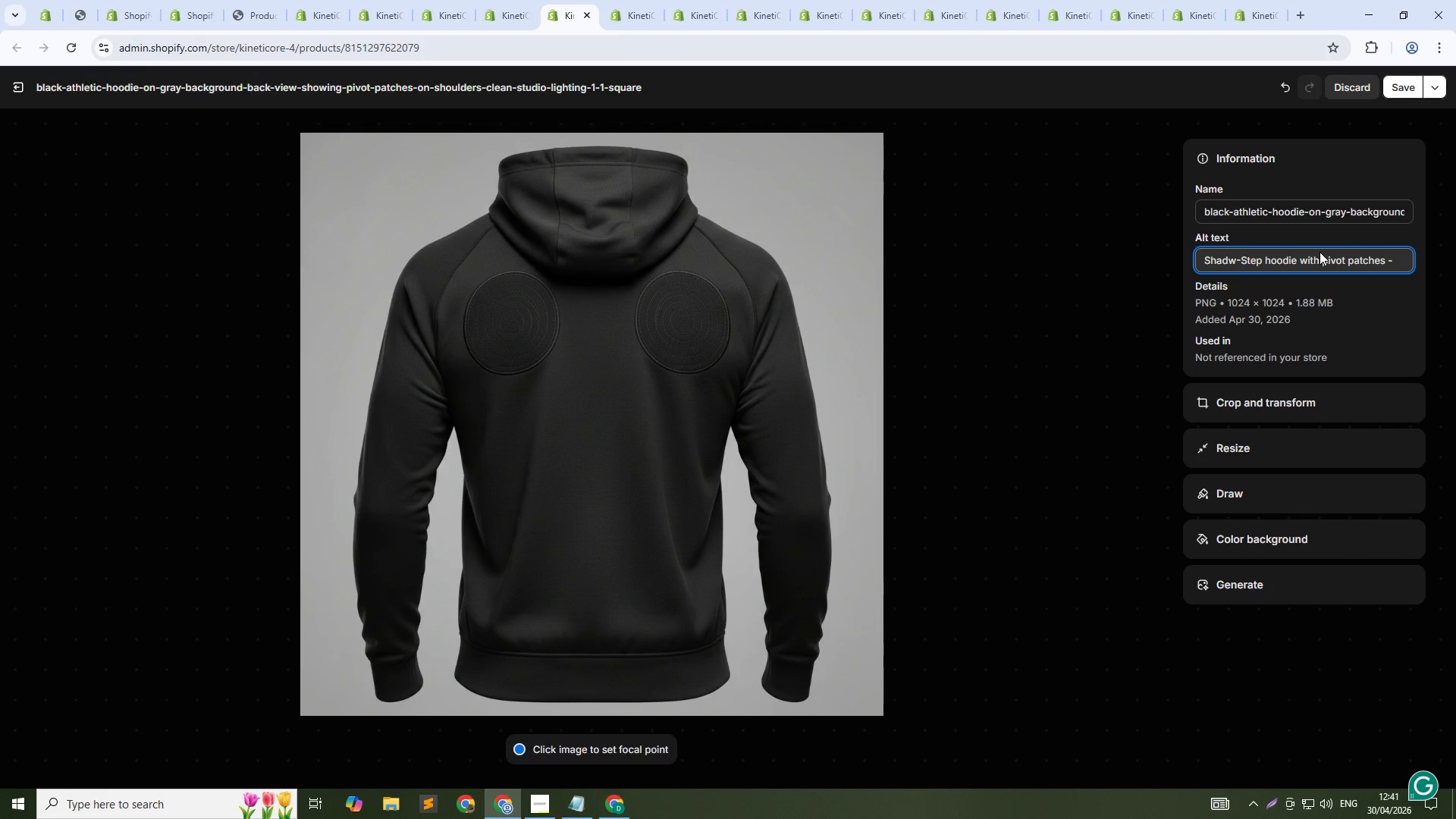 
key(ArrowRight)
 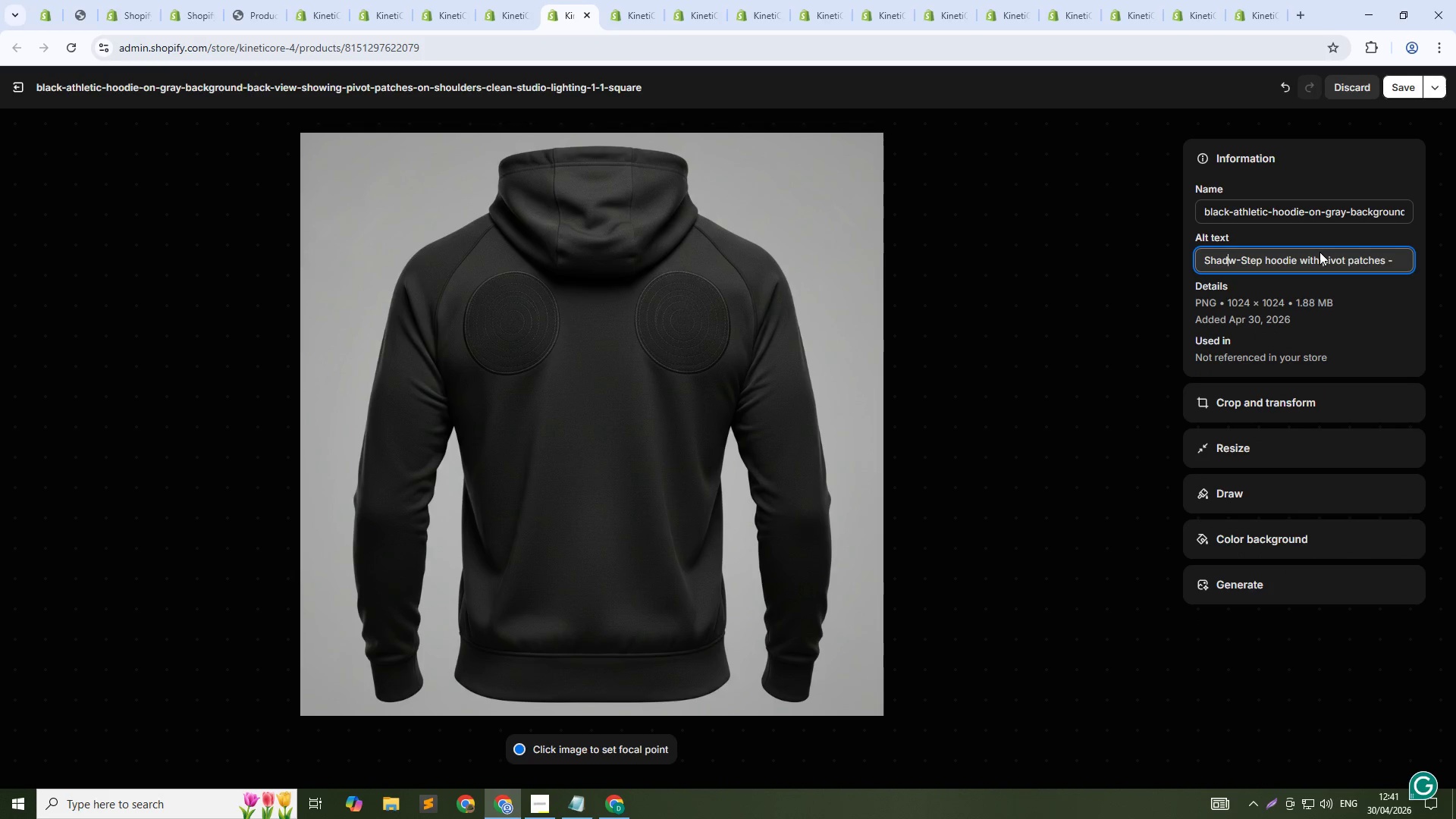 
key(O)
 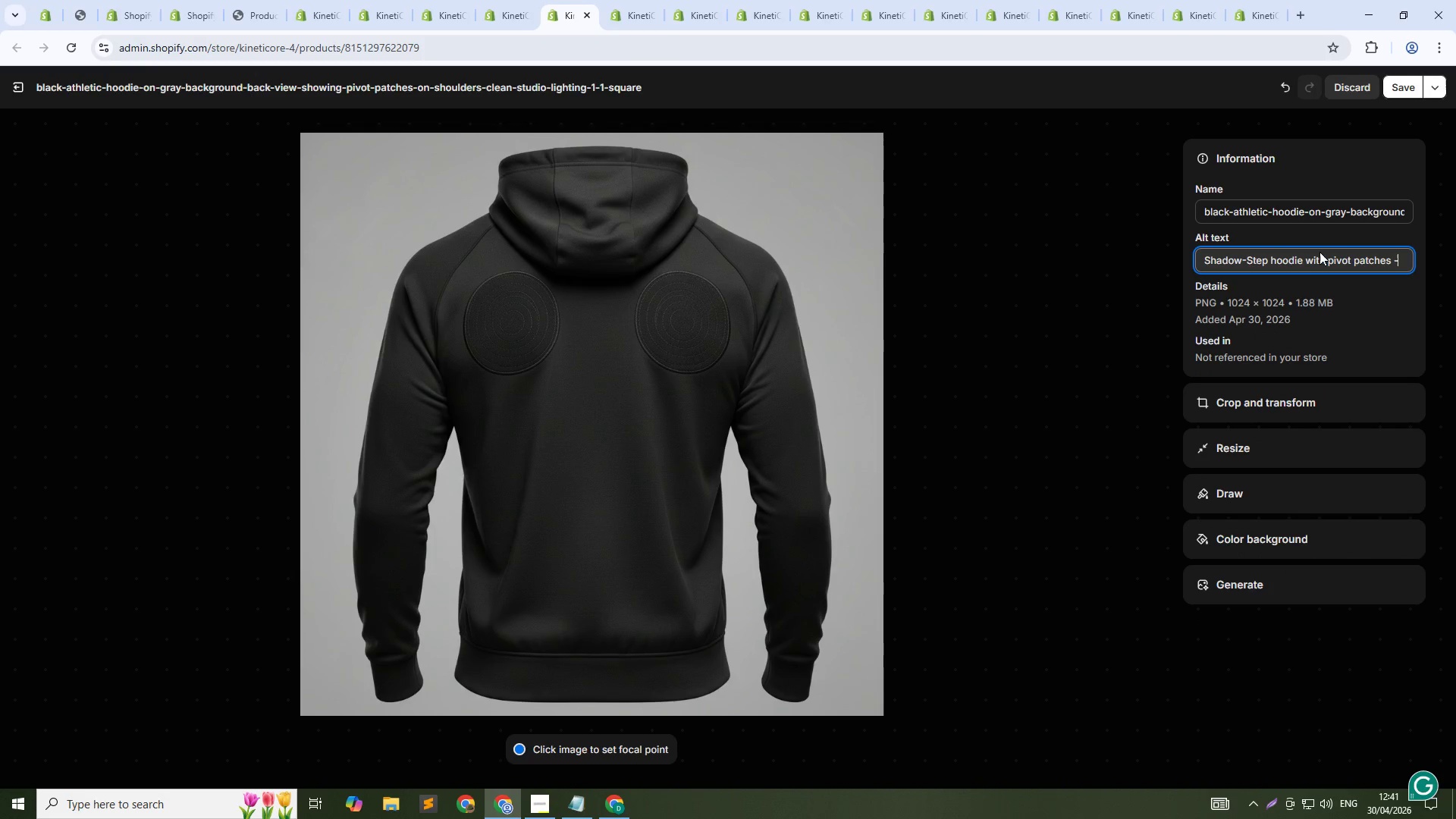 
key(ArrowDown)
 